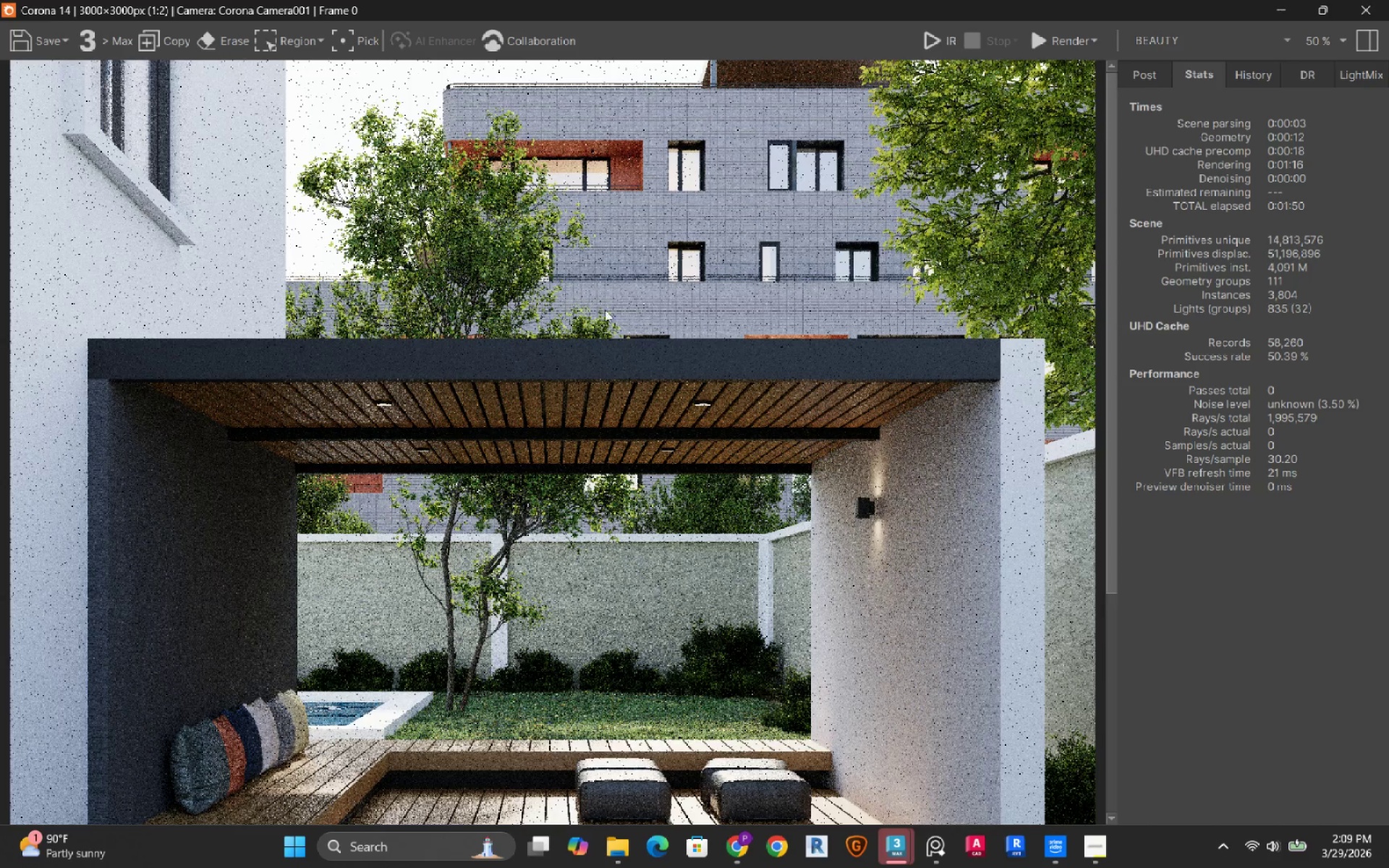 
scroll: coordinate [674, 291], scroll_direction: none, amount: 0.0
 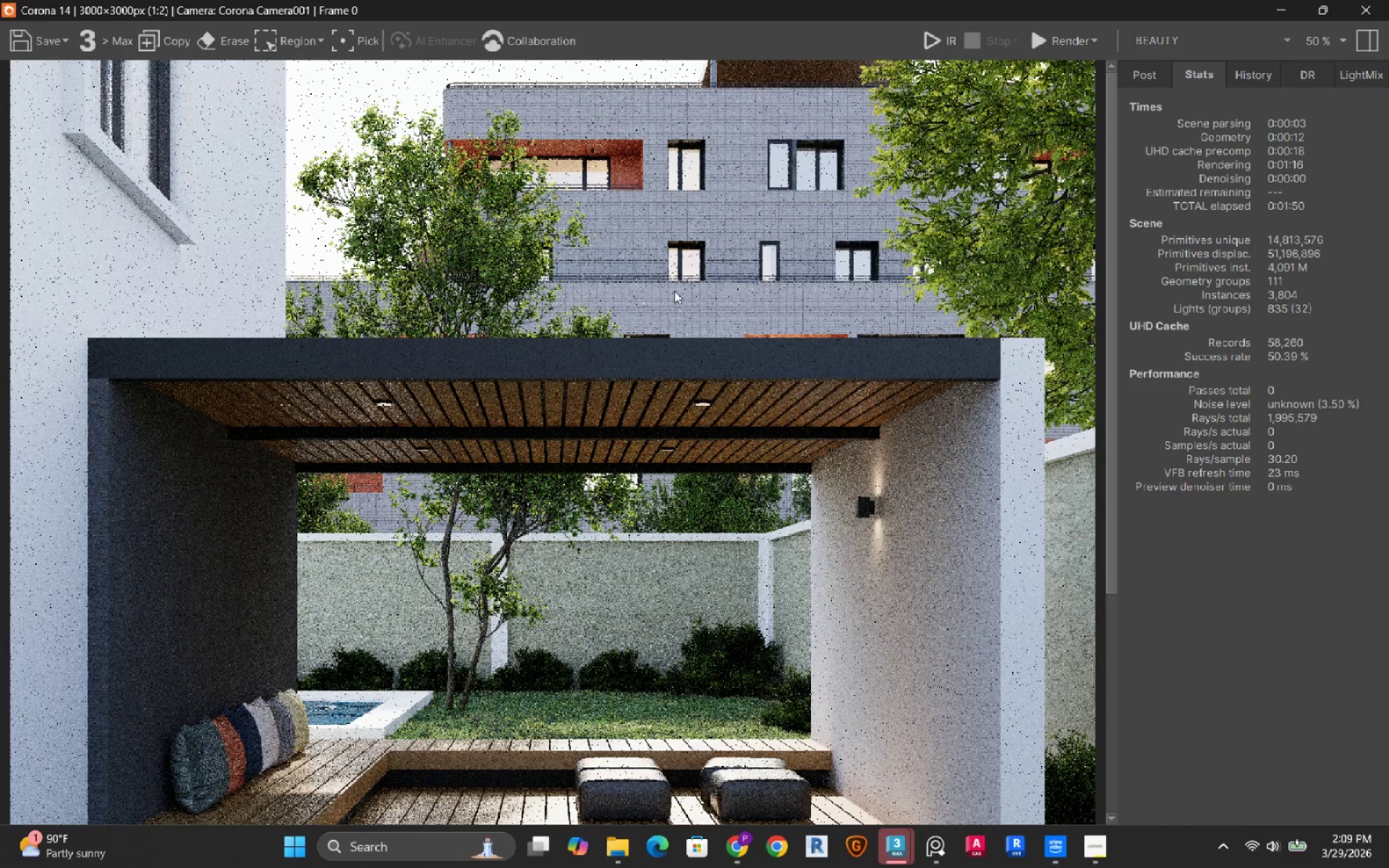 
scroll: coordinate [674, 291], scroll_direction: down, amount: 1.0
 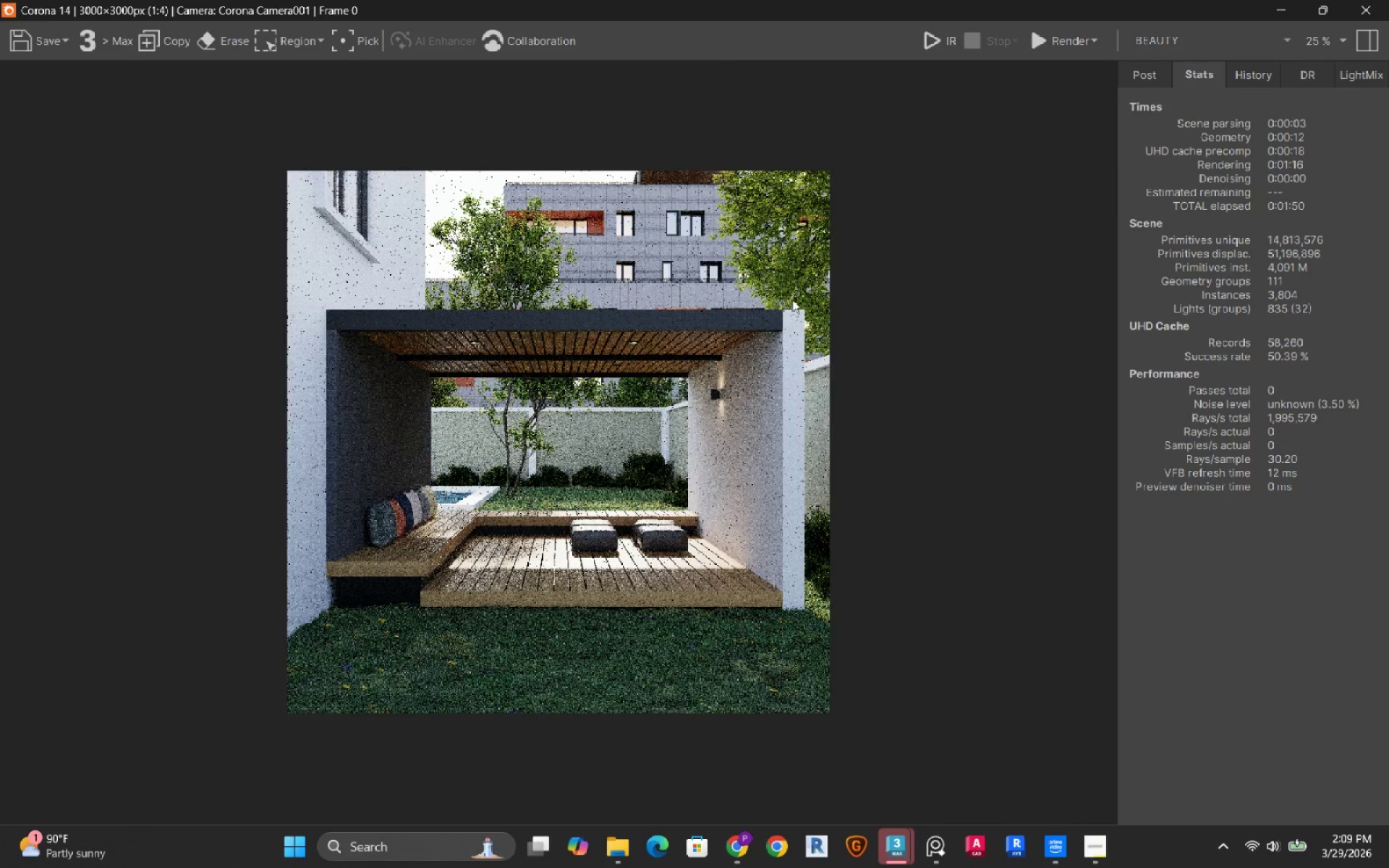 
scroll: coordinate [792, 299], scroll_direction: up, amount: 1.0
 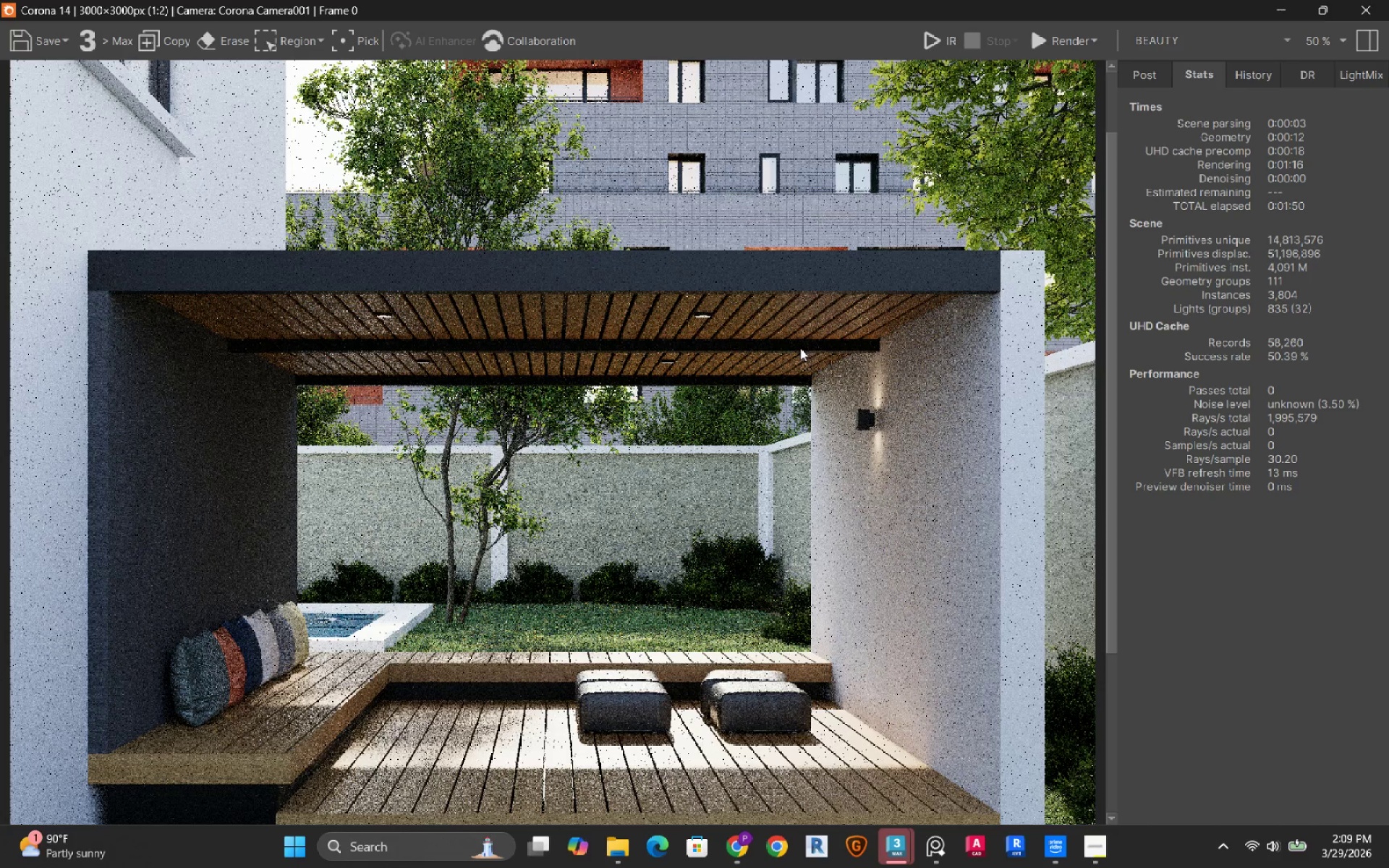 
scroll: coordinate [617, 442], scroll_direction: down, amount: 1.0
 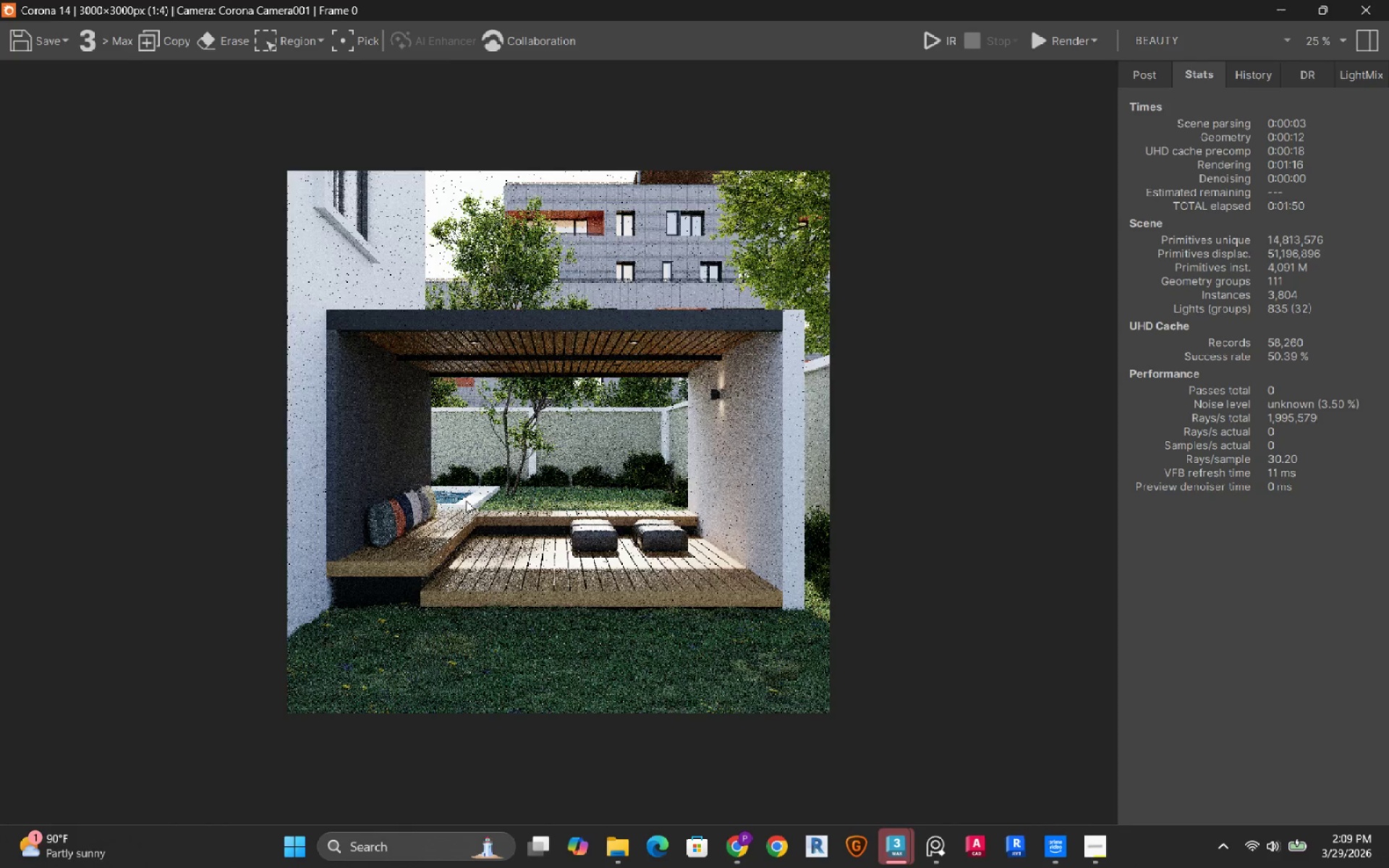 
scroll: coordinate [462, 501], scroll_direction: up, amount: 2.0
 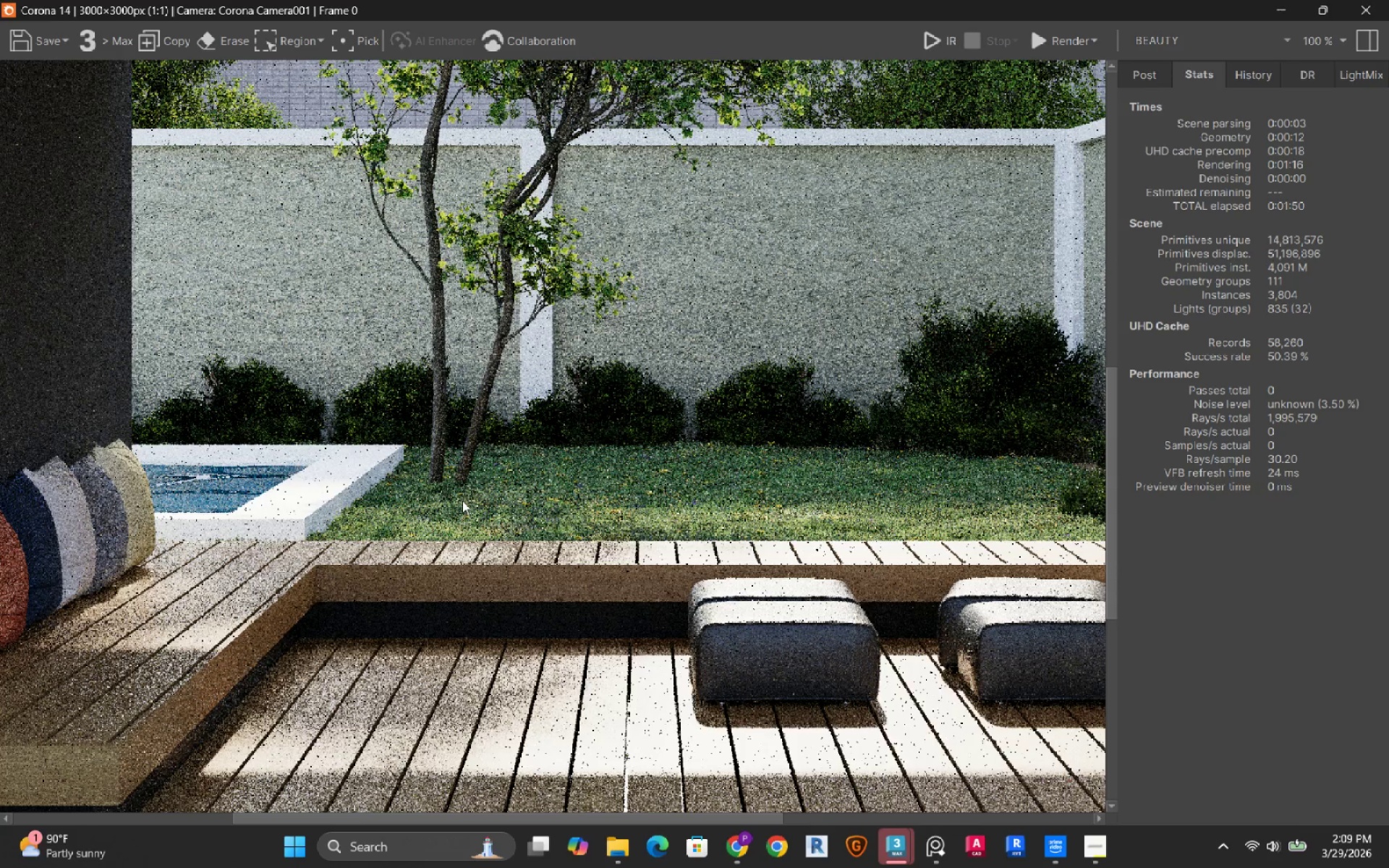 
scroll: coordinate [462, 501], scroll_direction: down, amount: 1.0
 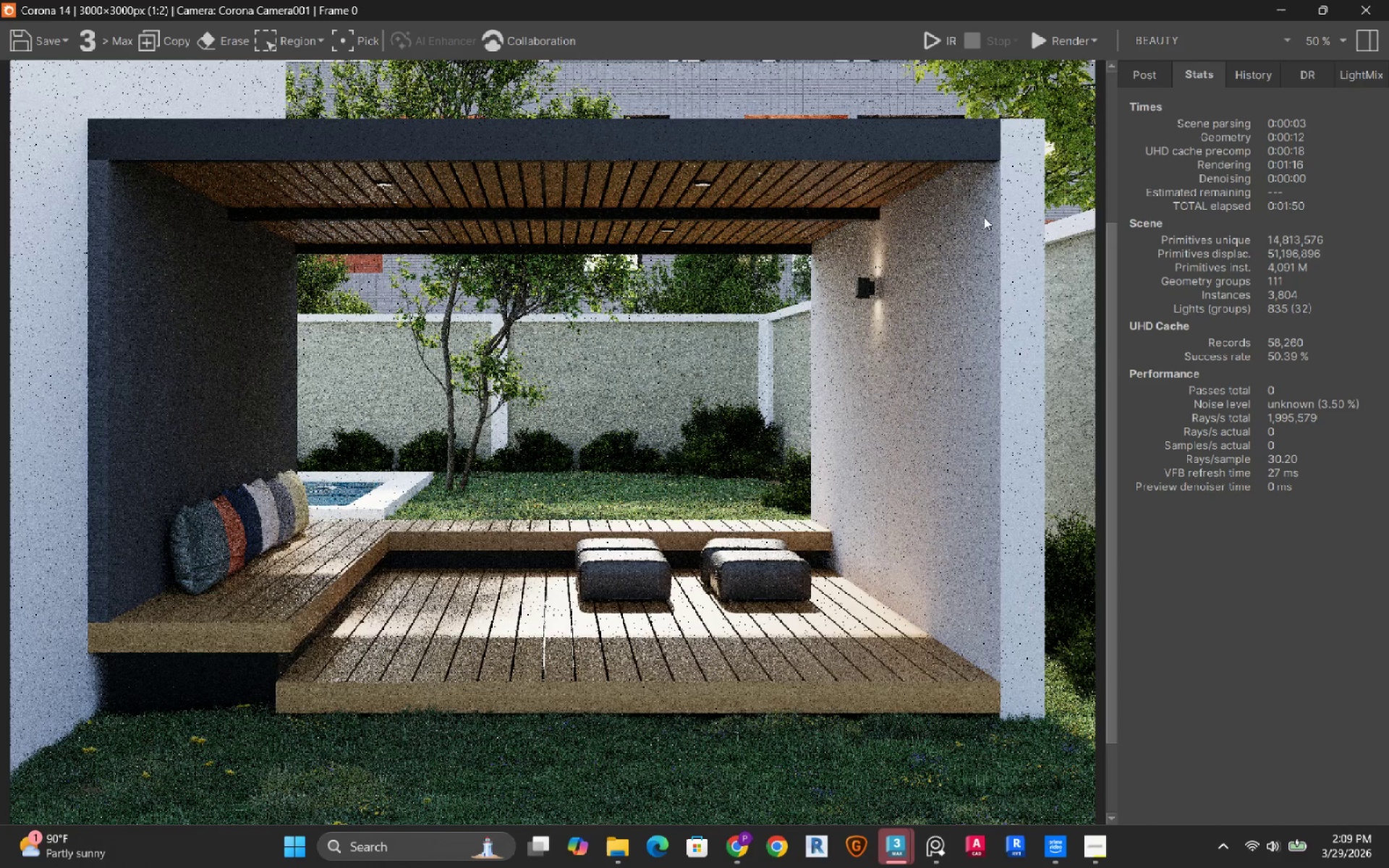 
left_click([1278, 9])
 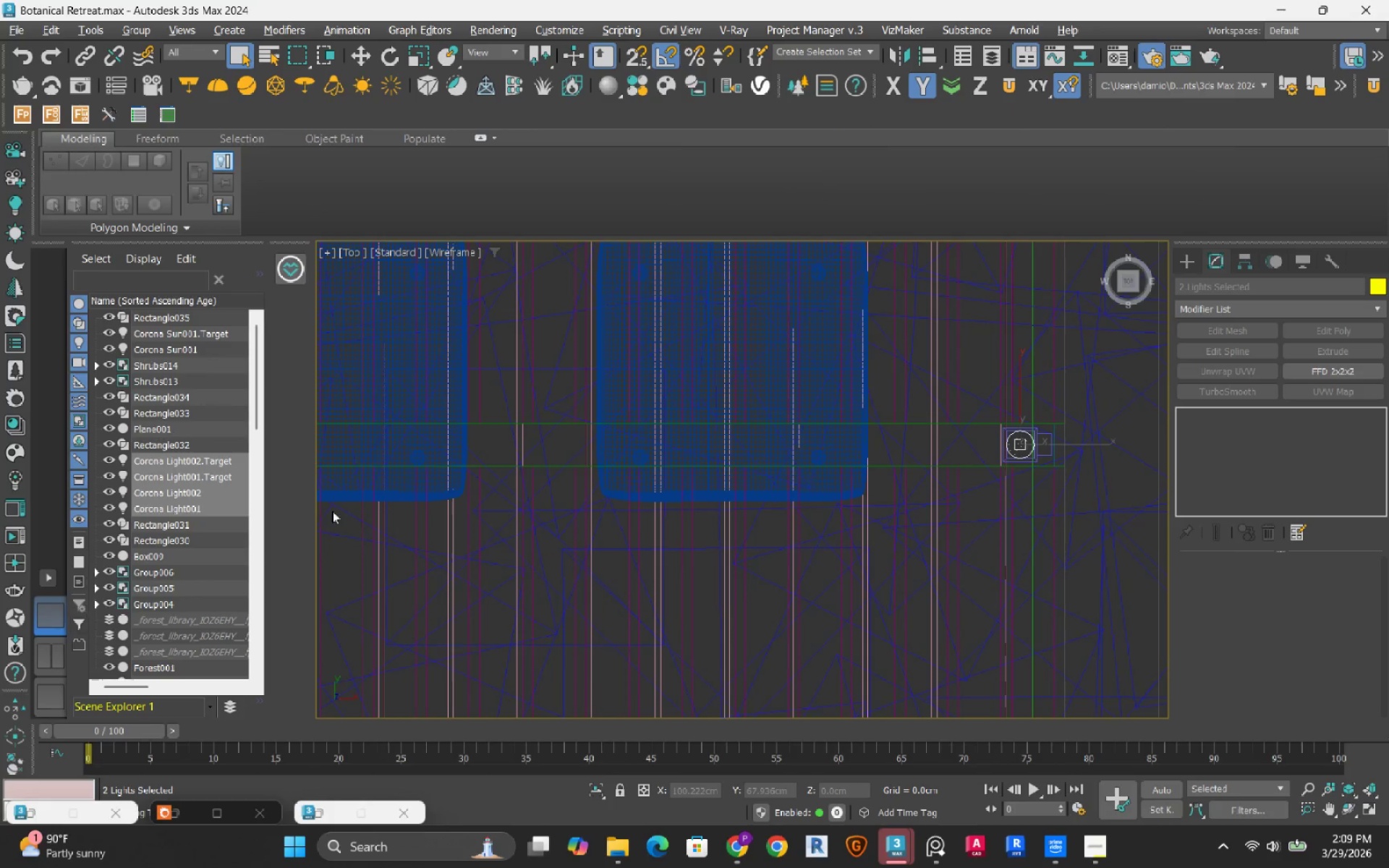 
scroll: coordinate [538, 484], scroll_direction: down, amount: 7.0
 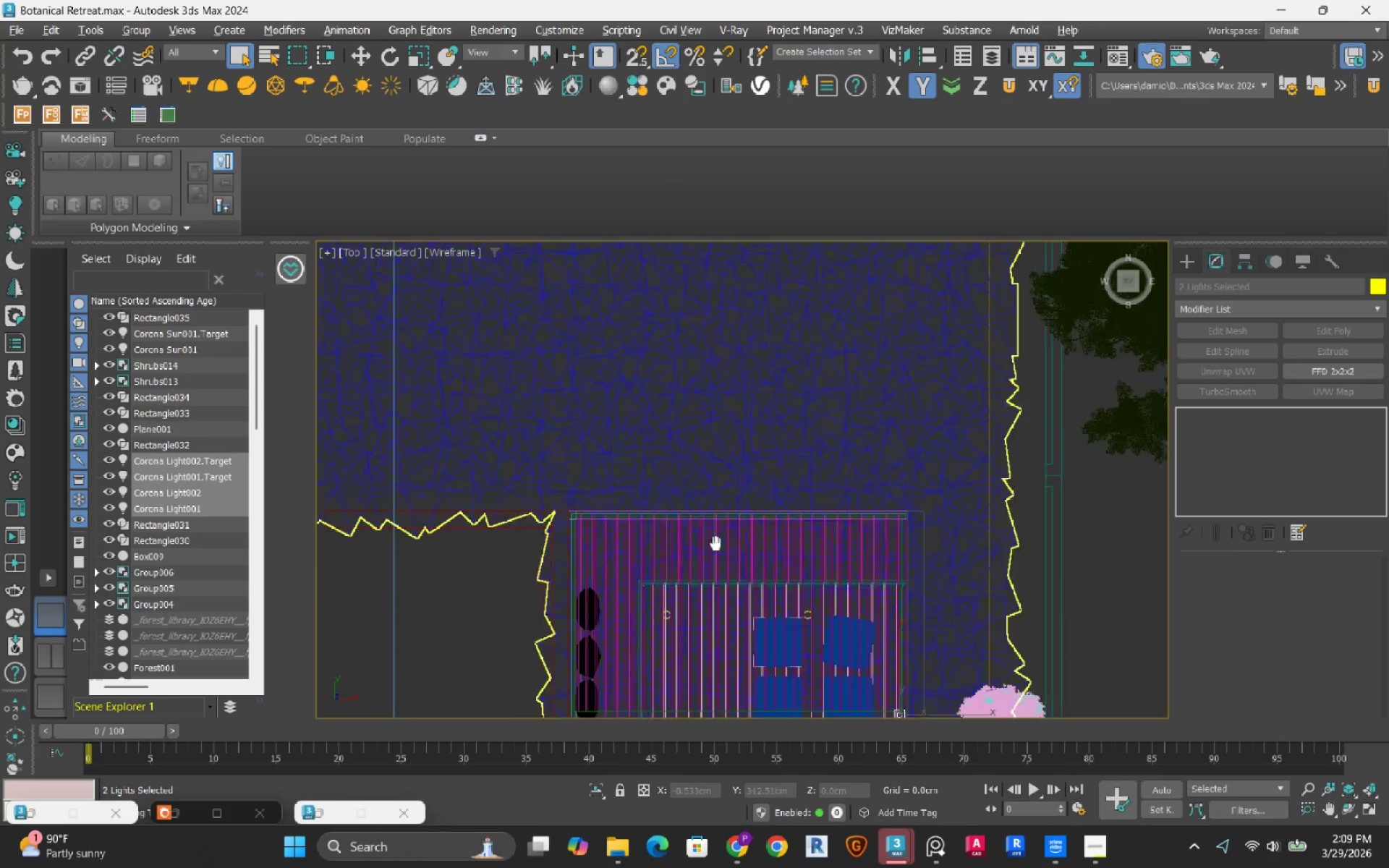 
key(F3)
 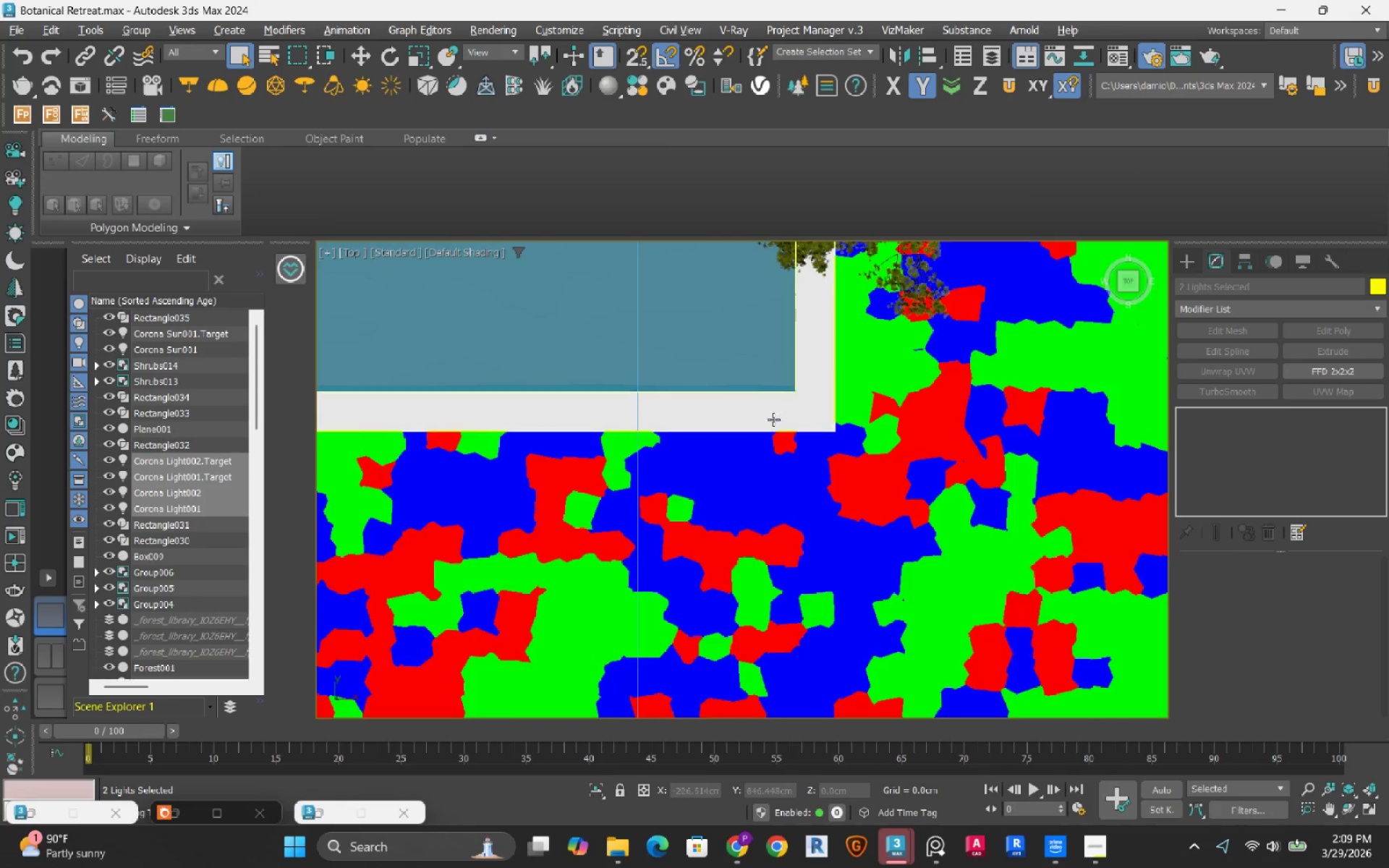 
scroll: coordinate [801, 393], scroll_direction: up, amount: 3.0
 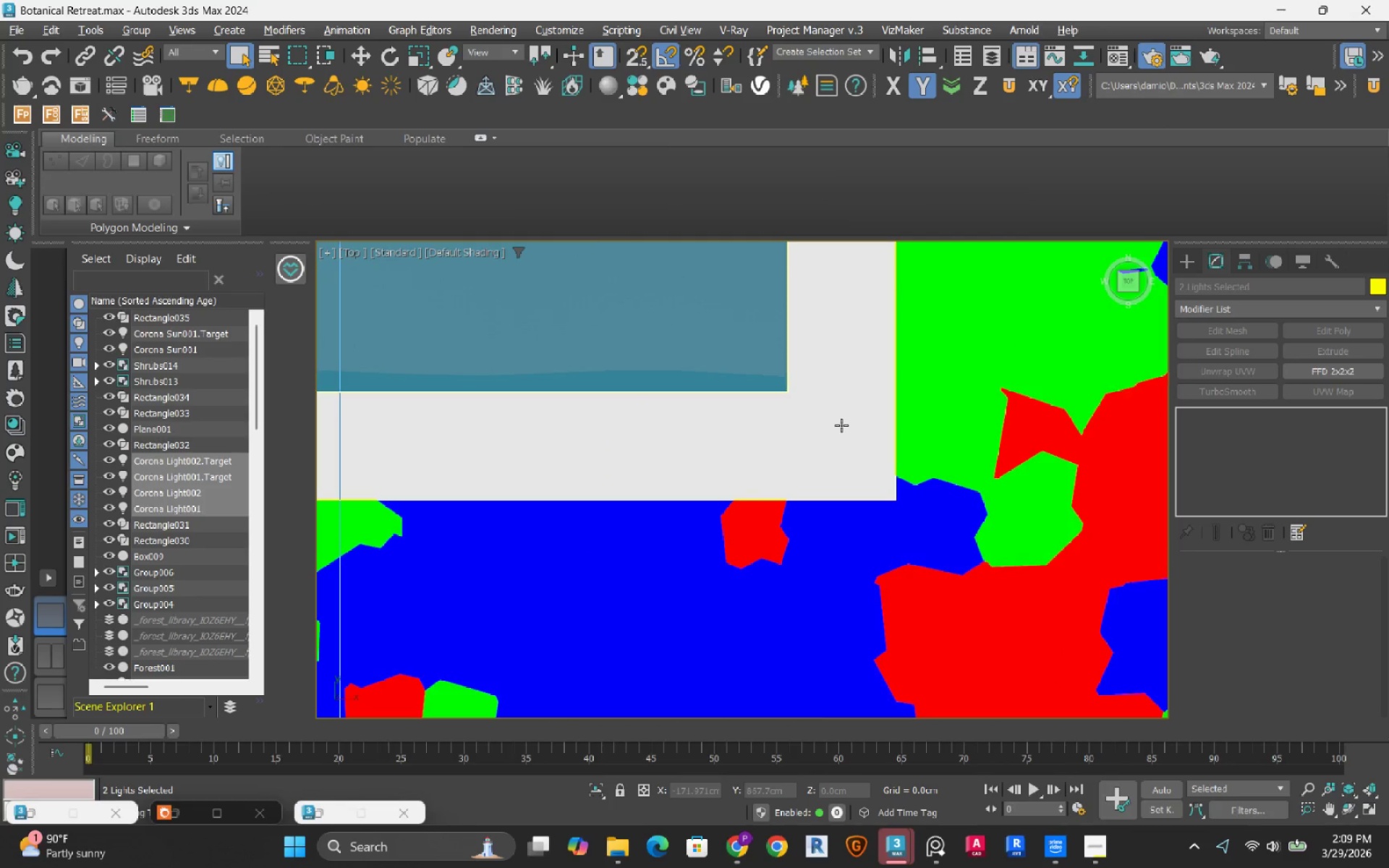 
left_click([841, 425])
 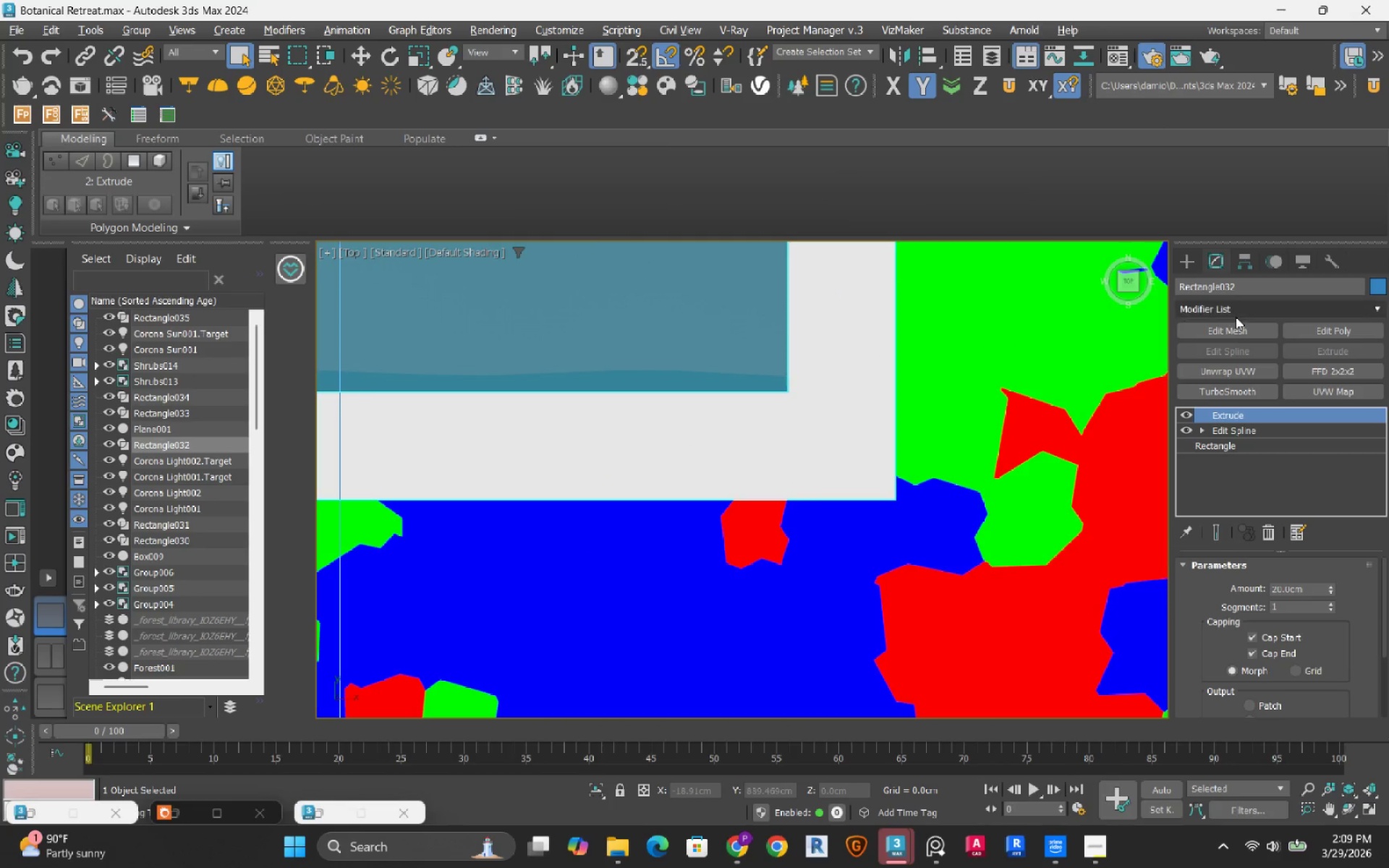 
left_click([1236, 317])
 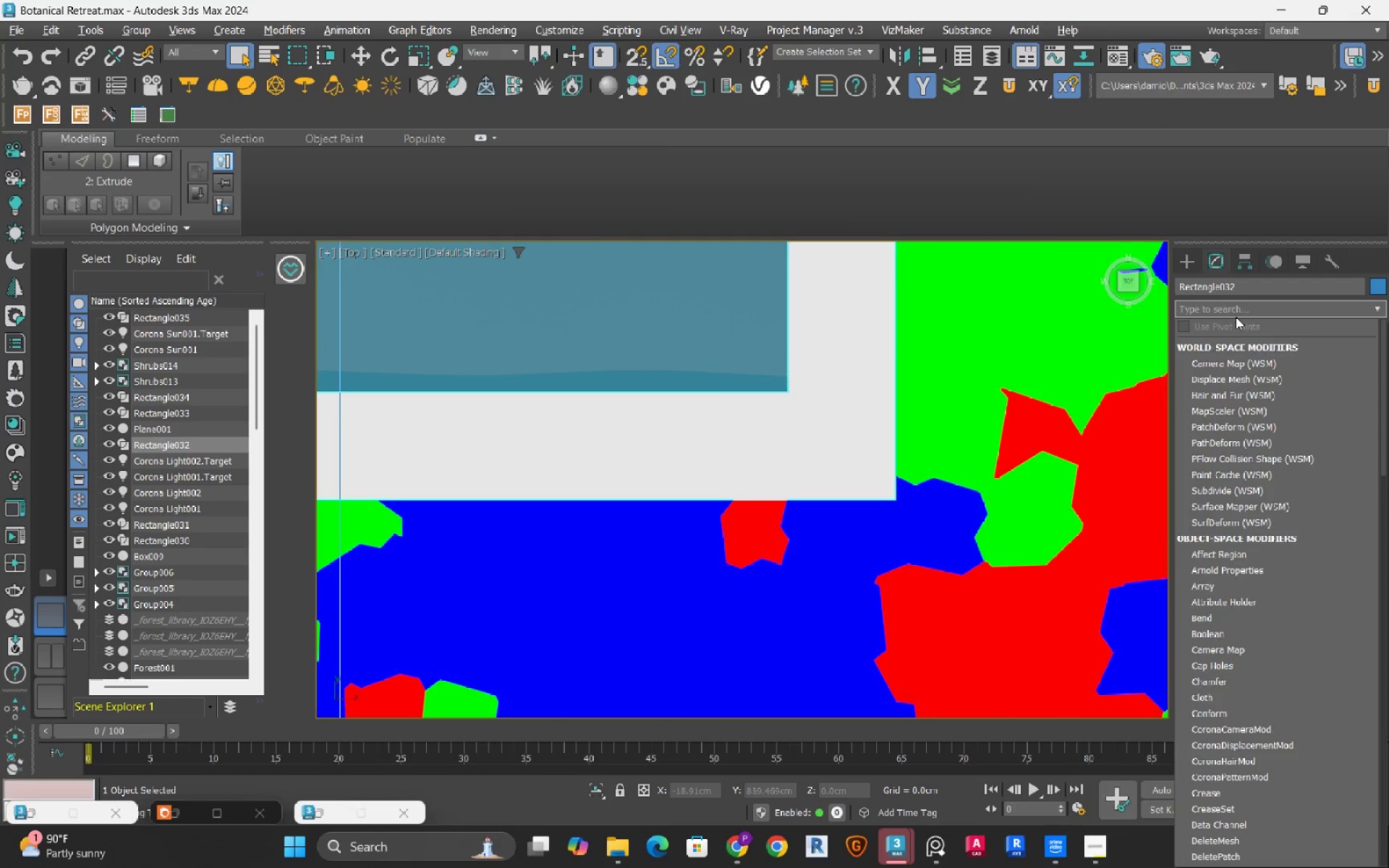 
type(ch)
 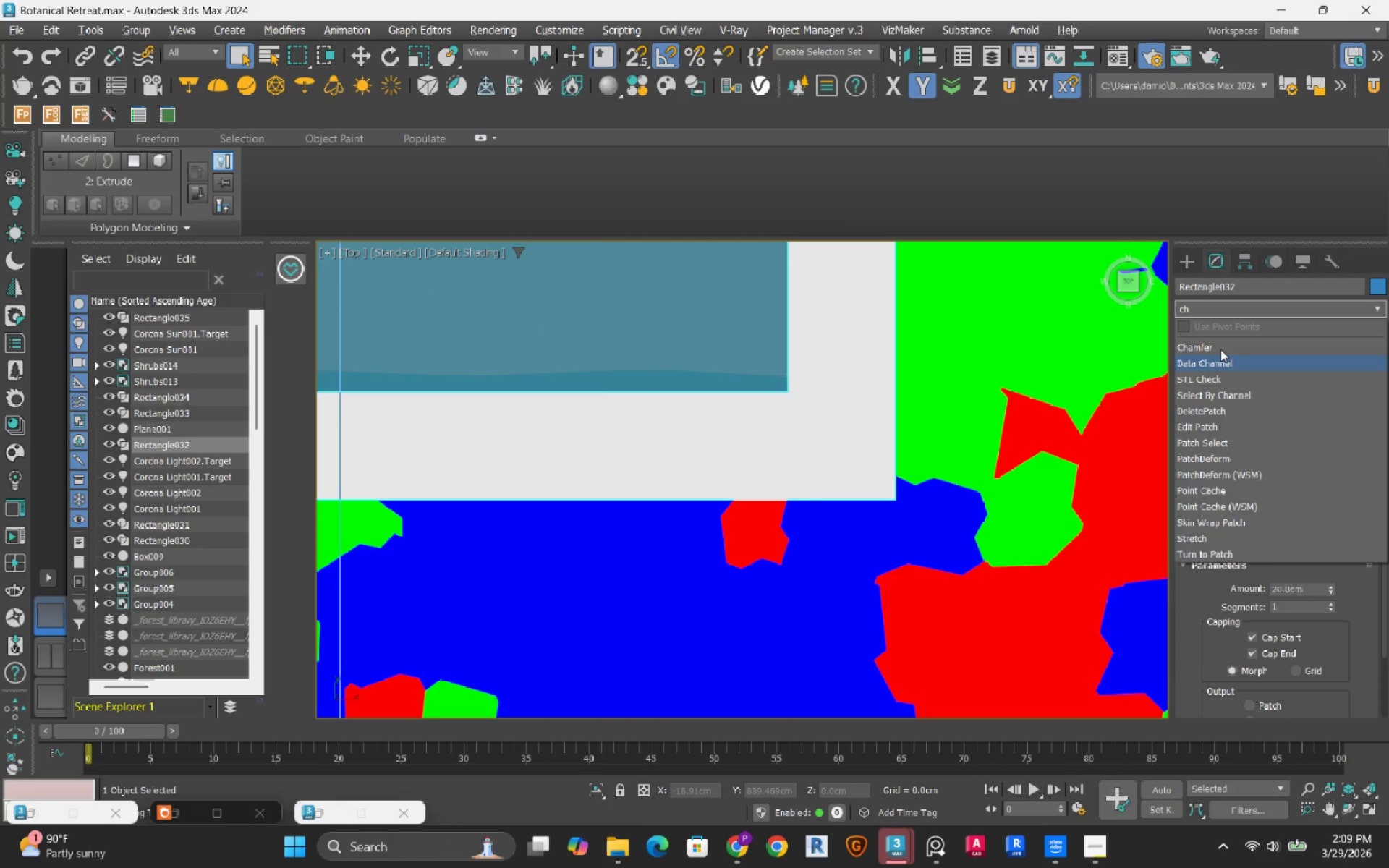 
left_click([1220, 349])
 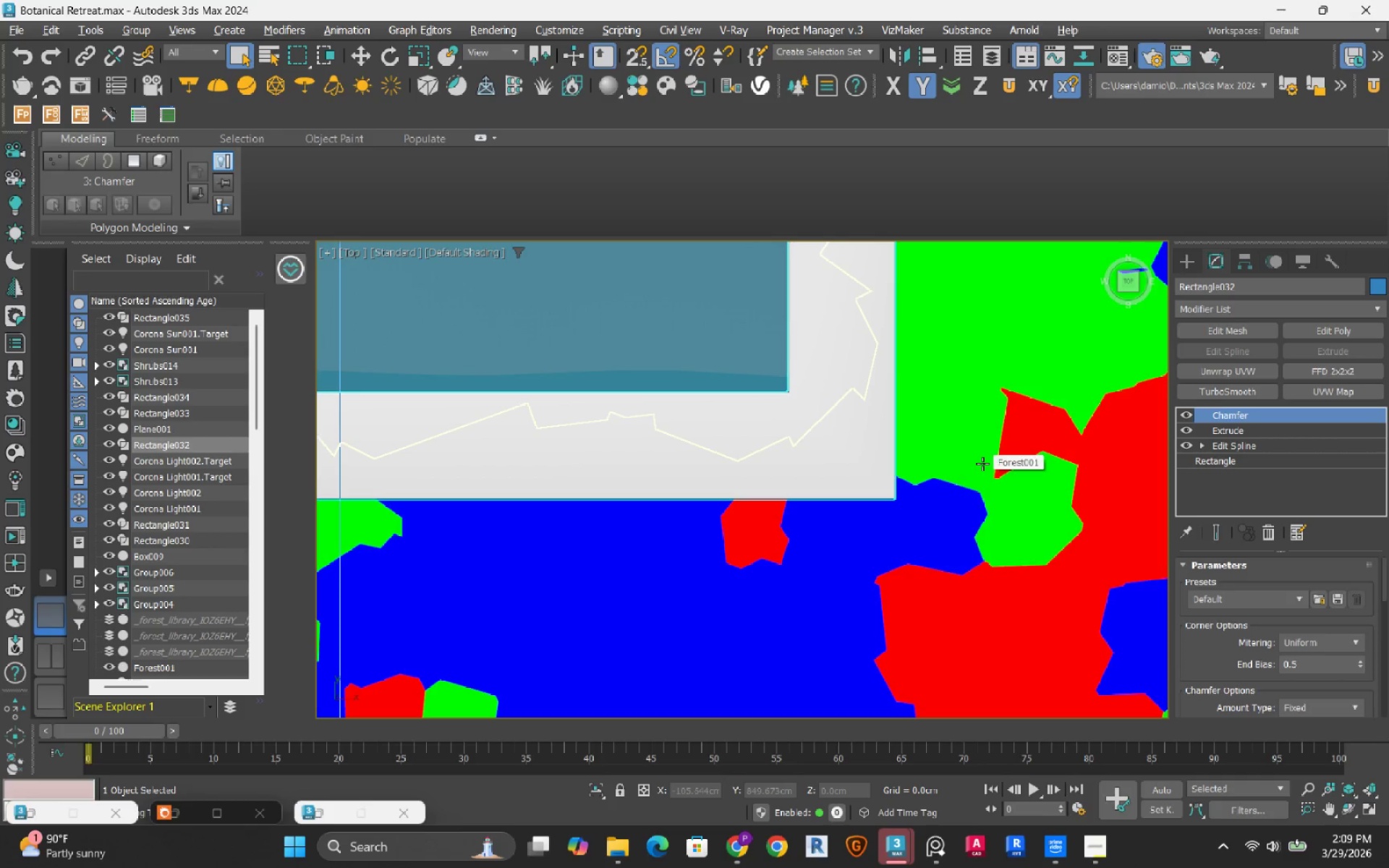 
hold_key(key=AltRight, duration=0.56)
 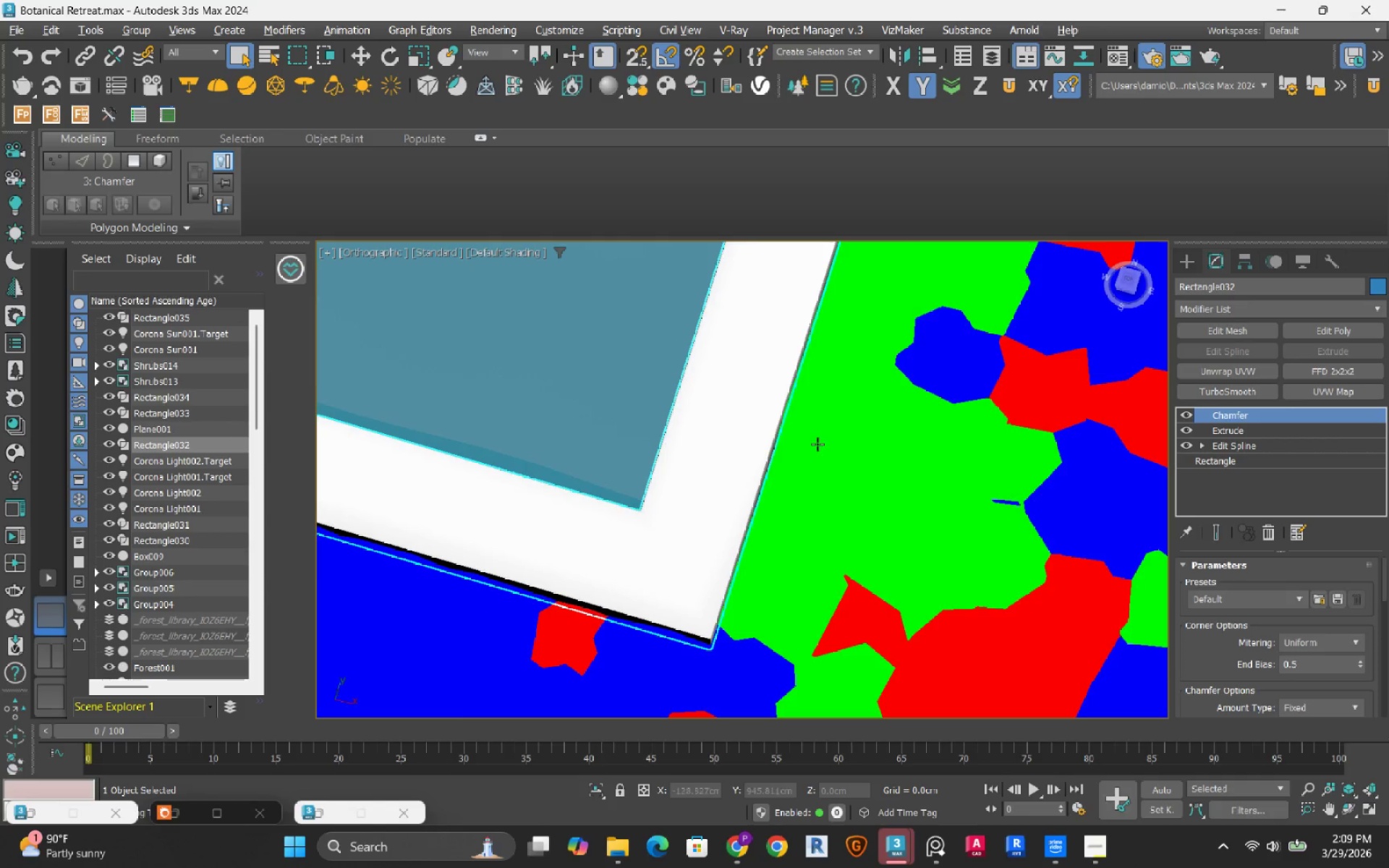 
hold_key(key=AltRight, duration=0.58)
 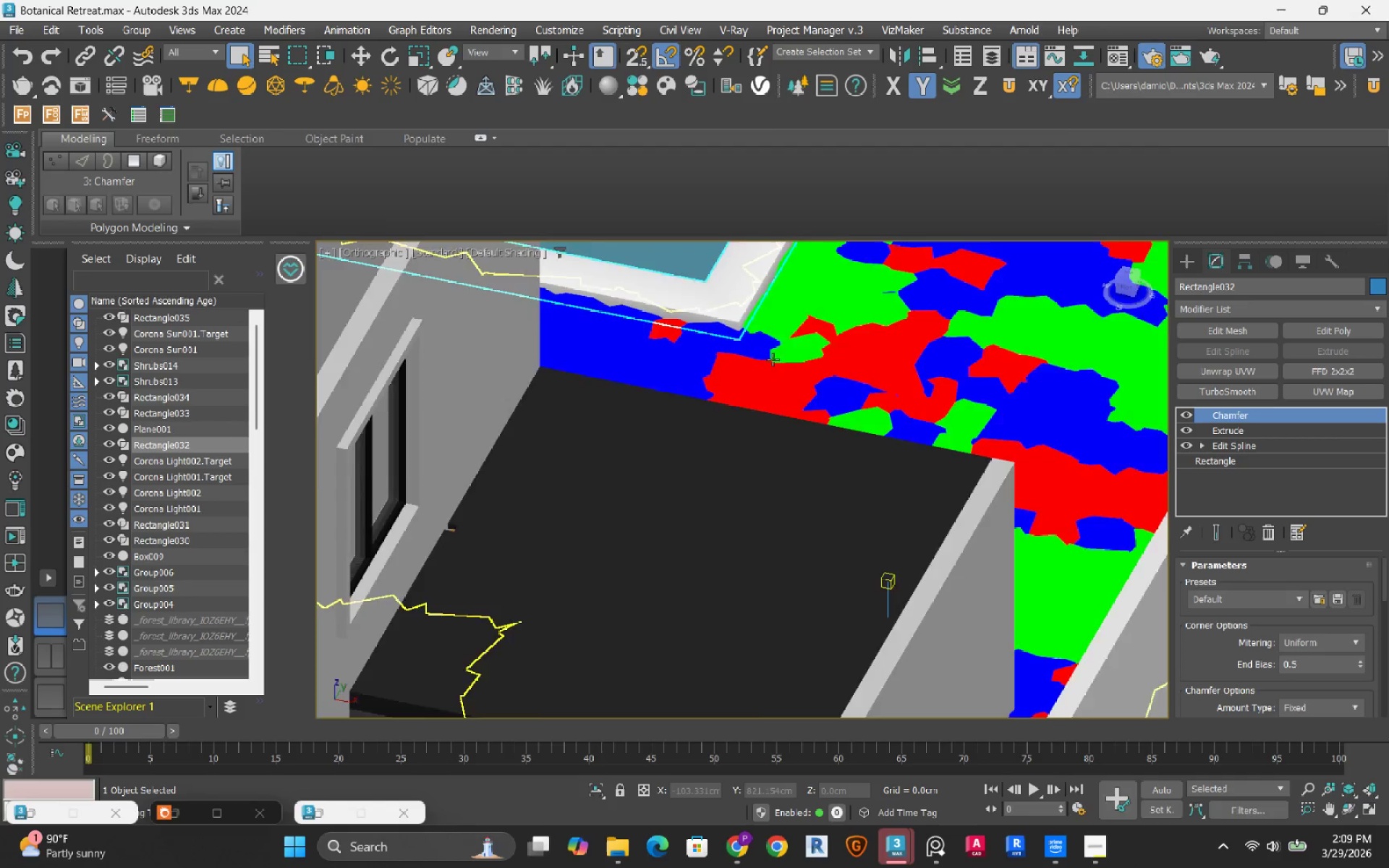 
scroll: coordinate [812, 470], scroll_direction: down, amount: 2.0
 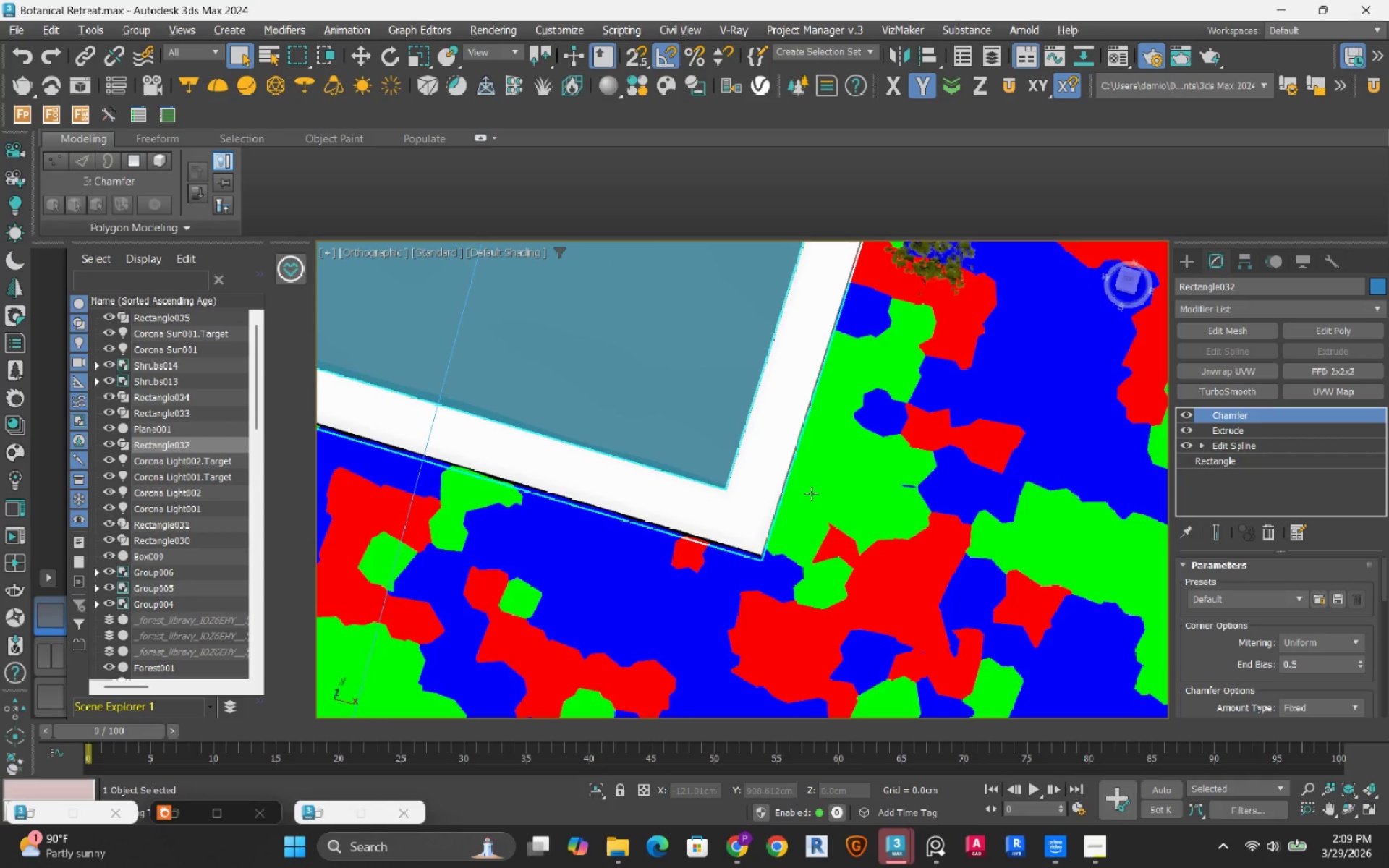 
hold_key(key=AltRight, duration=0.31)
 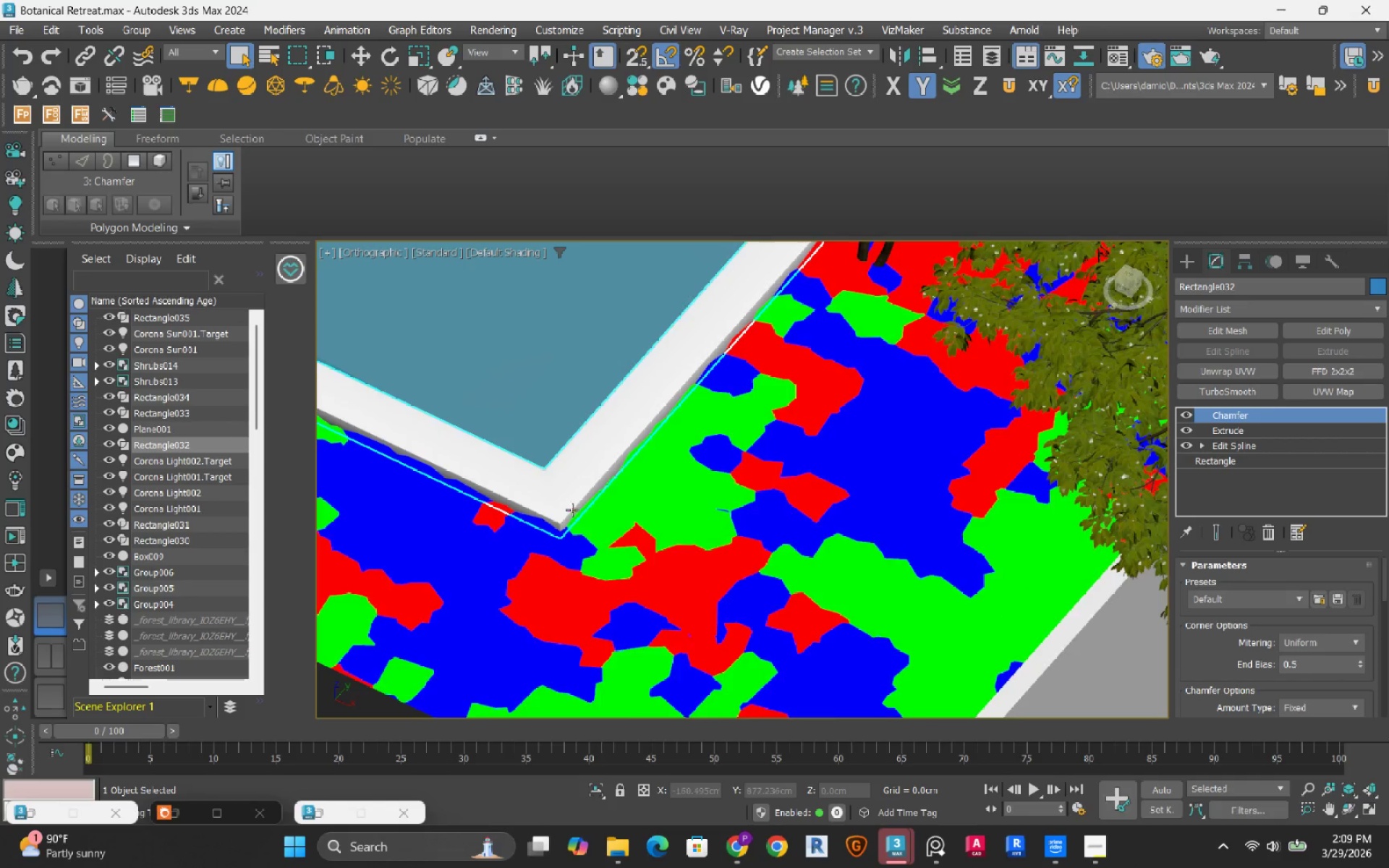 
scroll: coordinate [588, 506], scroll_direction: up, amount: 9.0
 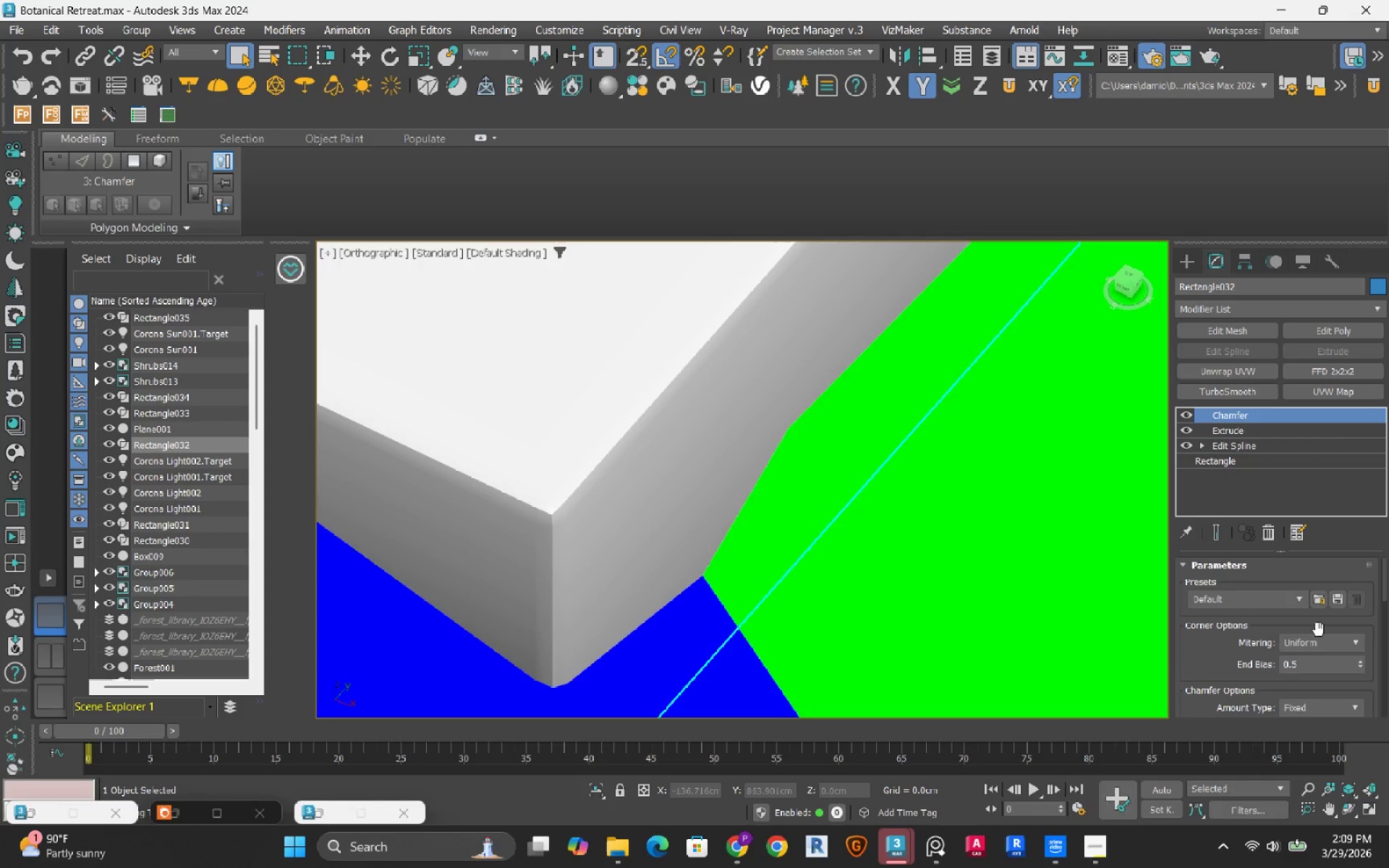 
left_click([1330, 648])
 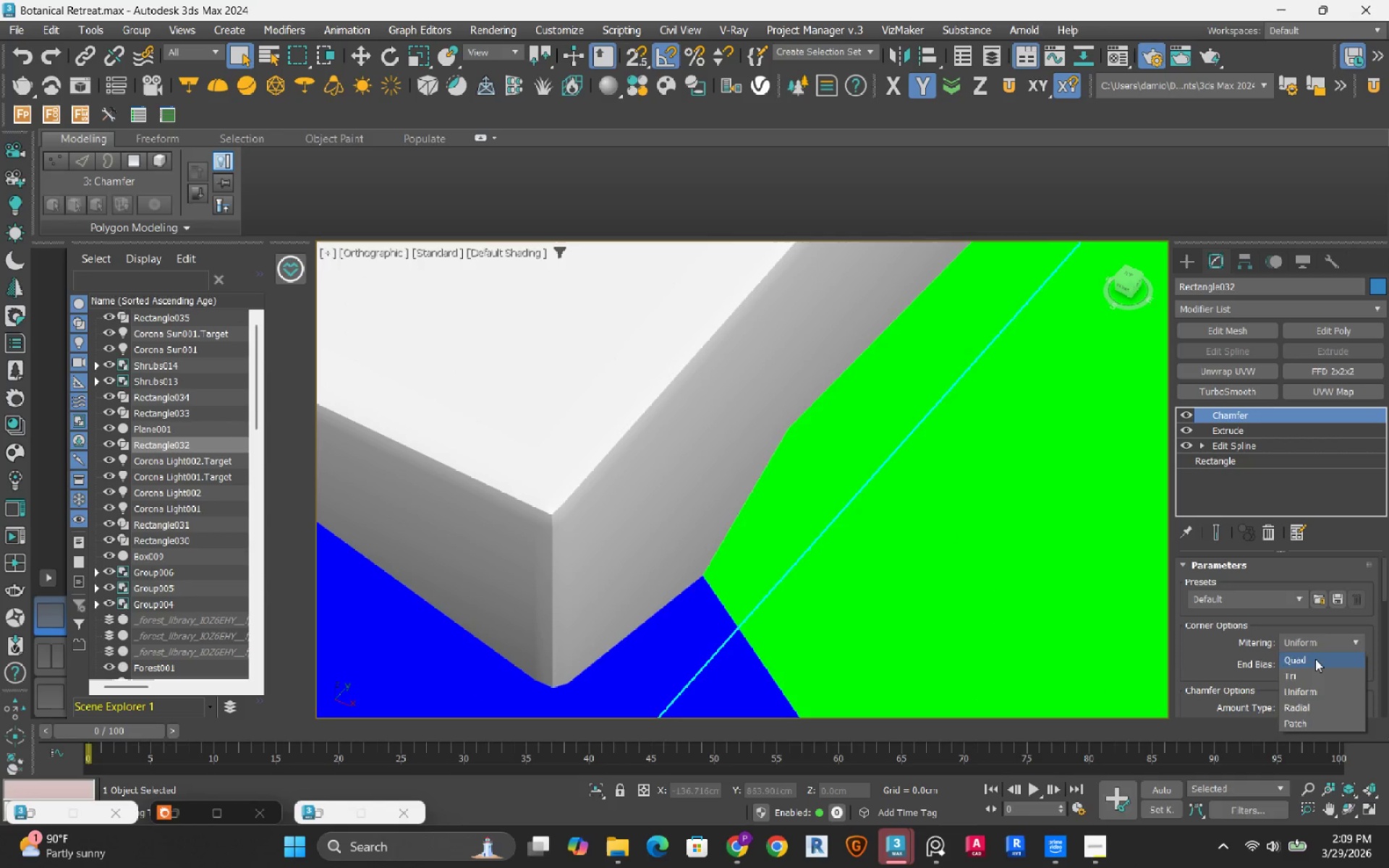 
left_click([1316, 660])
 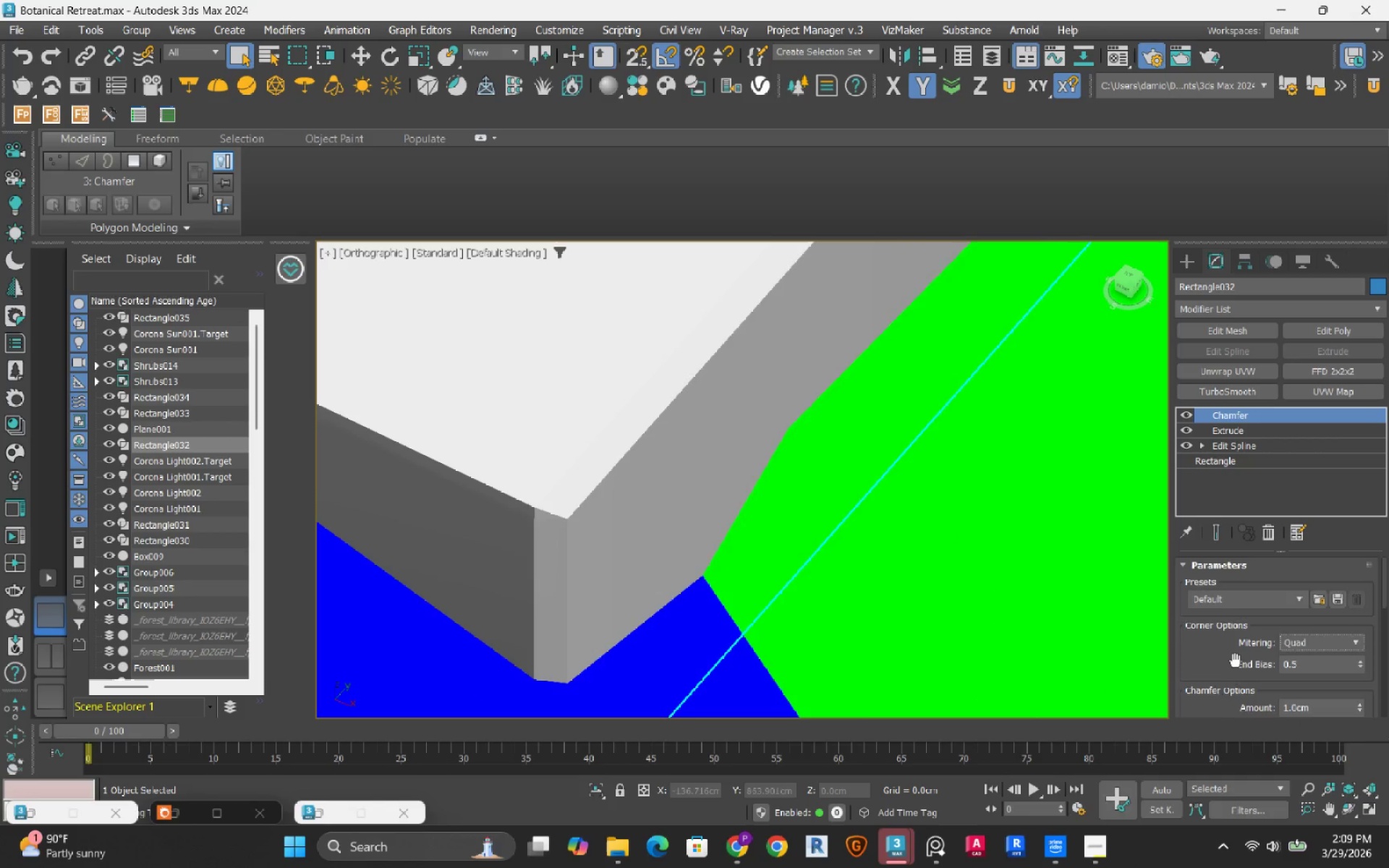 
scroll: coordinate [1218, 650], scroll_direction: down, amount: 4.0
 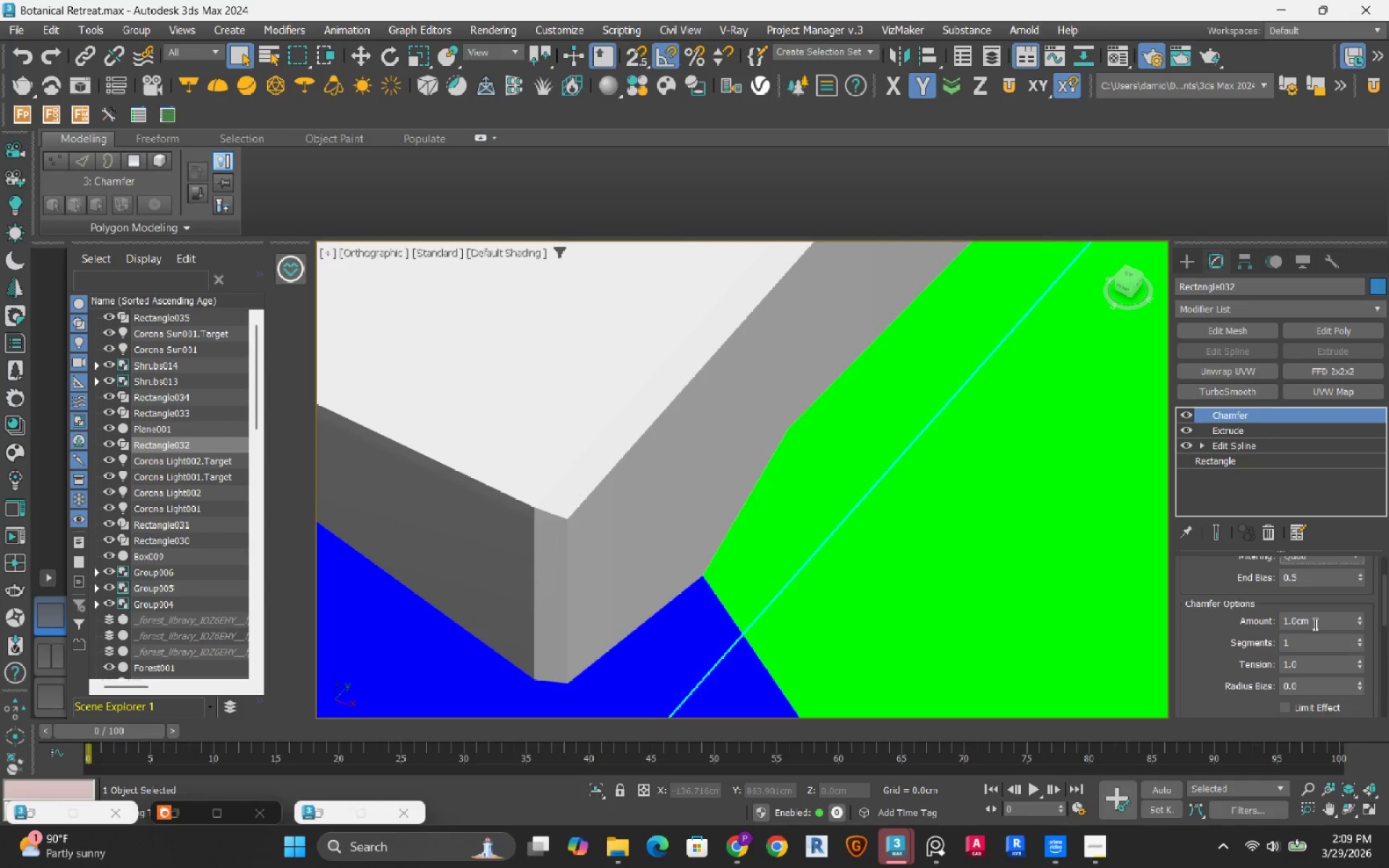 
left_click_drag(start_coordinate=[1316, 624], to_coordinate=[1249, 629])
 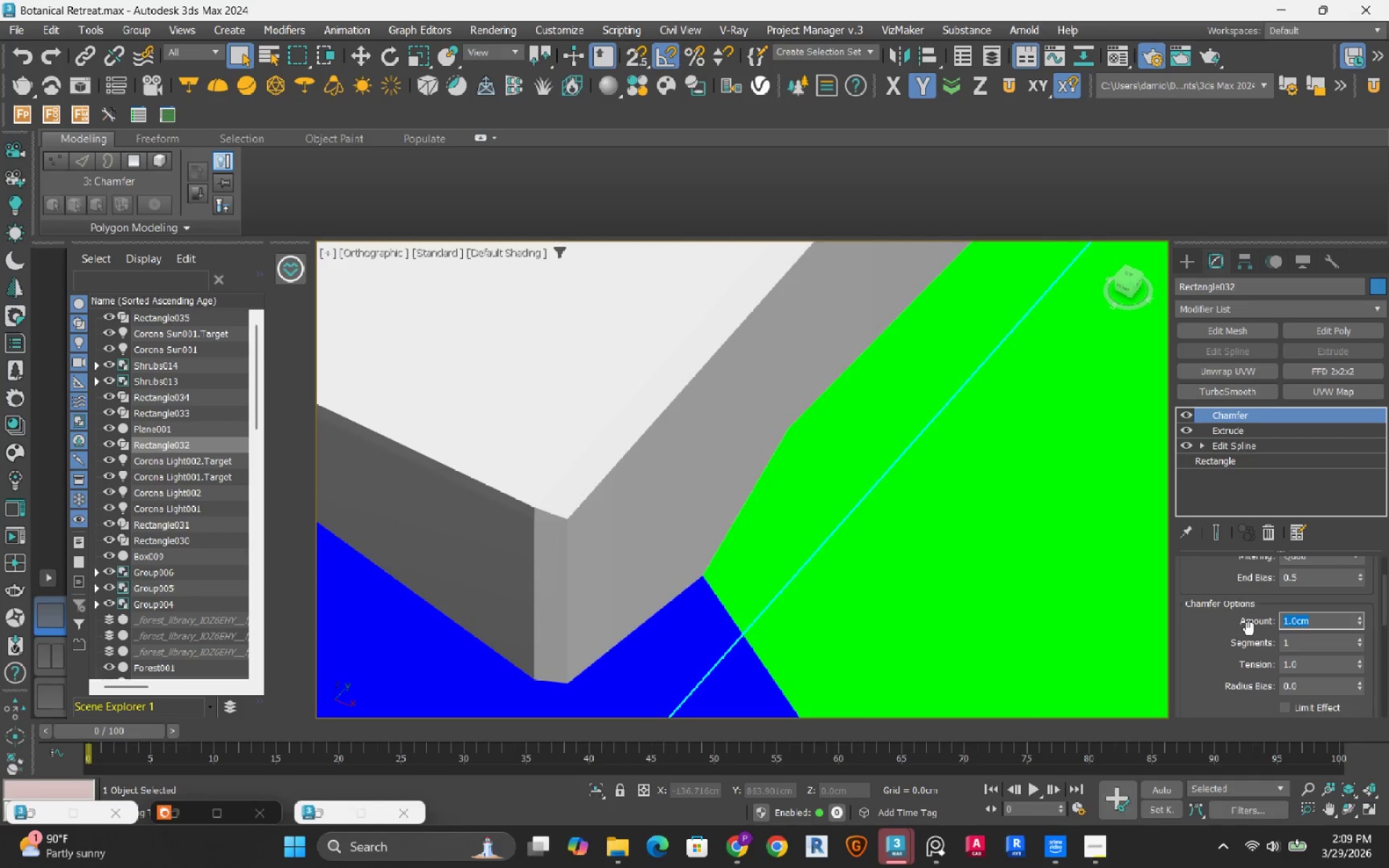 
key(NumpadDecimal)
 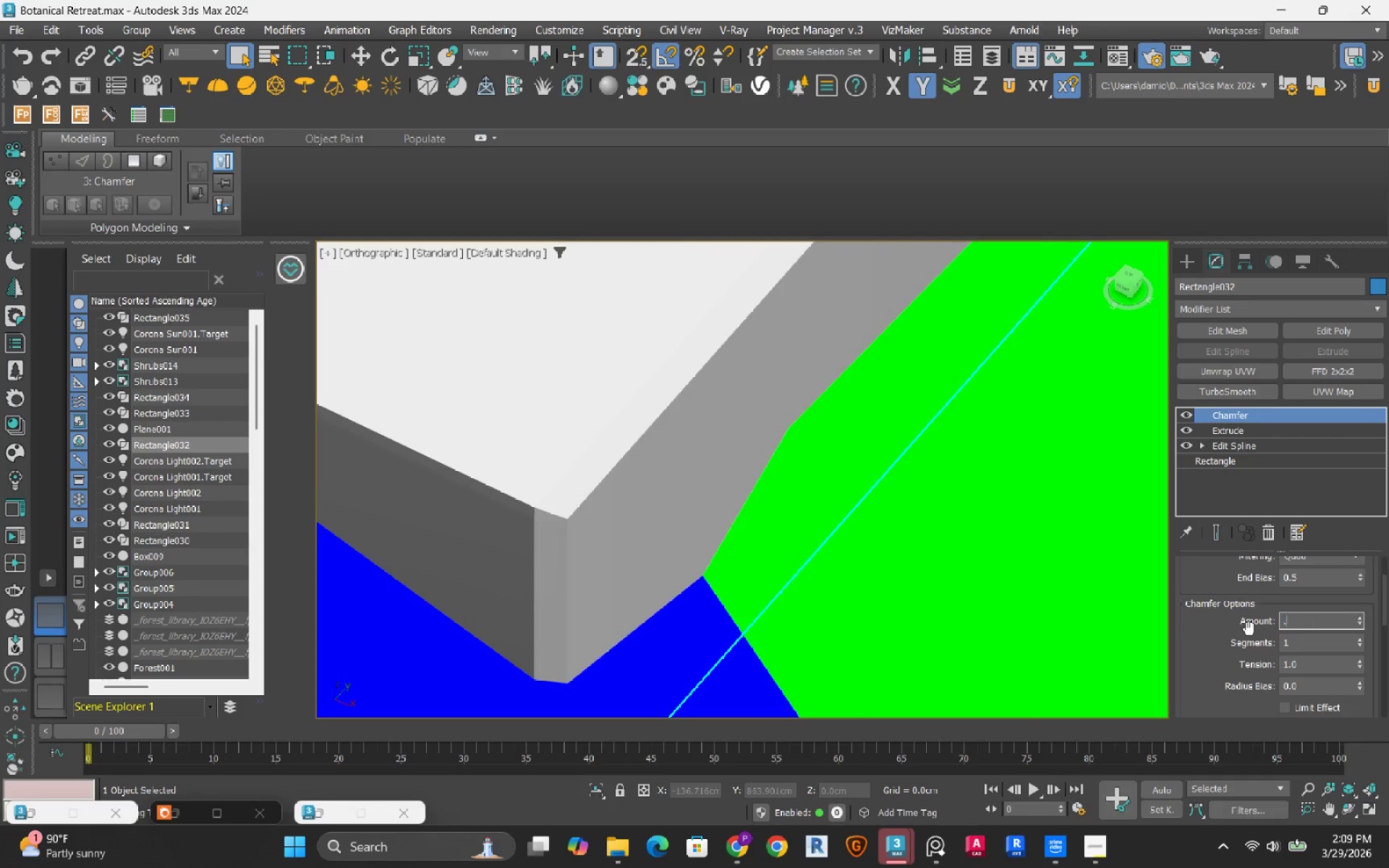 
key(Numpad5)
 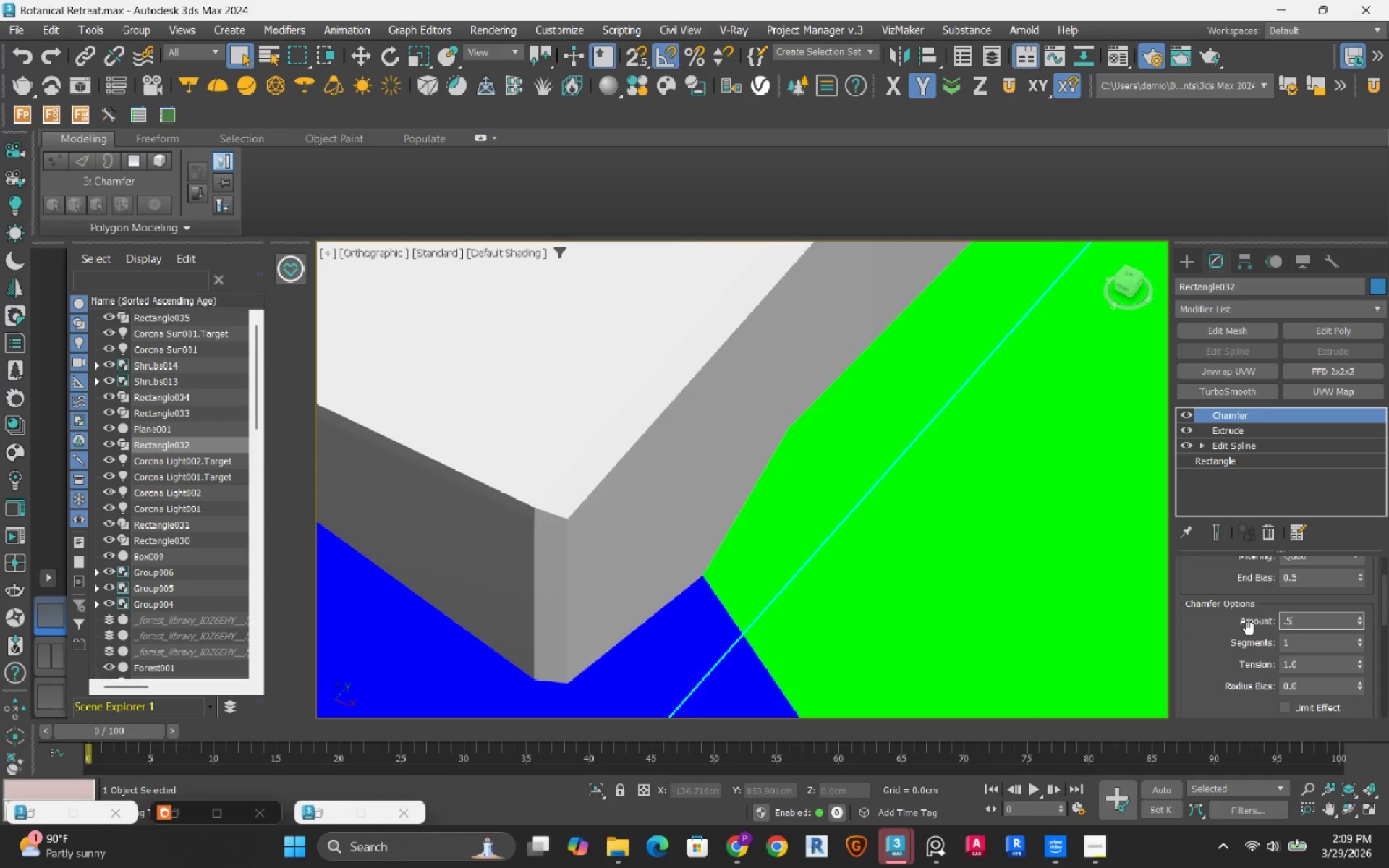 
key(NumpadEnter)
 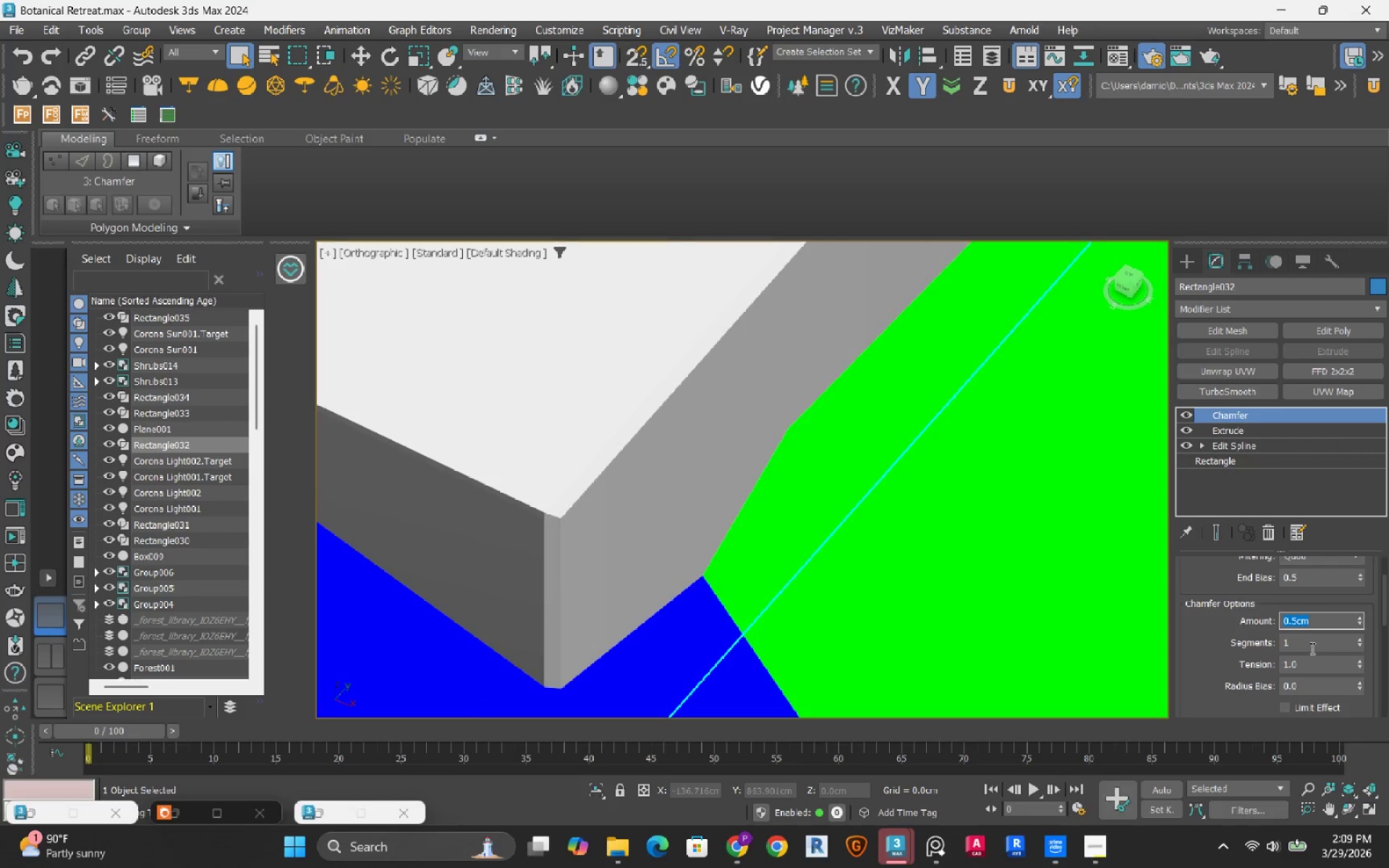 
left_click_drag(start_coordinate=[1305, 645], to_coordinate=[1243, 642])
 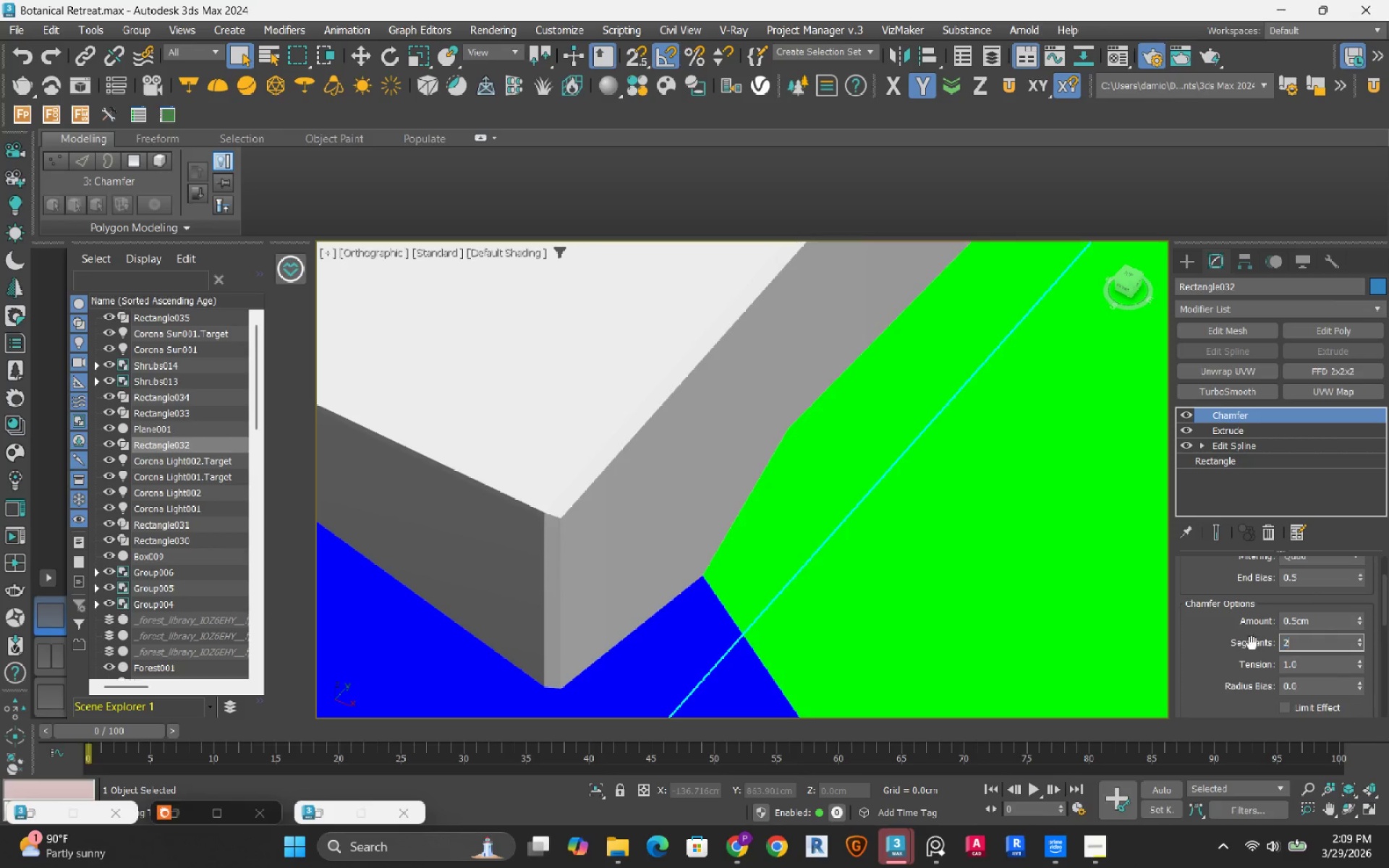 
key(Numpad2)
 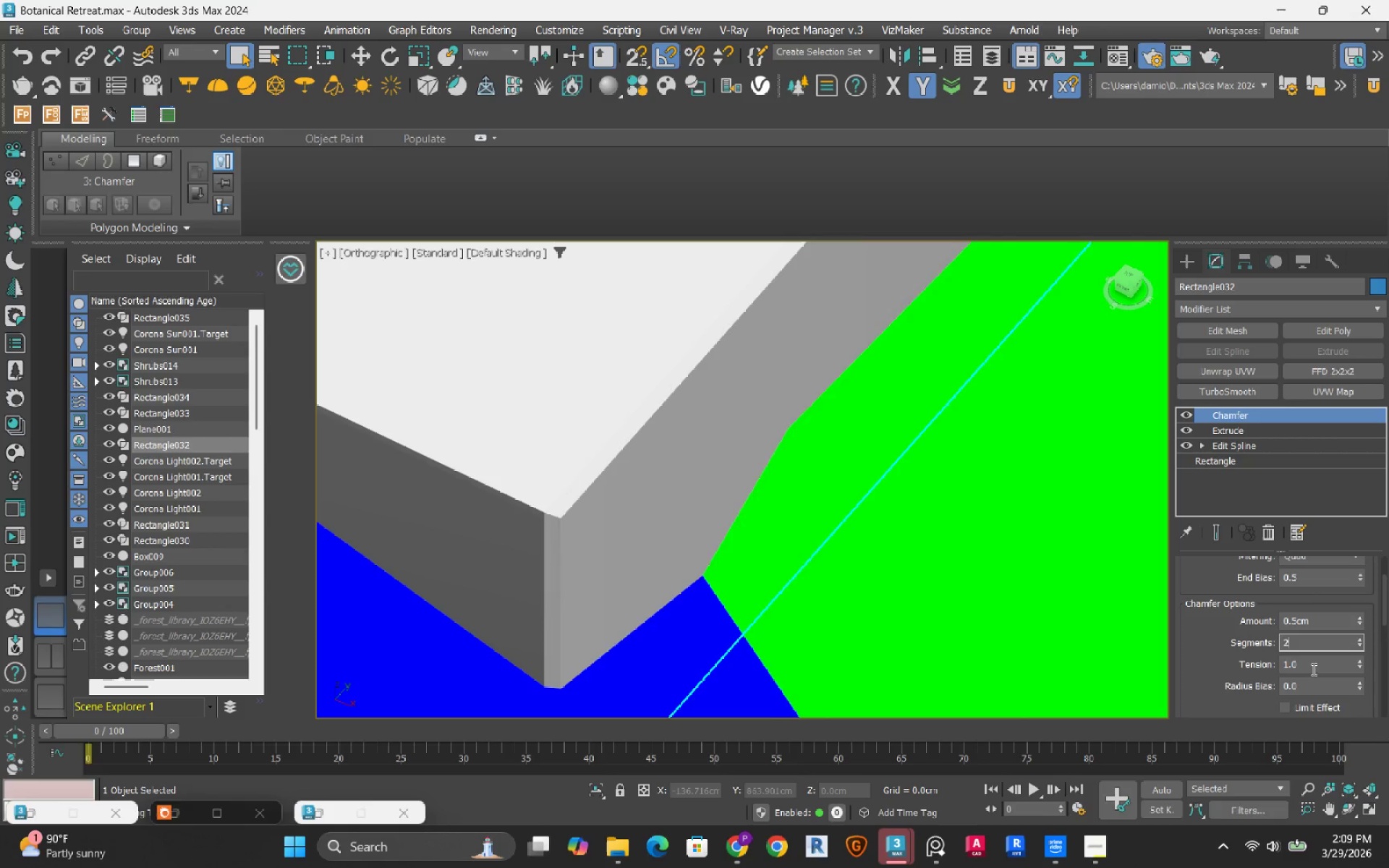 
double_click([1312, 669])
 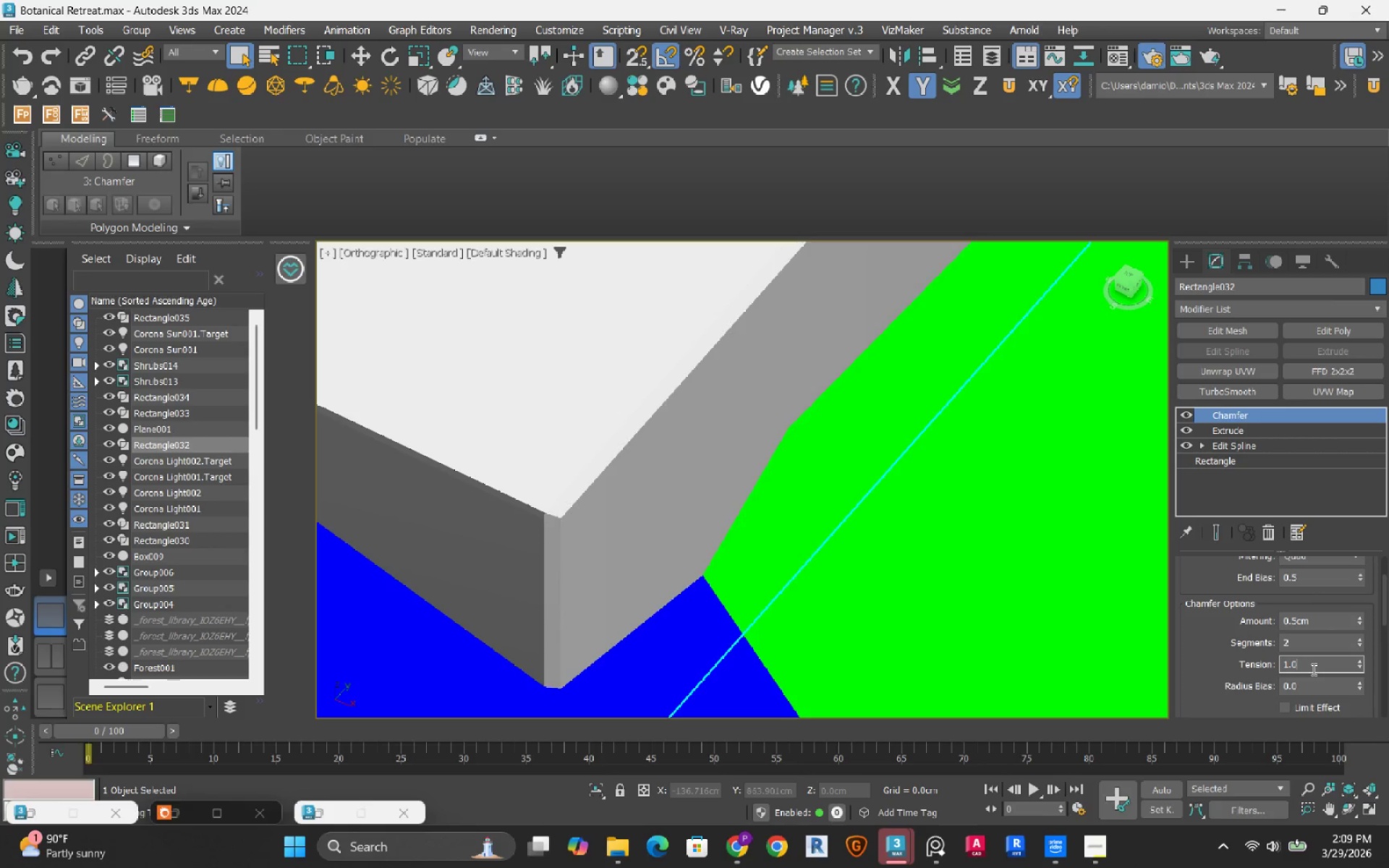 
key(NumpadDecimal)
 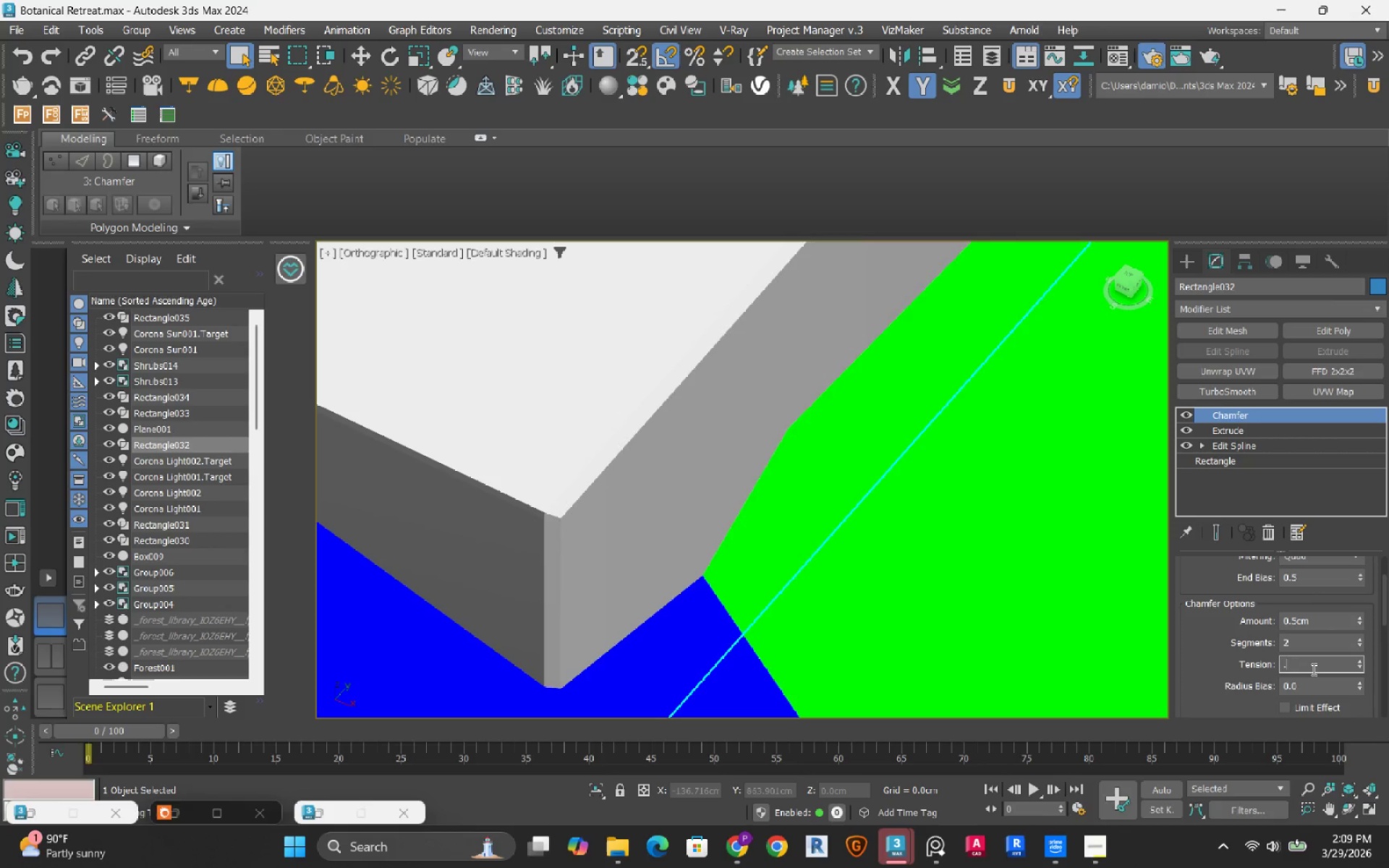 
key(Numpad5)
 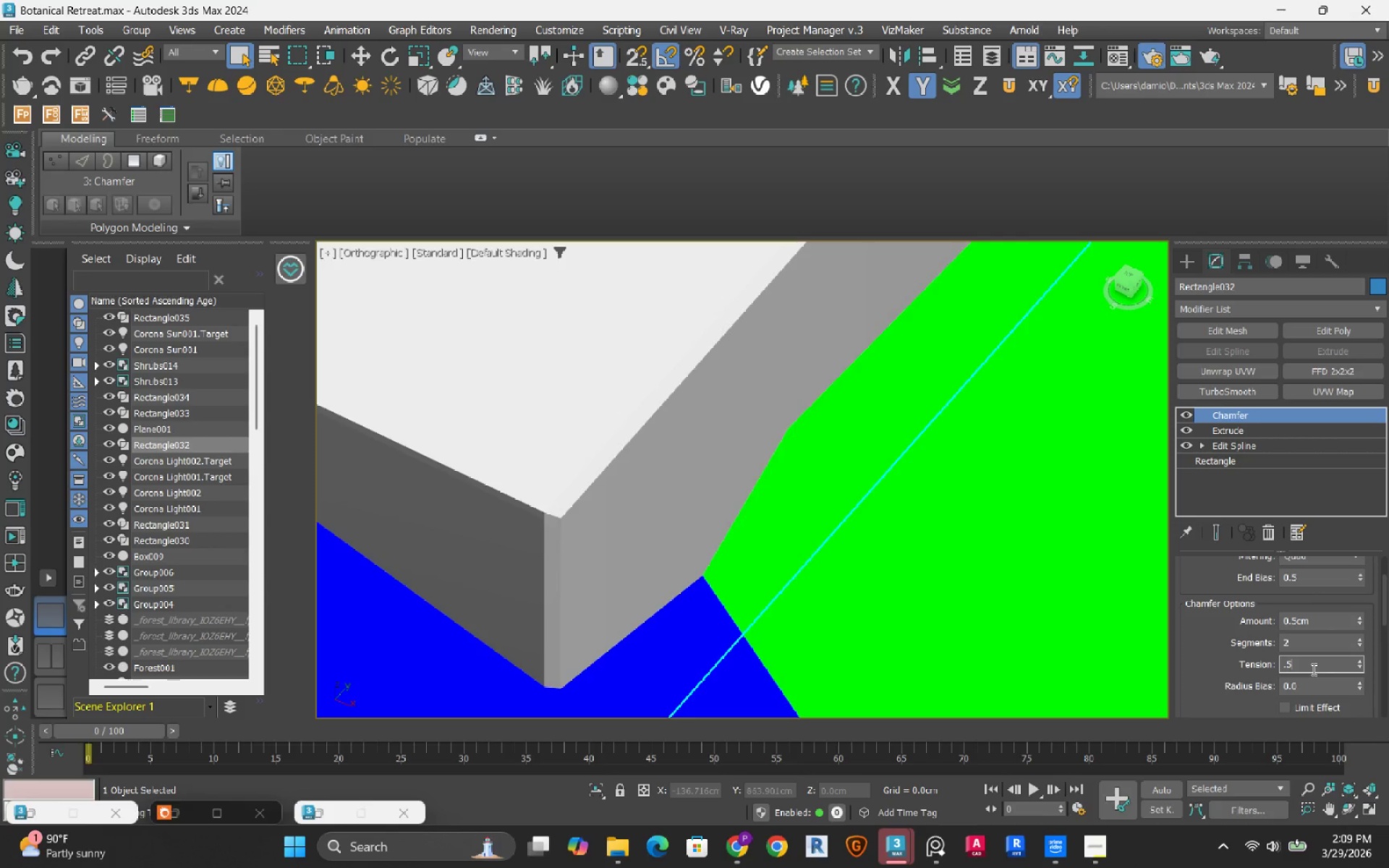 
key(NumpadEnter)
 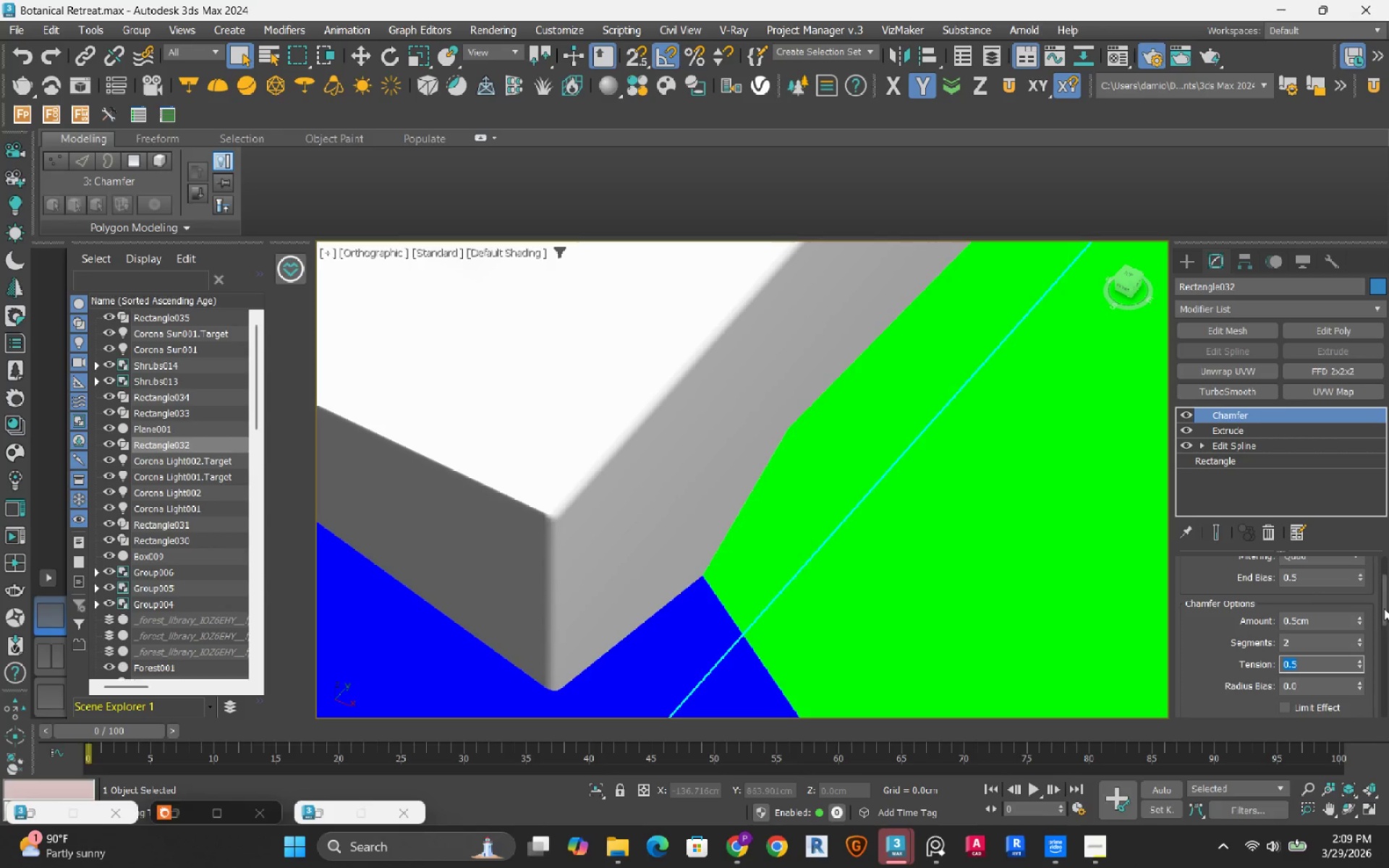 
left_click_drag(start_coordinate=[1383, 611], to_coordinate=[1381, 691])
 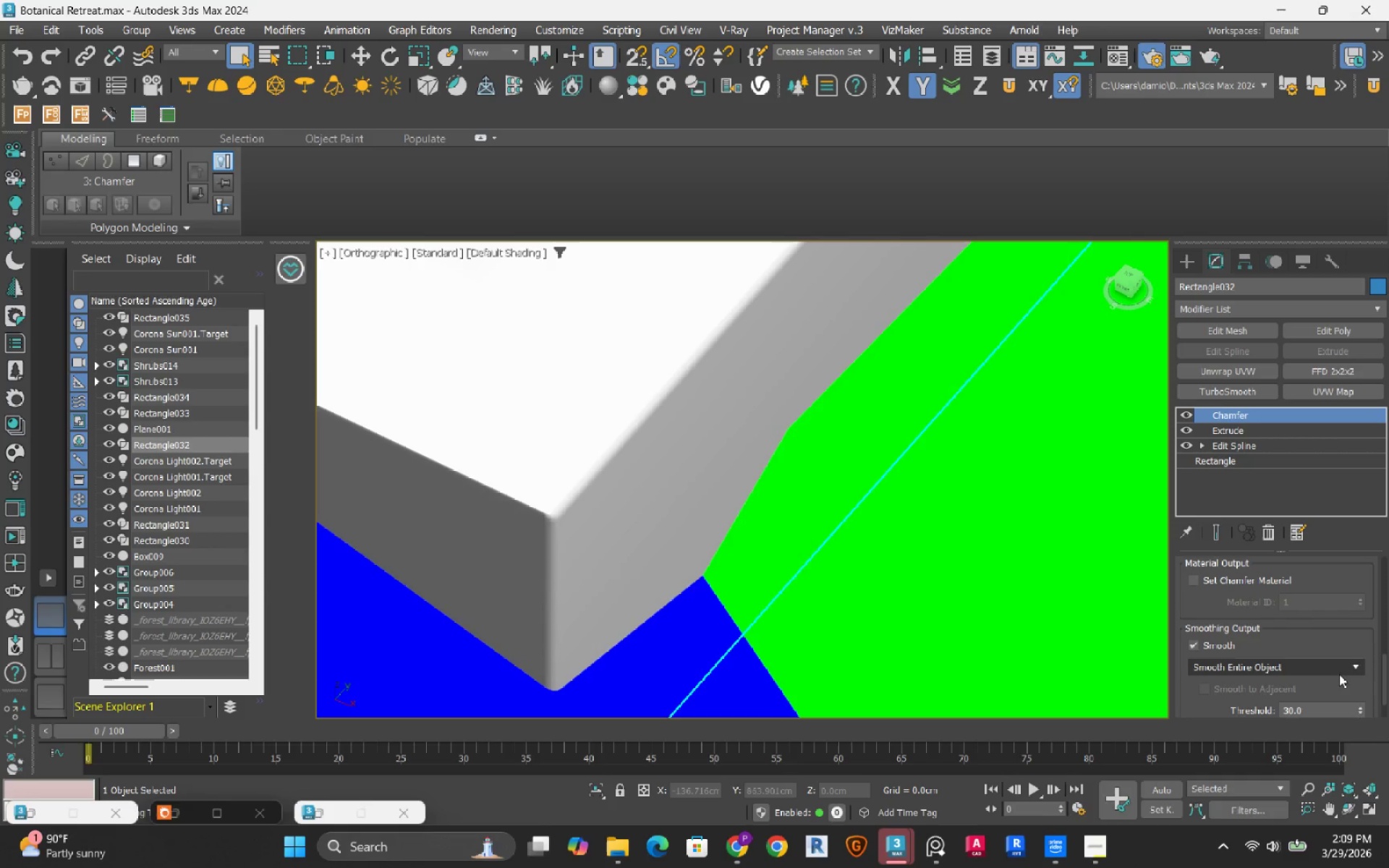 
left_click([1339, 674])
 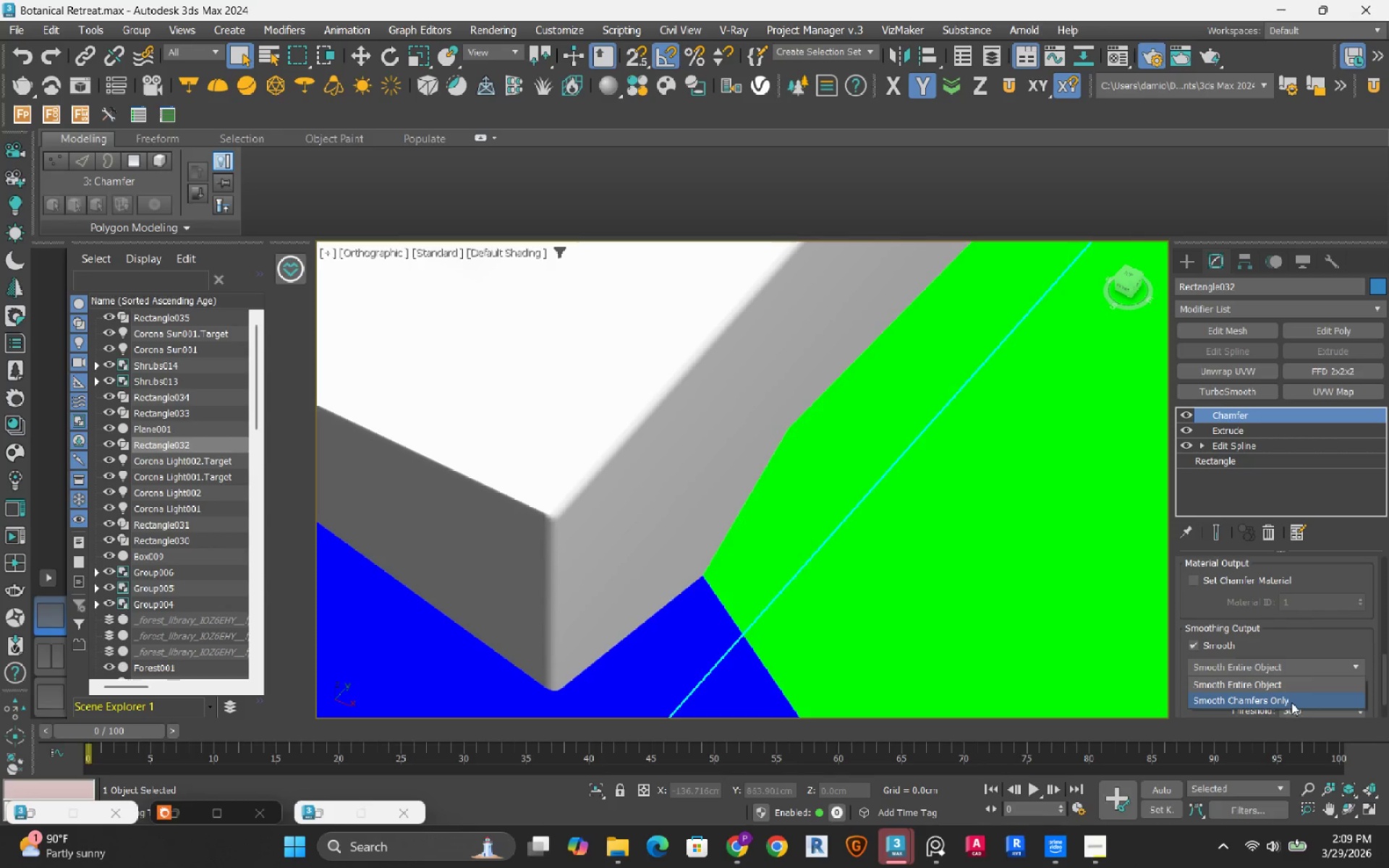 
left_click([1291, 702])
 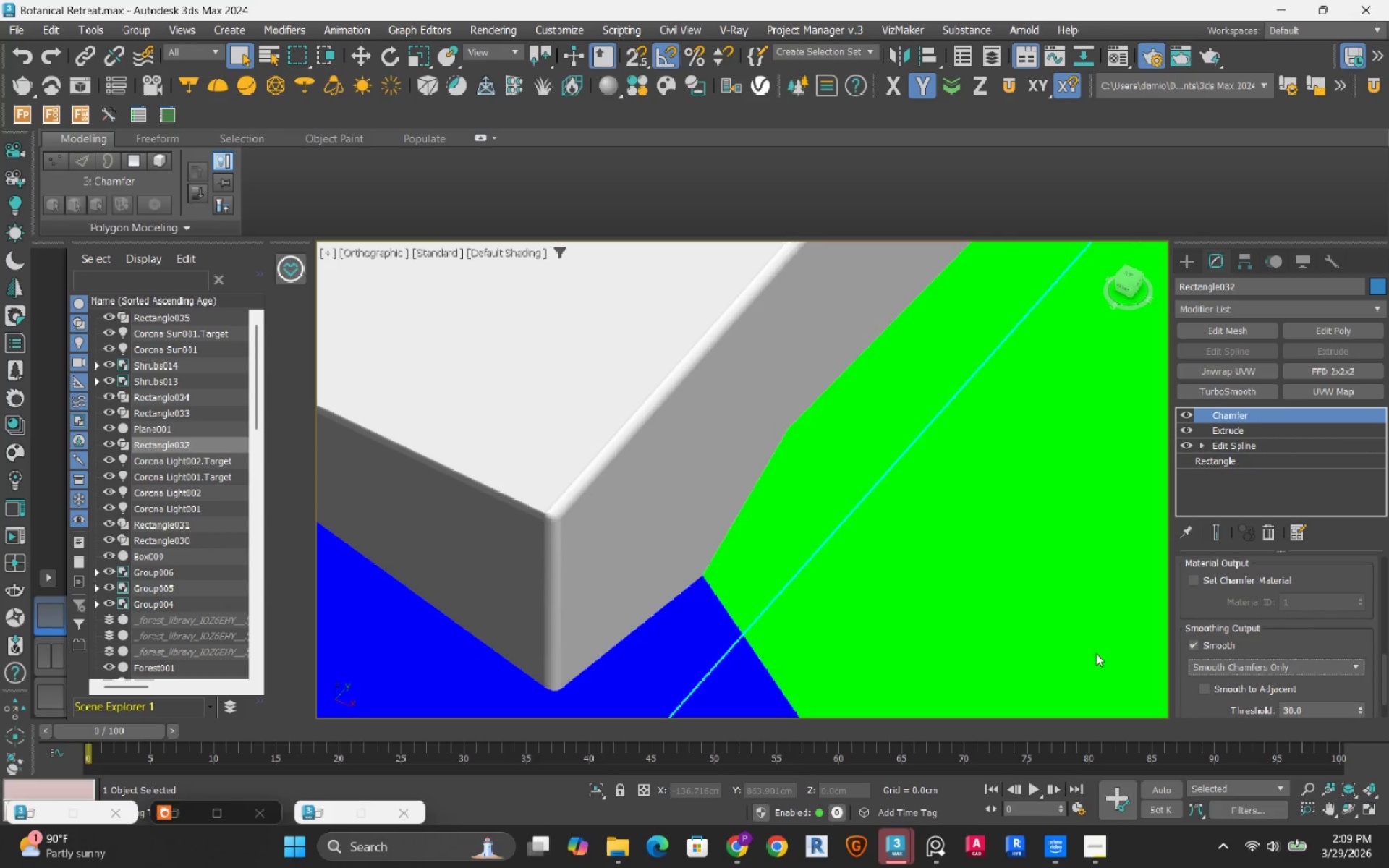 
scroll: coordinate [736, 584], scroll_direction: down, amount: 13.0
 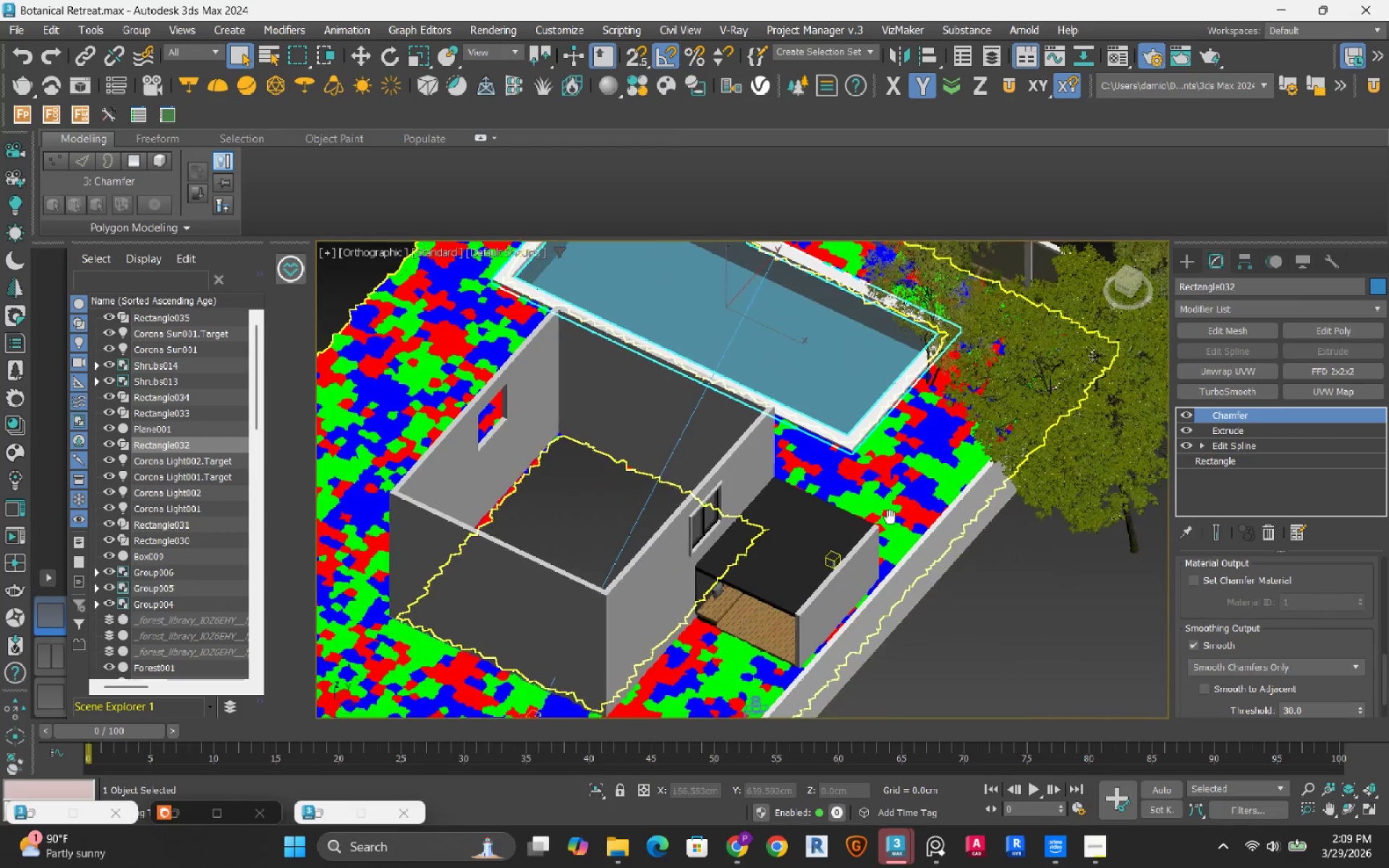 
scroll: coordinate [726, 588], scroll_direction: up, amount: 11.0
 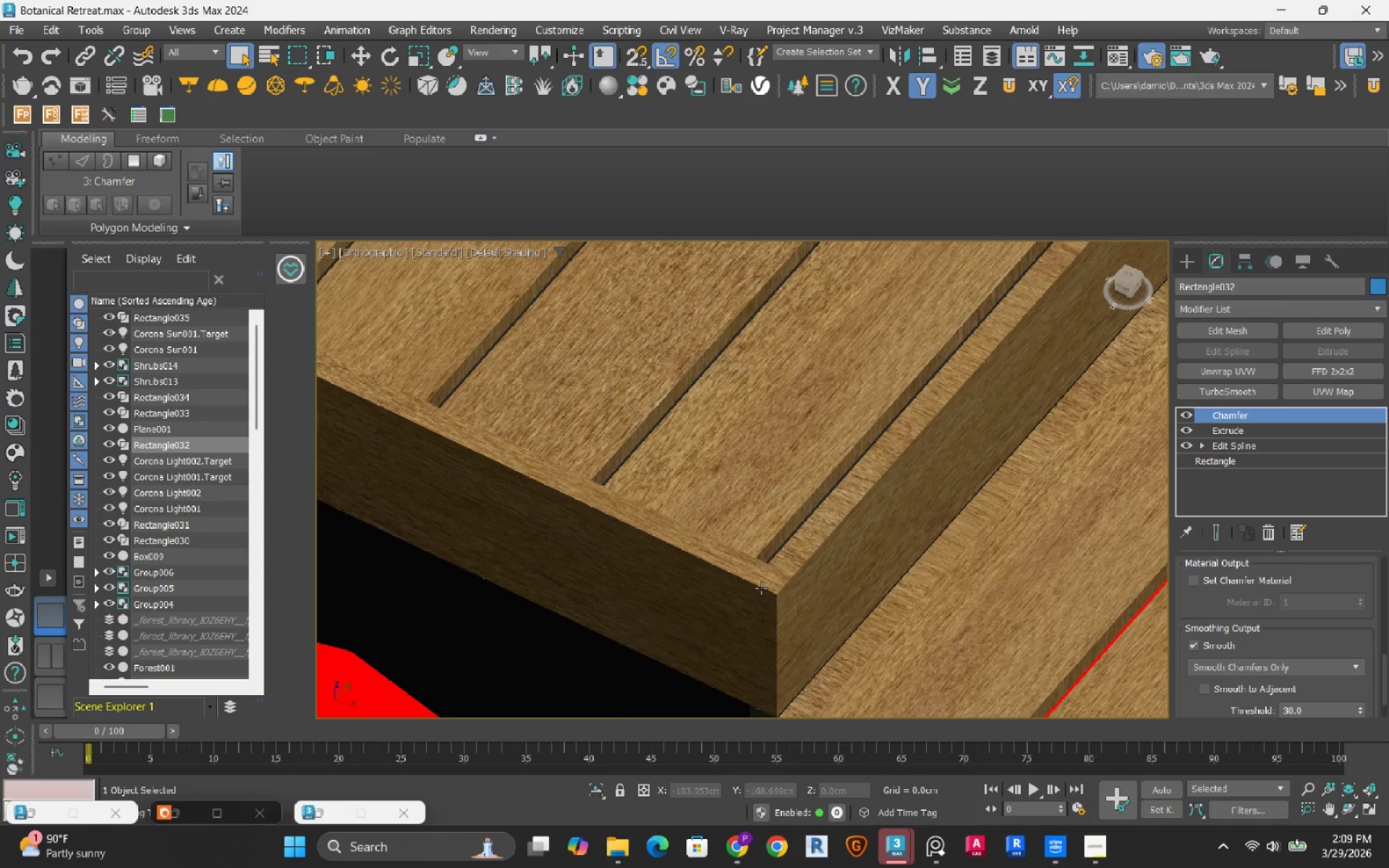 
left_click([761, 588])
 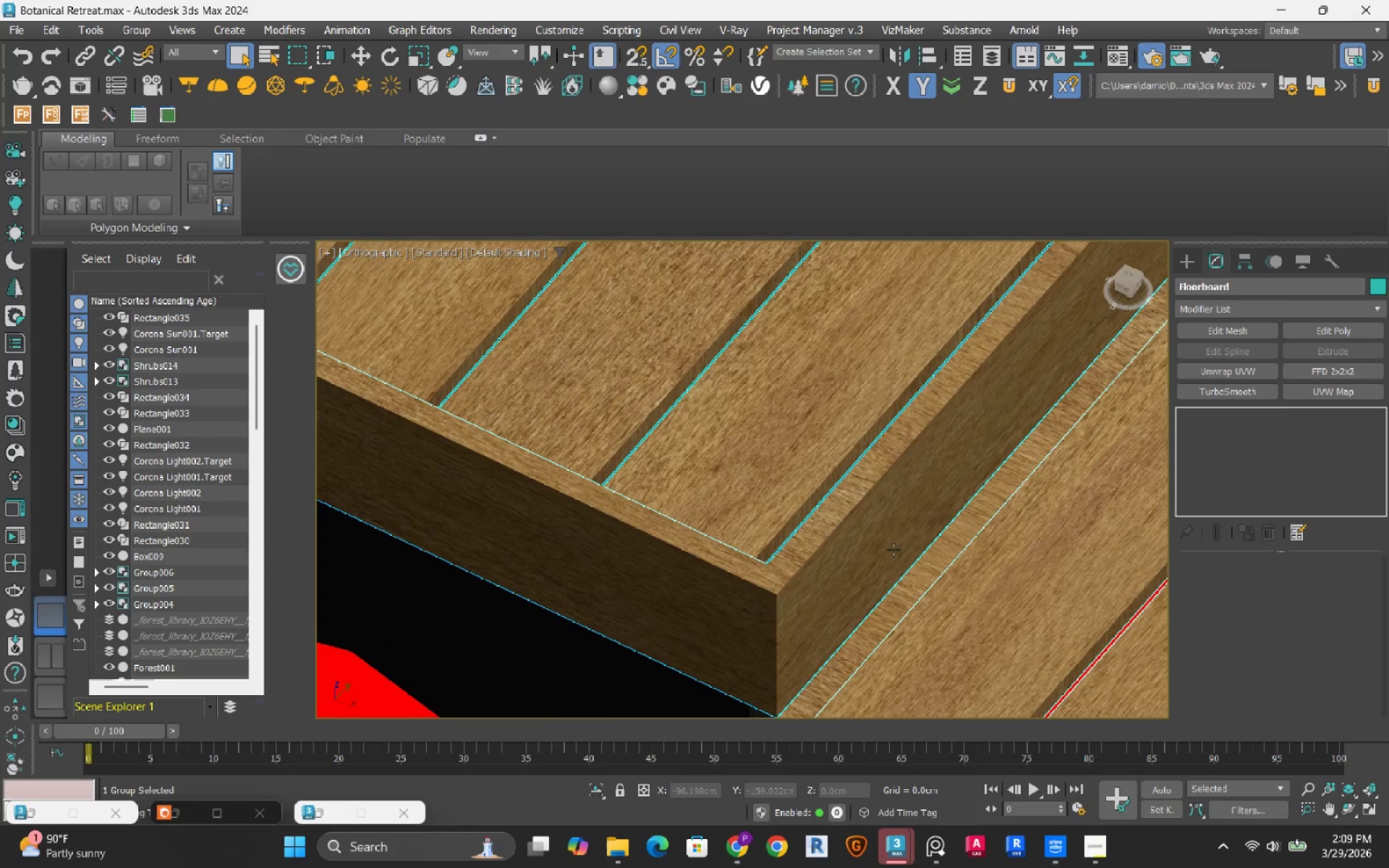 
scroll: coordinate [723, 586], scroll_direction: down, amount: 11.0
 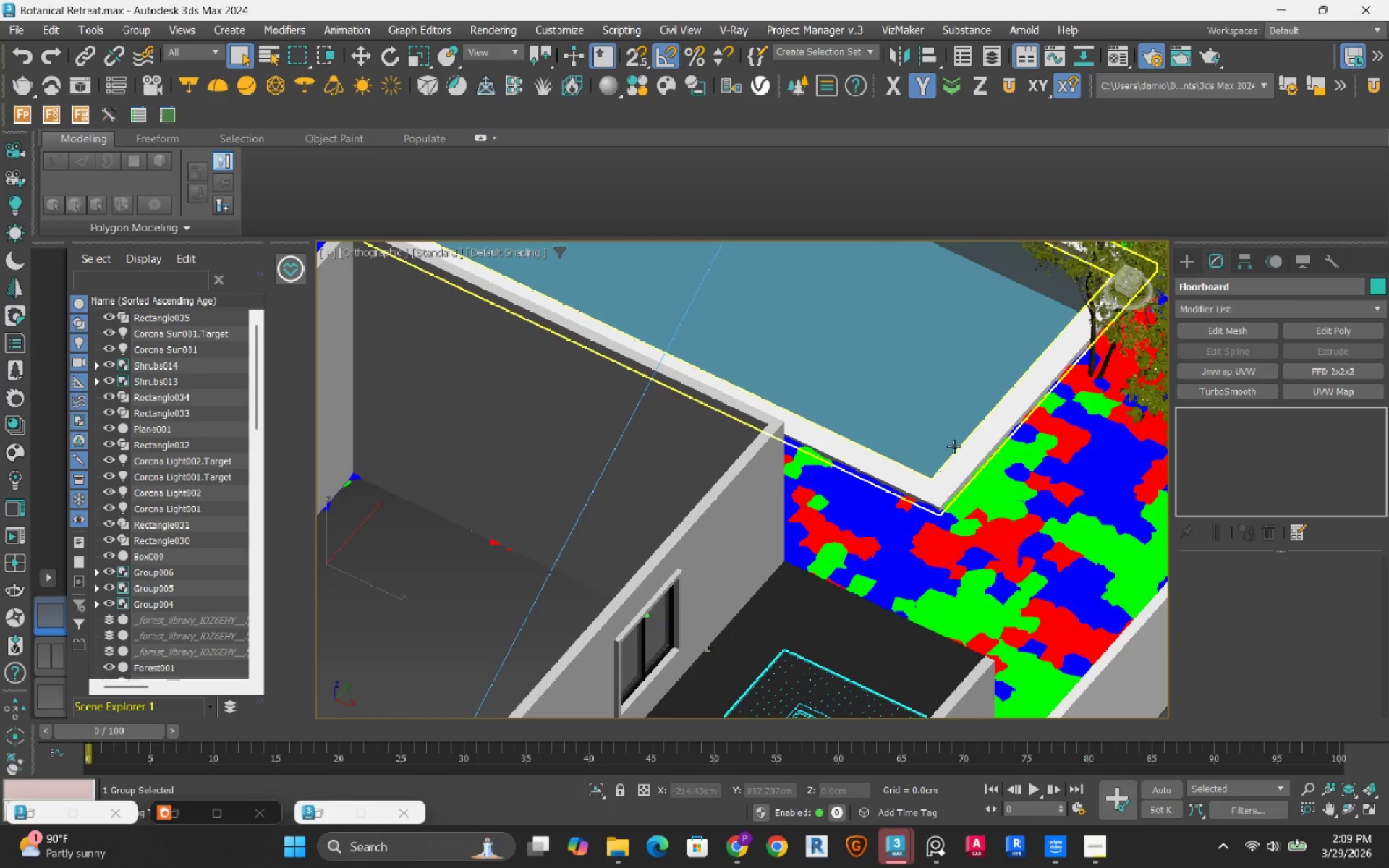 
left_click([958, 475])
 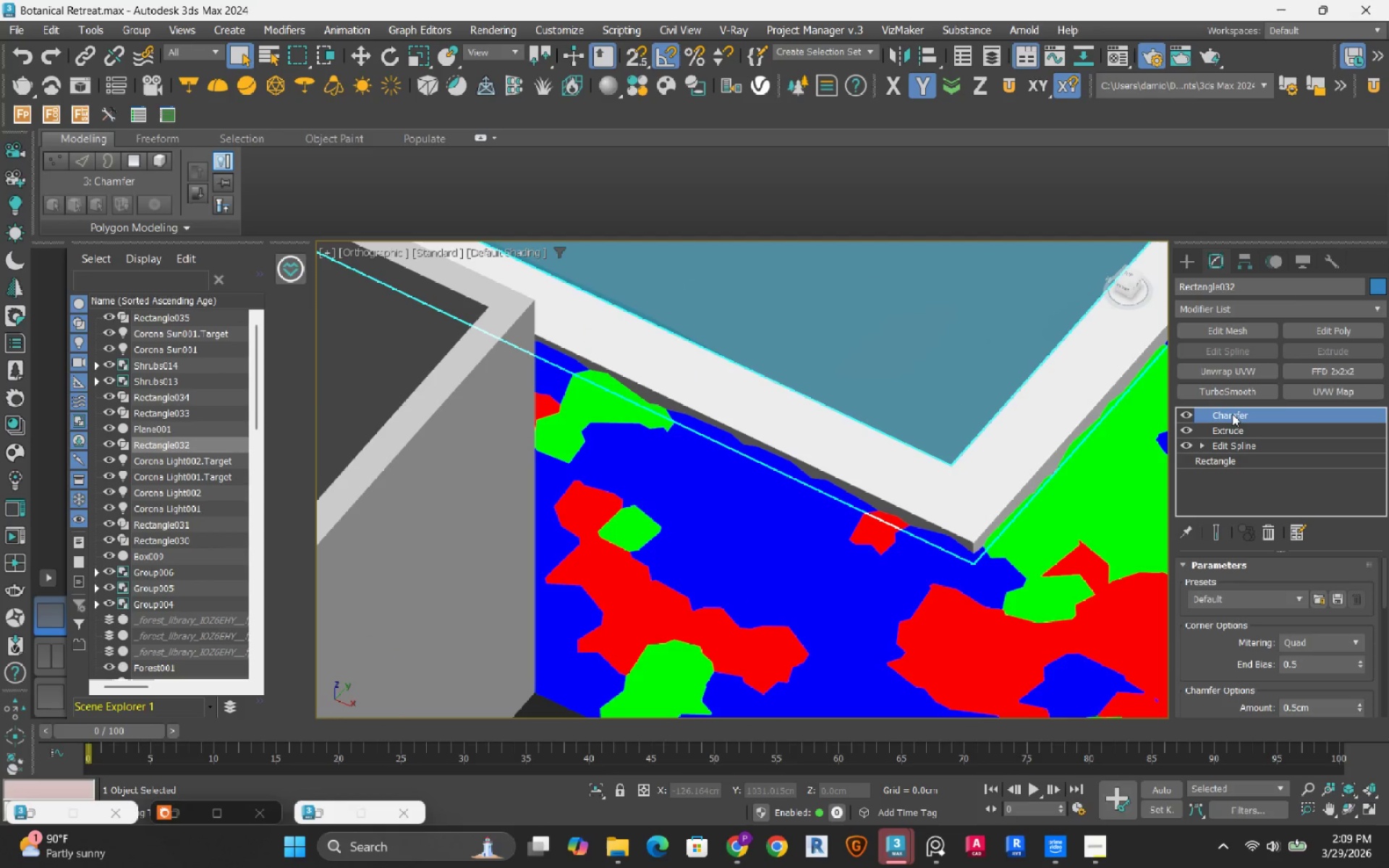 
scroll: coordinate [921, 488], scroll_direction: up, amount: 4.0
 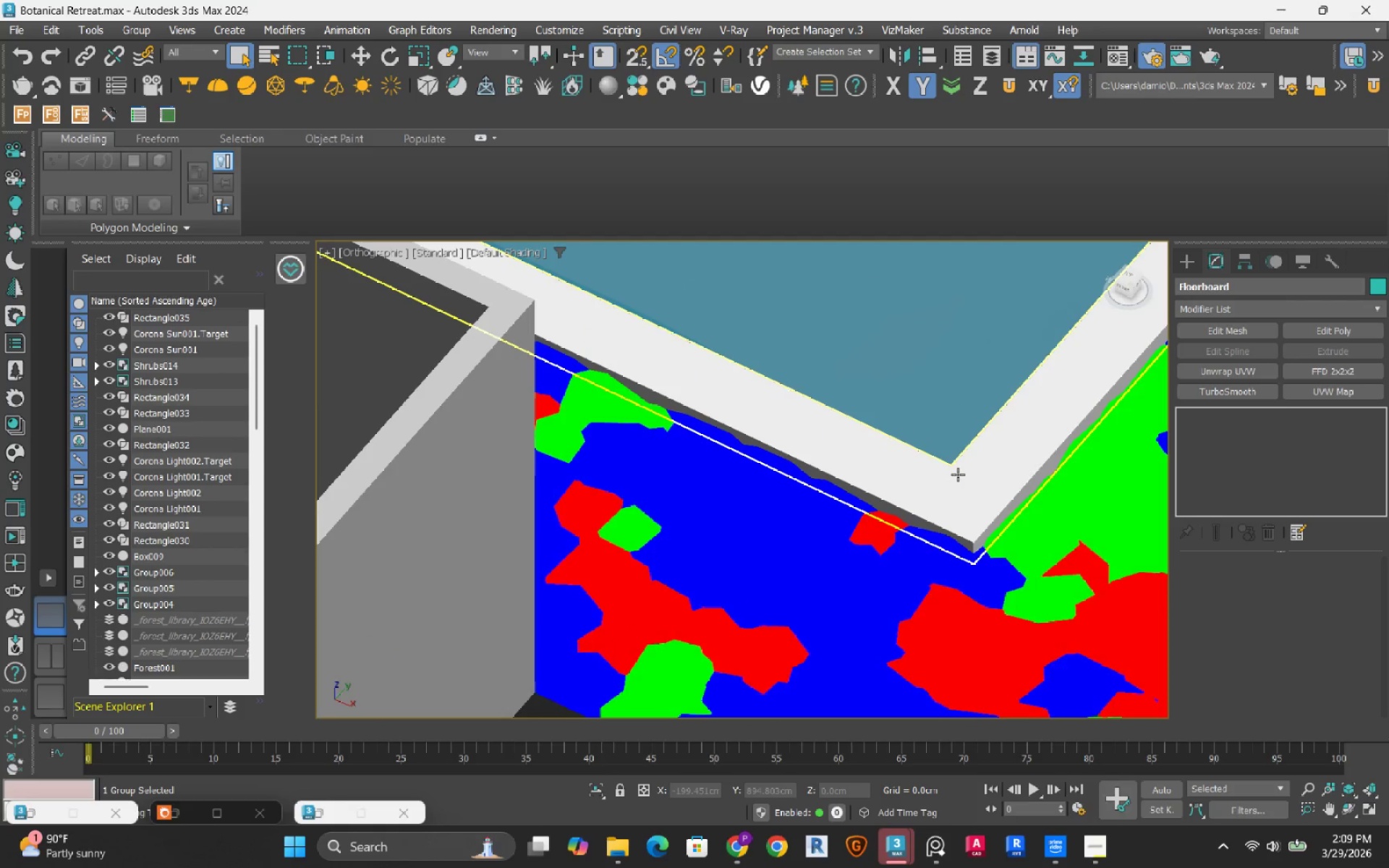 
right_click([1232, 414])
 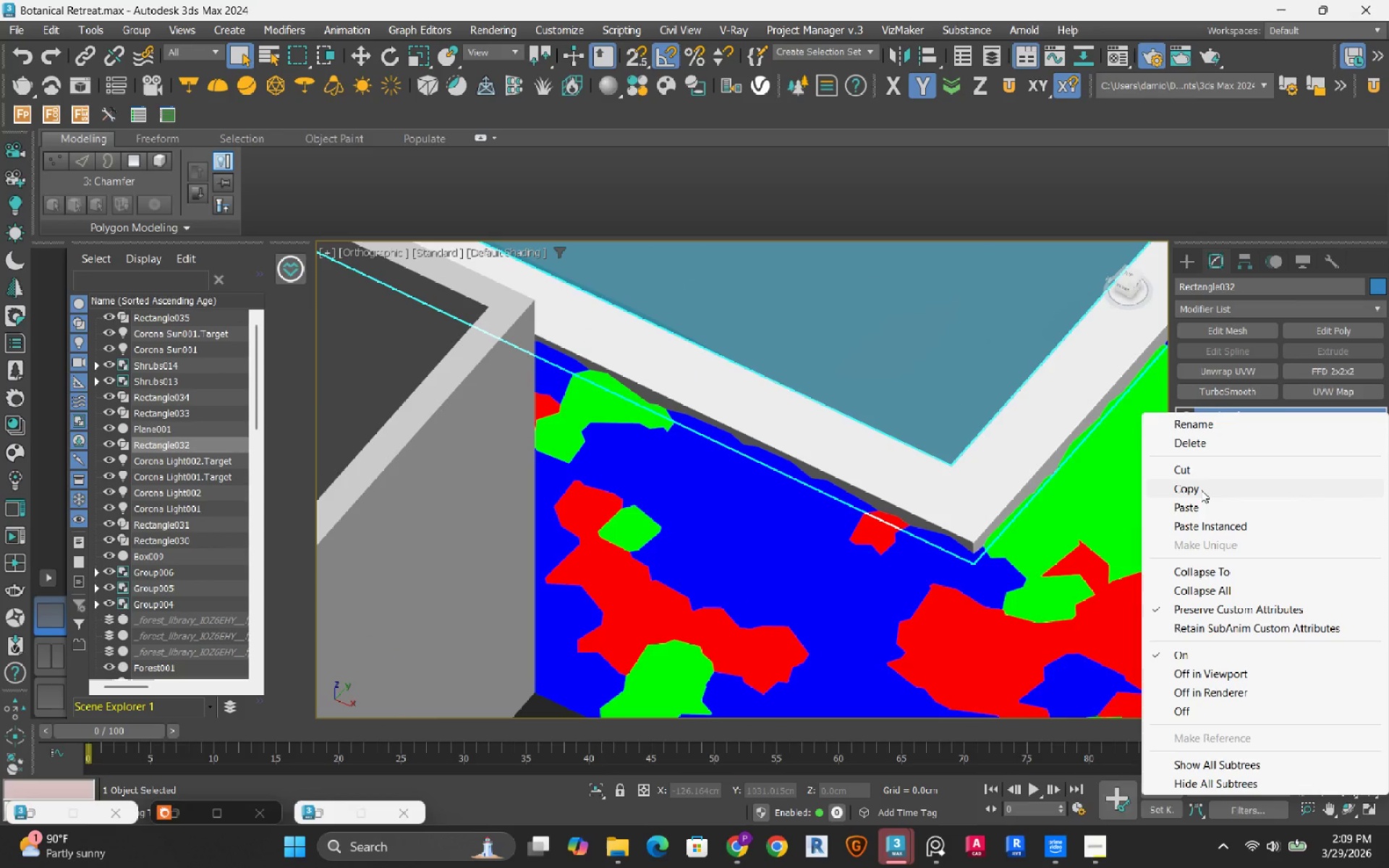 
left_click([1201, 490])
 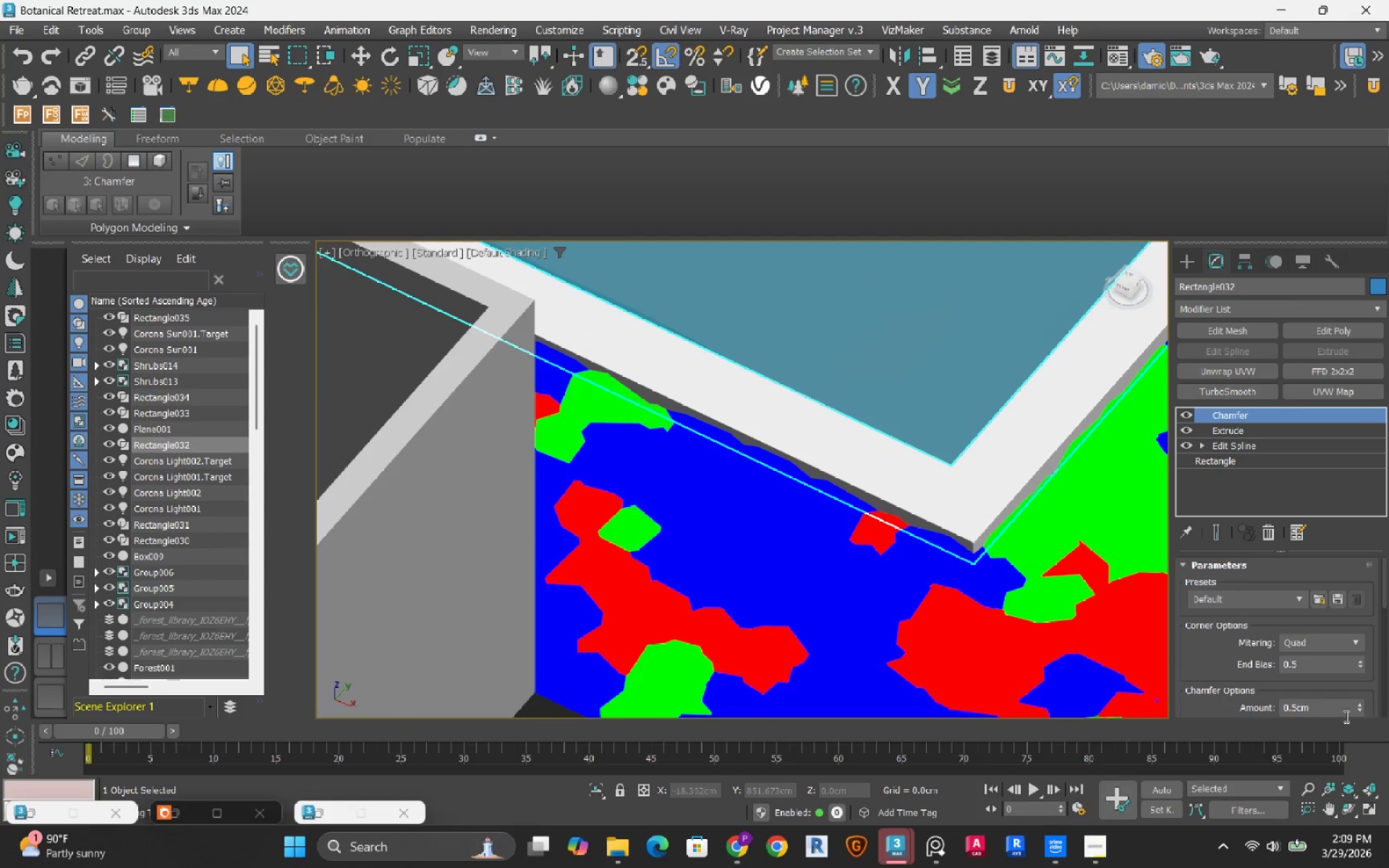 
double_click([1312, 702])
 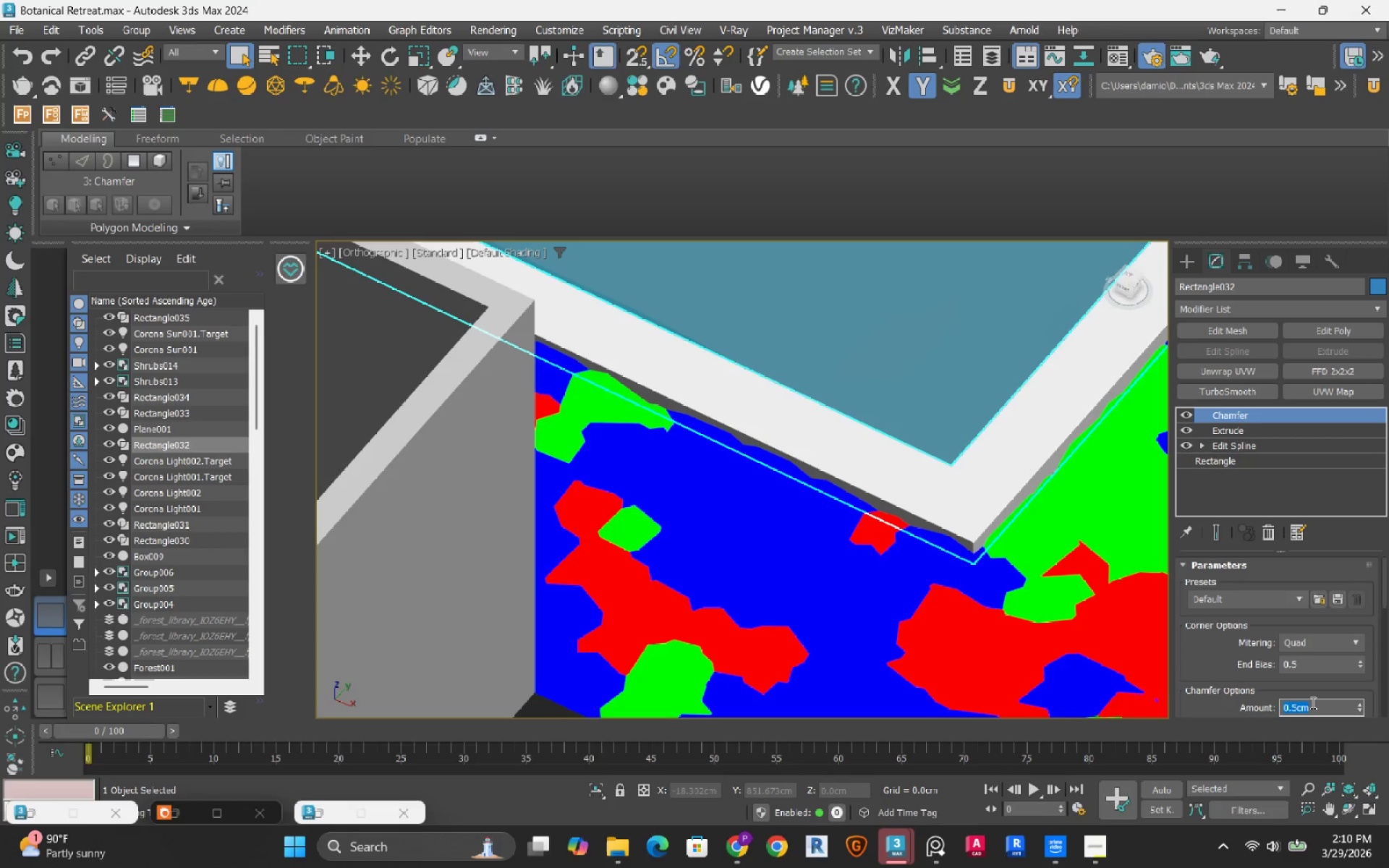 
key(NumpadDecimal)
 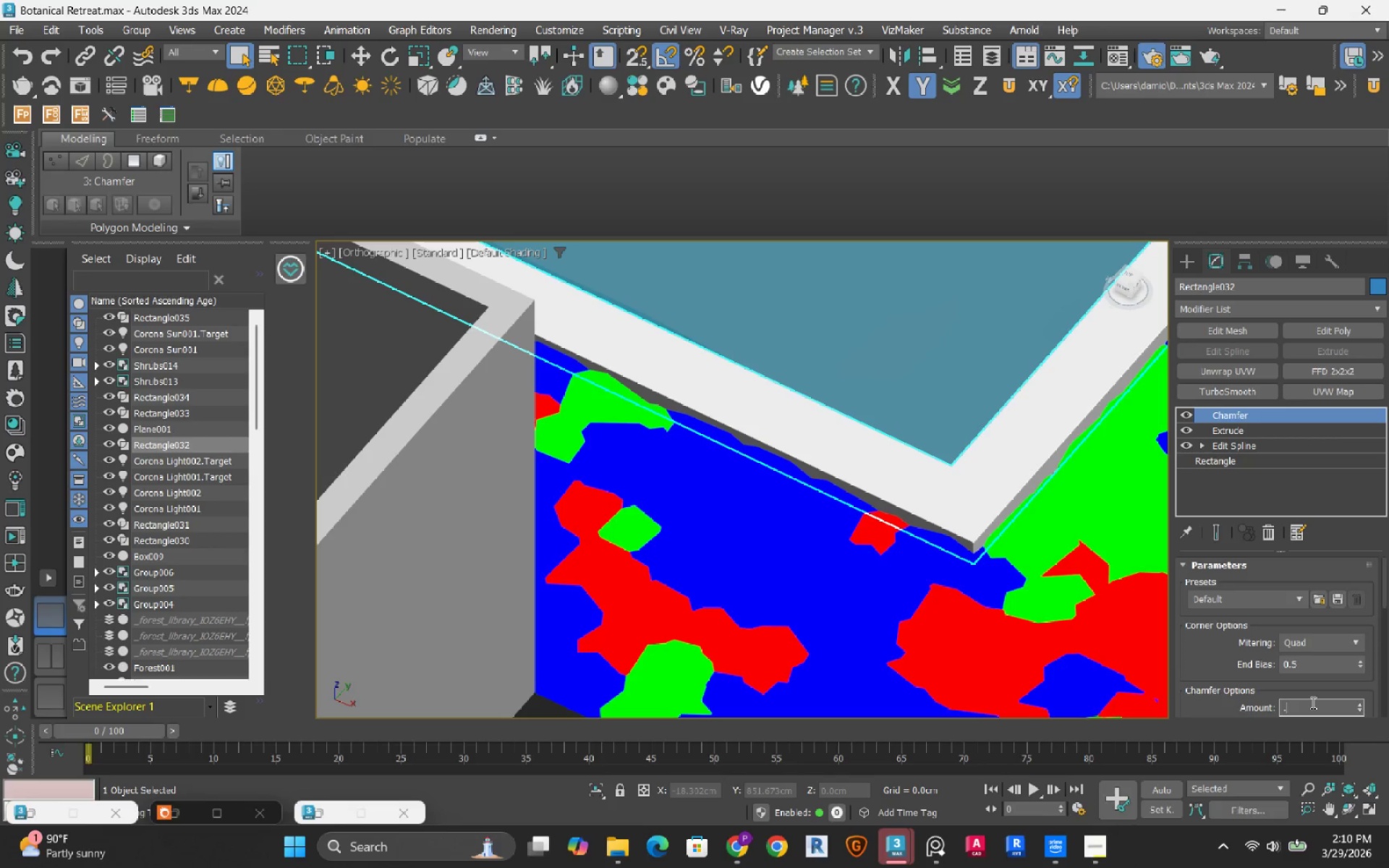 
key(Numpad3)
 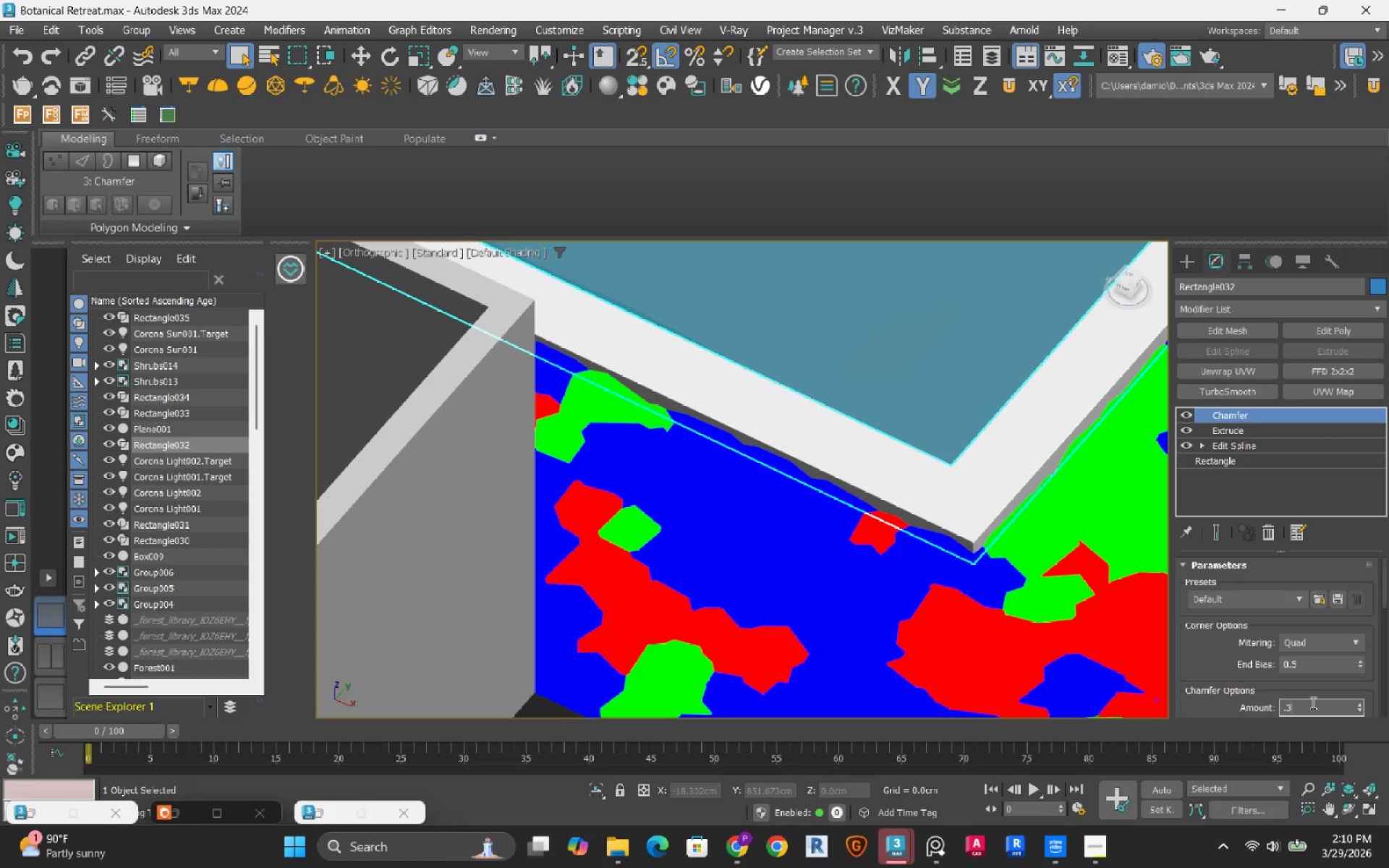 
key(Numpad5)
 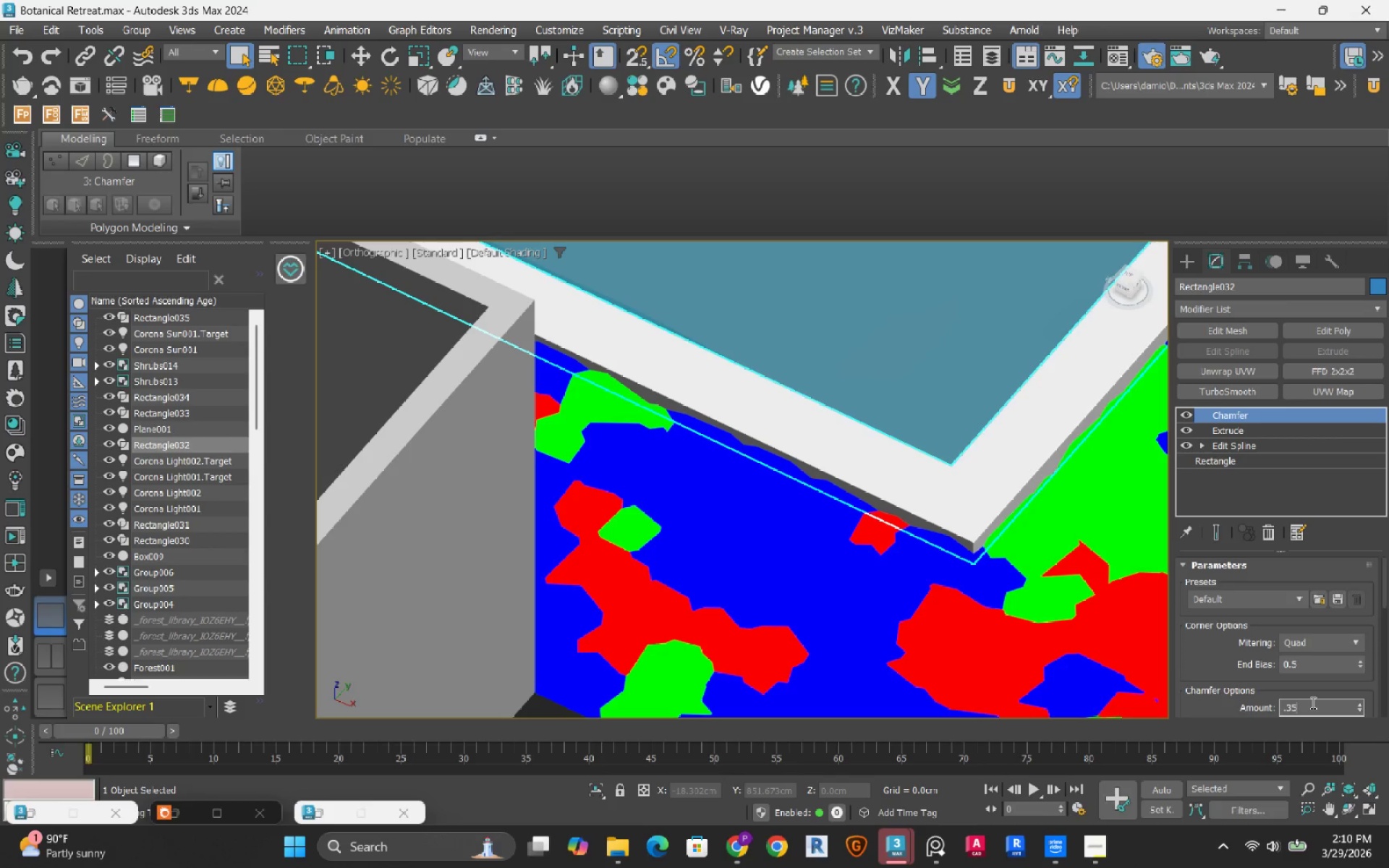 
key(NumpadEnter)
 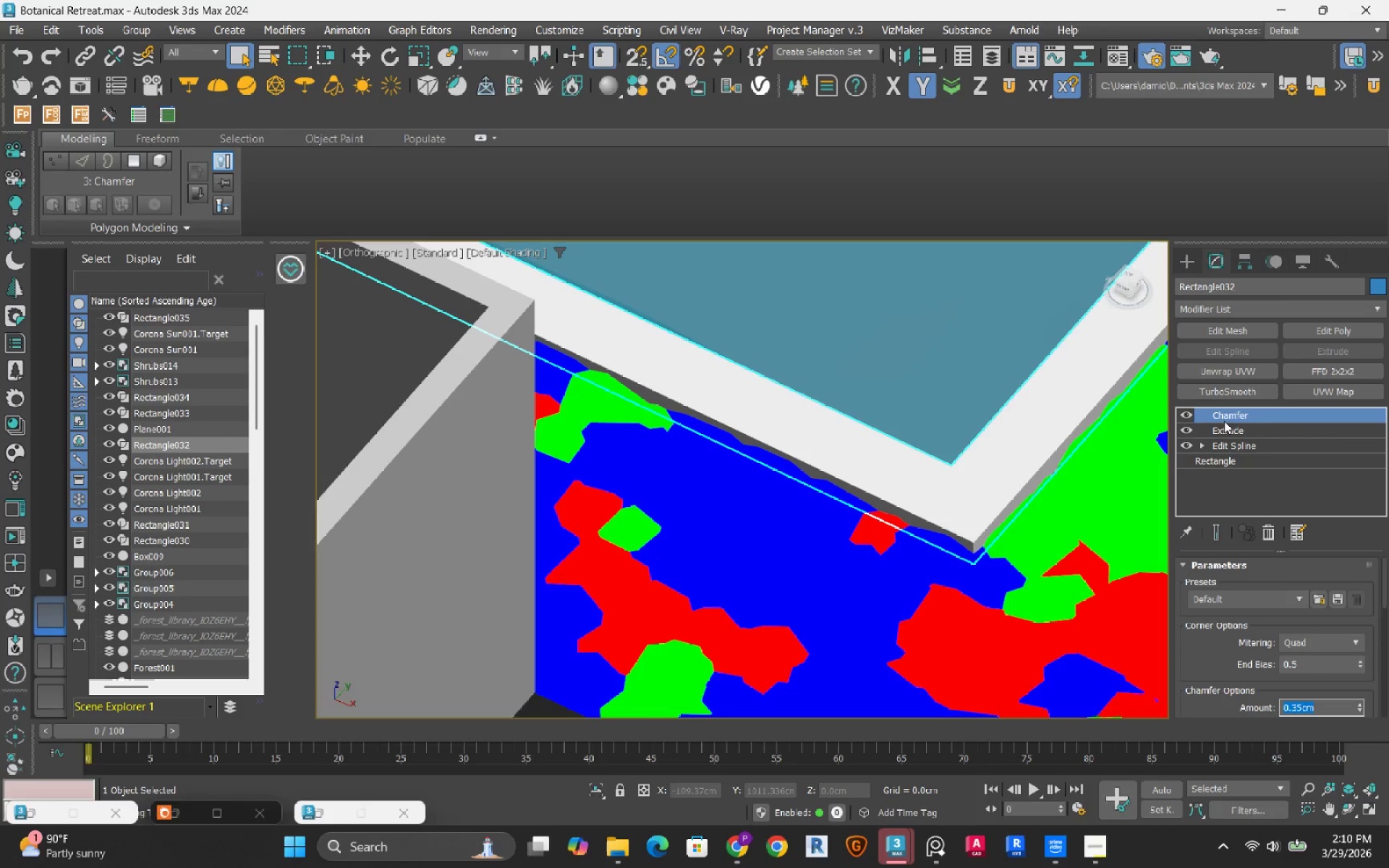 
right_click([1249, 416])
 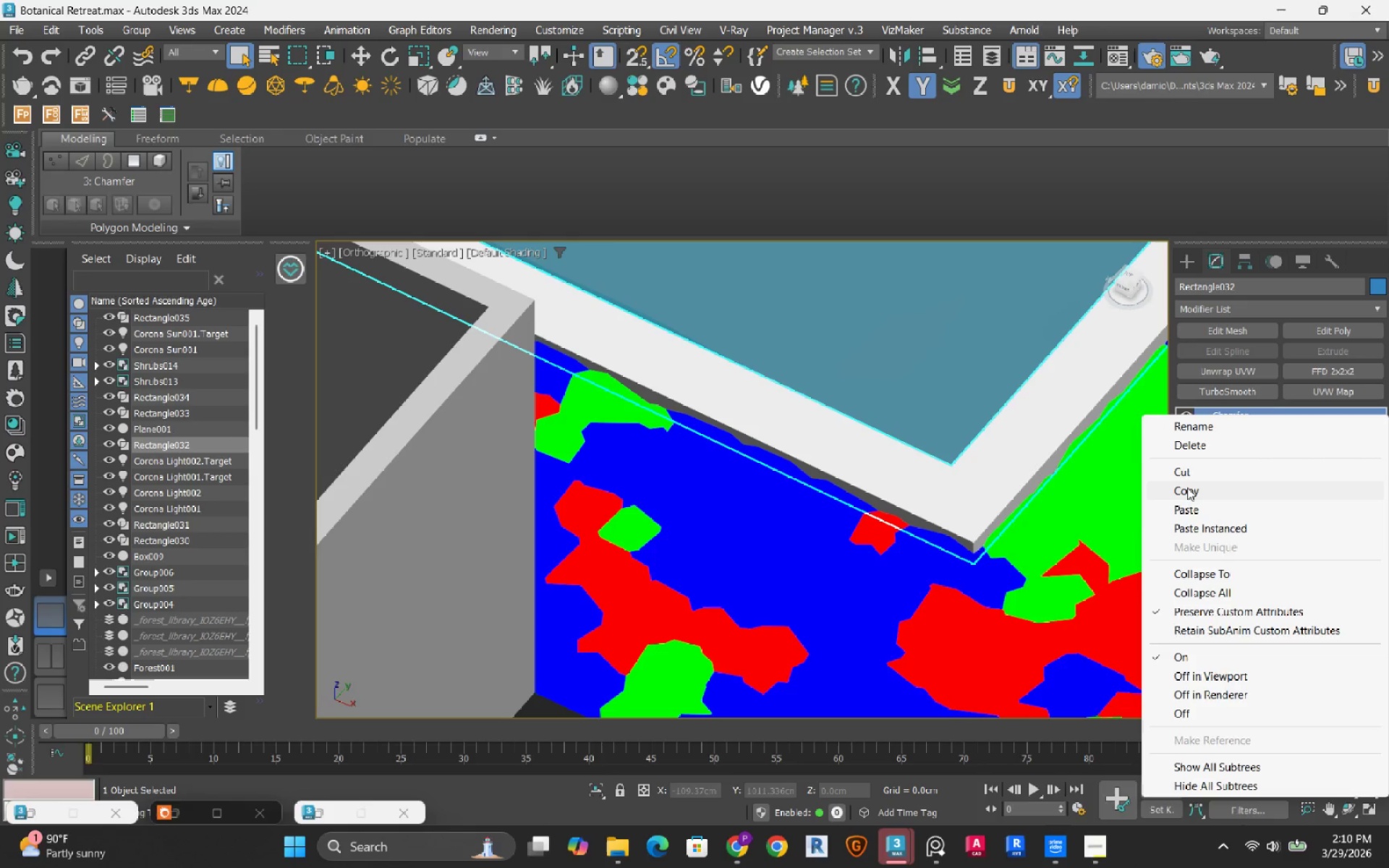 
left_click([1187, 490])
 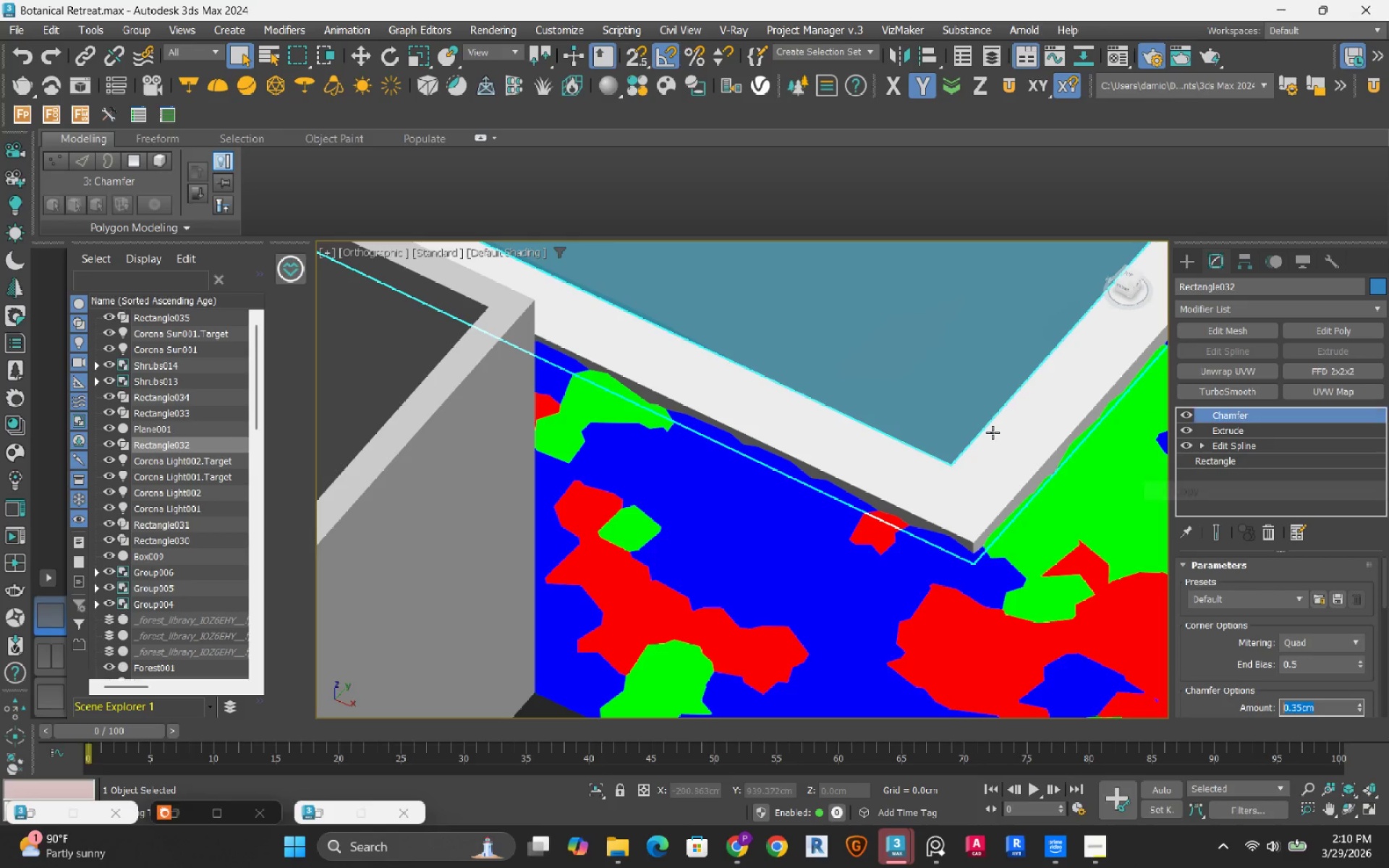 
scroll: coordinate [993, 433], scroll_direction: down, amount: 6.0
 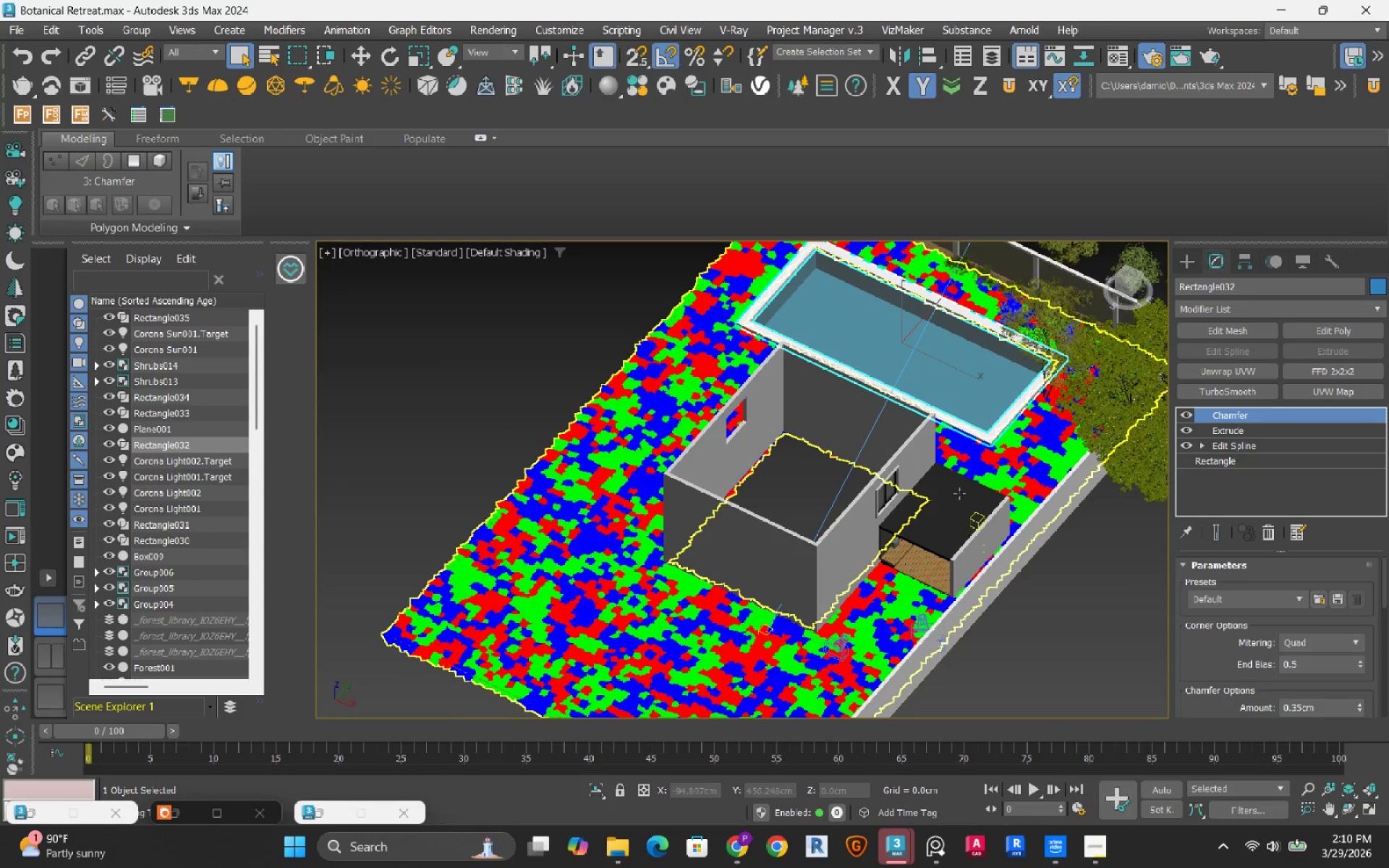 
scroll: coordinate [954, 515], scroll_direction: up, amount: 4.0
 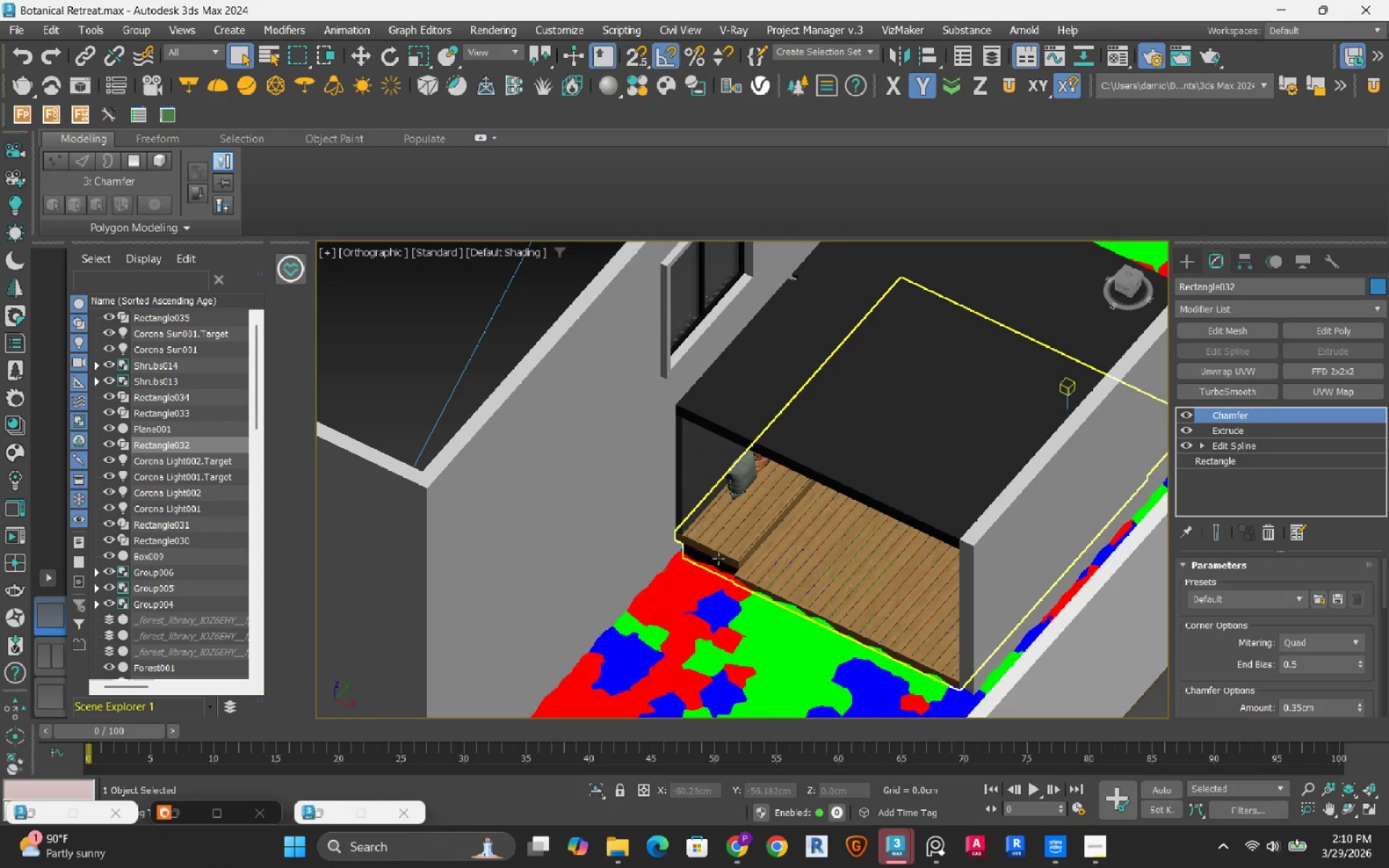 
left_click([786, 591])
 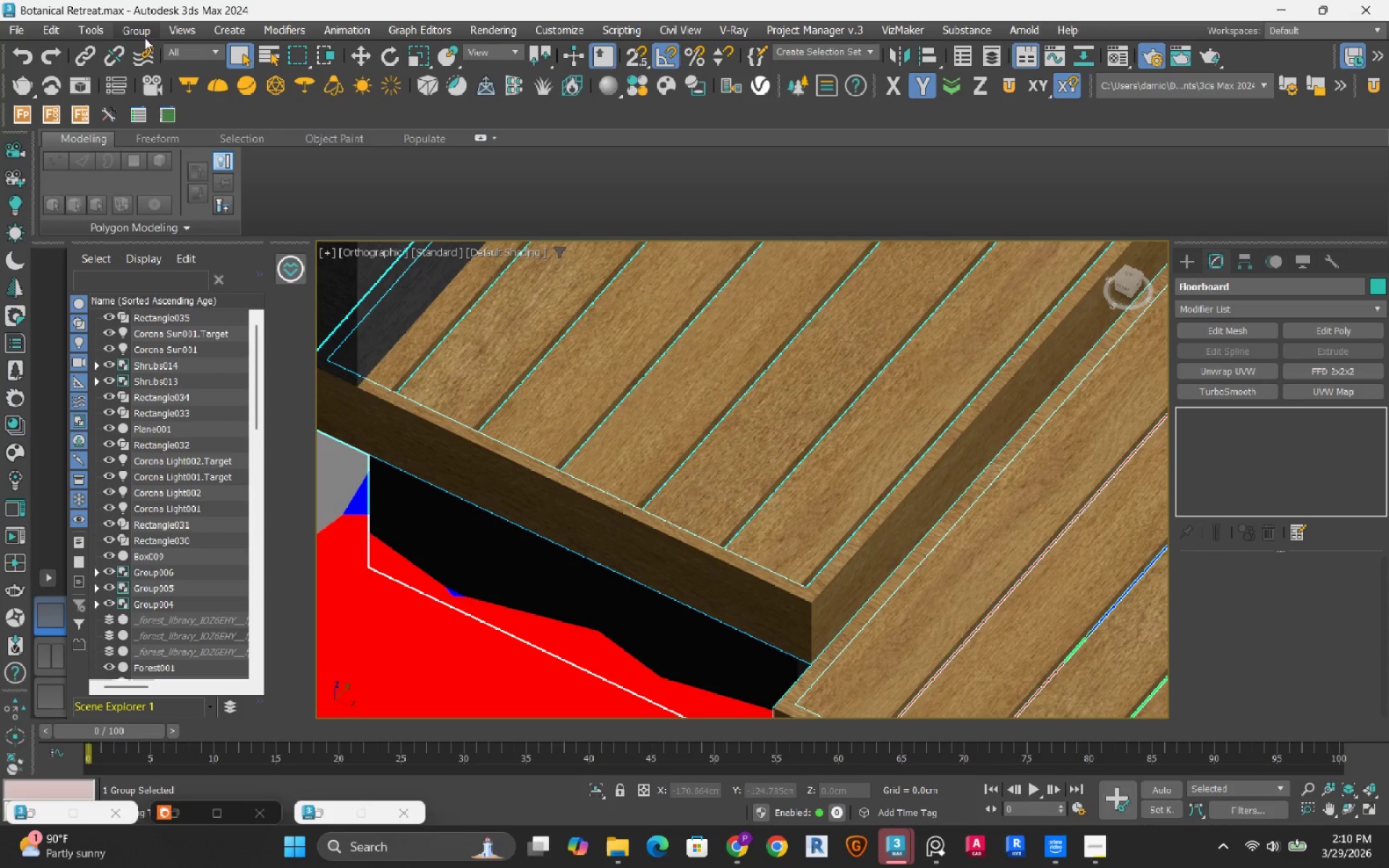 
scroll: coordinate [768, 542], scroll_direction: up, amount: 6.0
 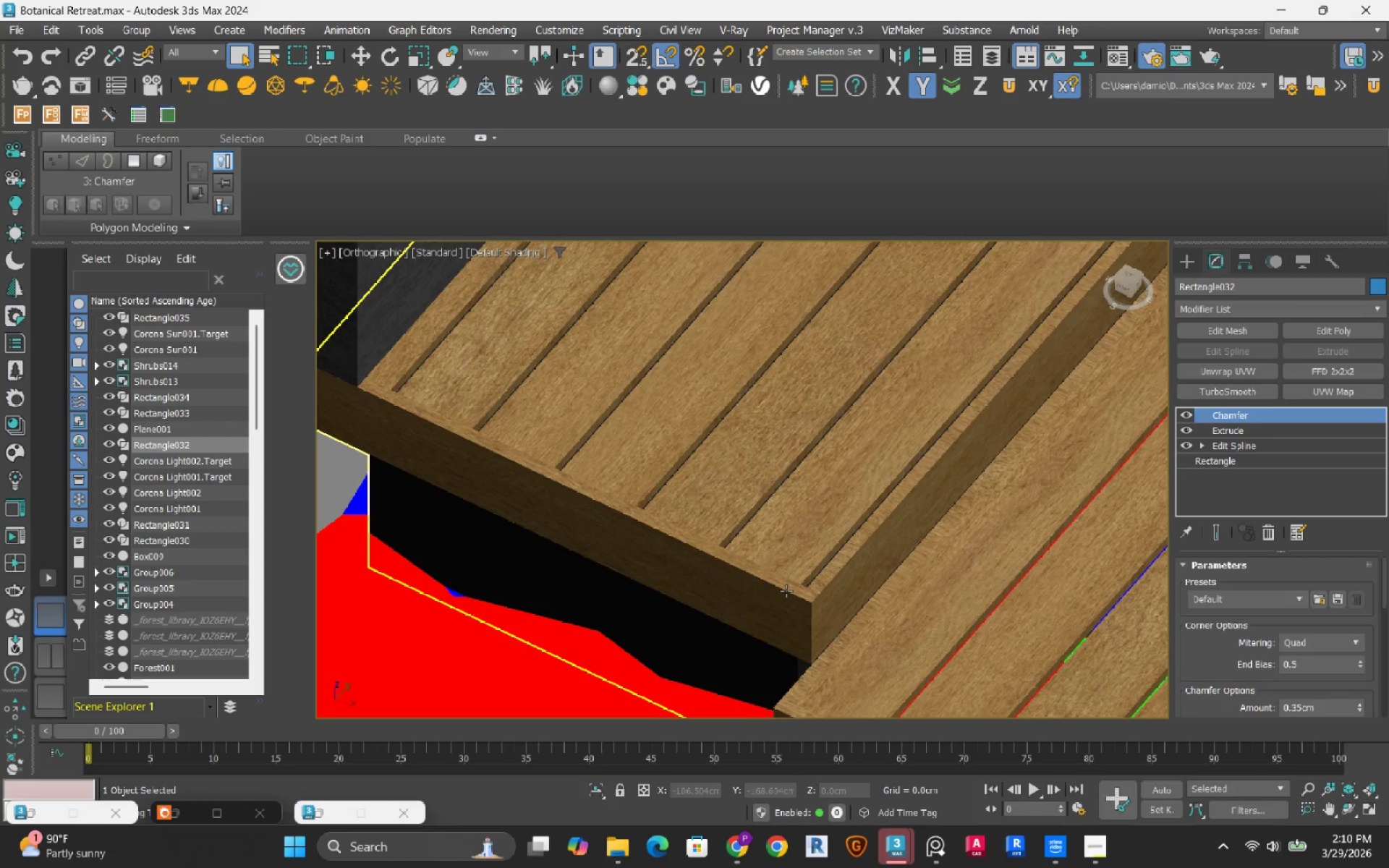 
left_click([145, 38])
 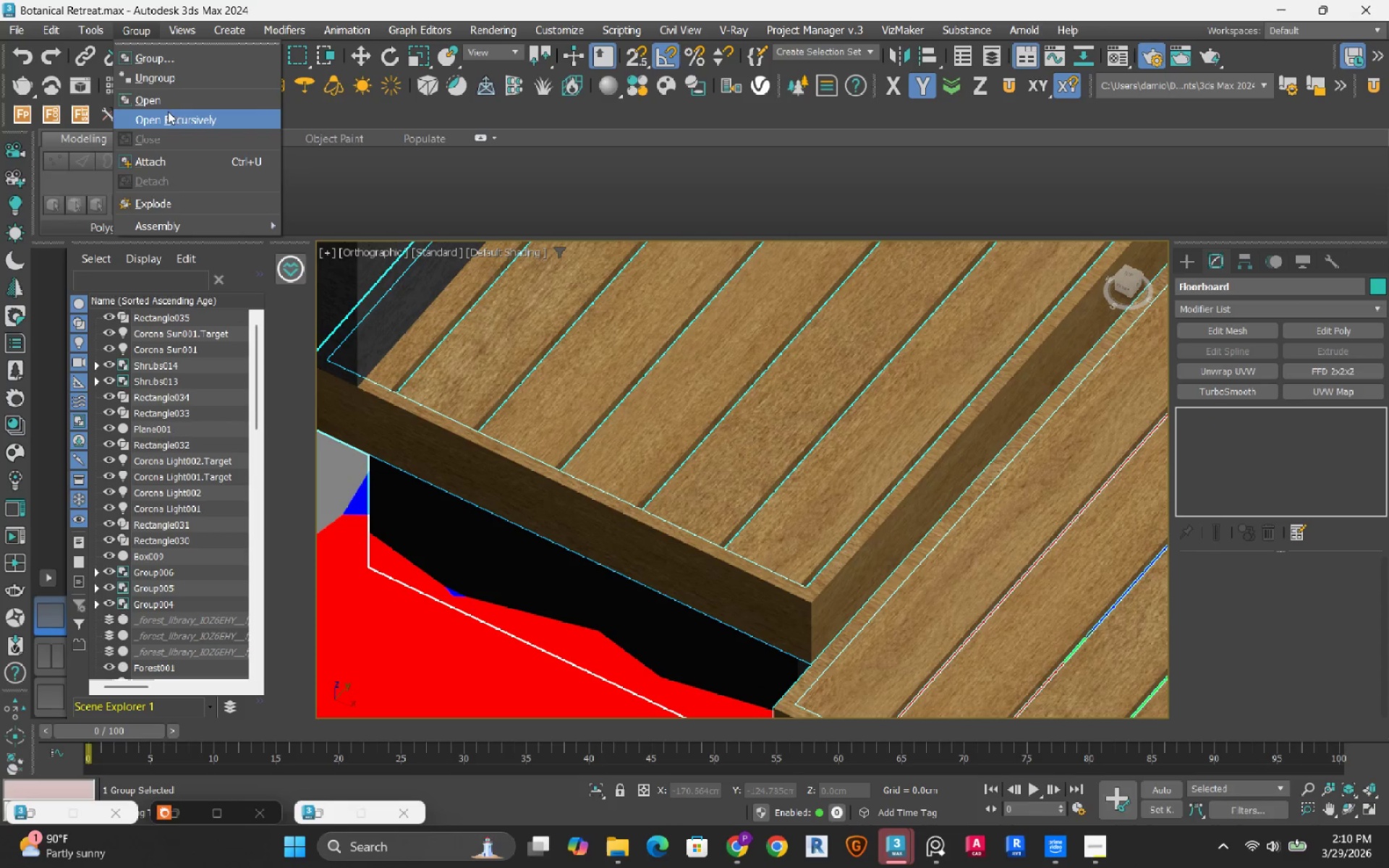 
left_click([169, 107])
 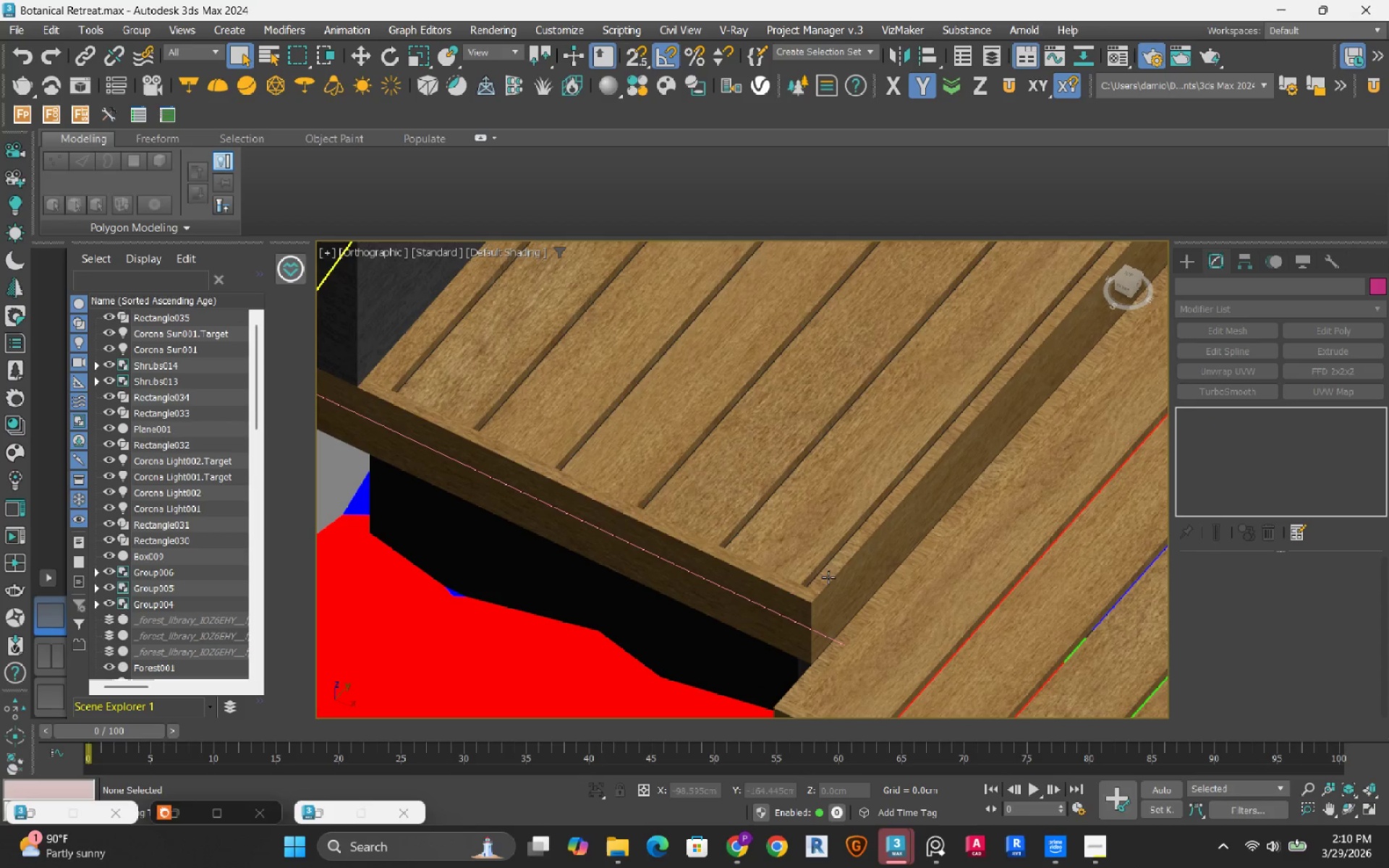 
left_click([828, 618])
 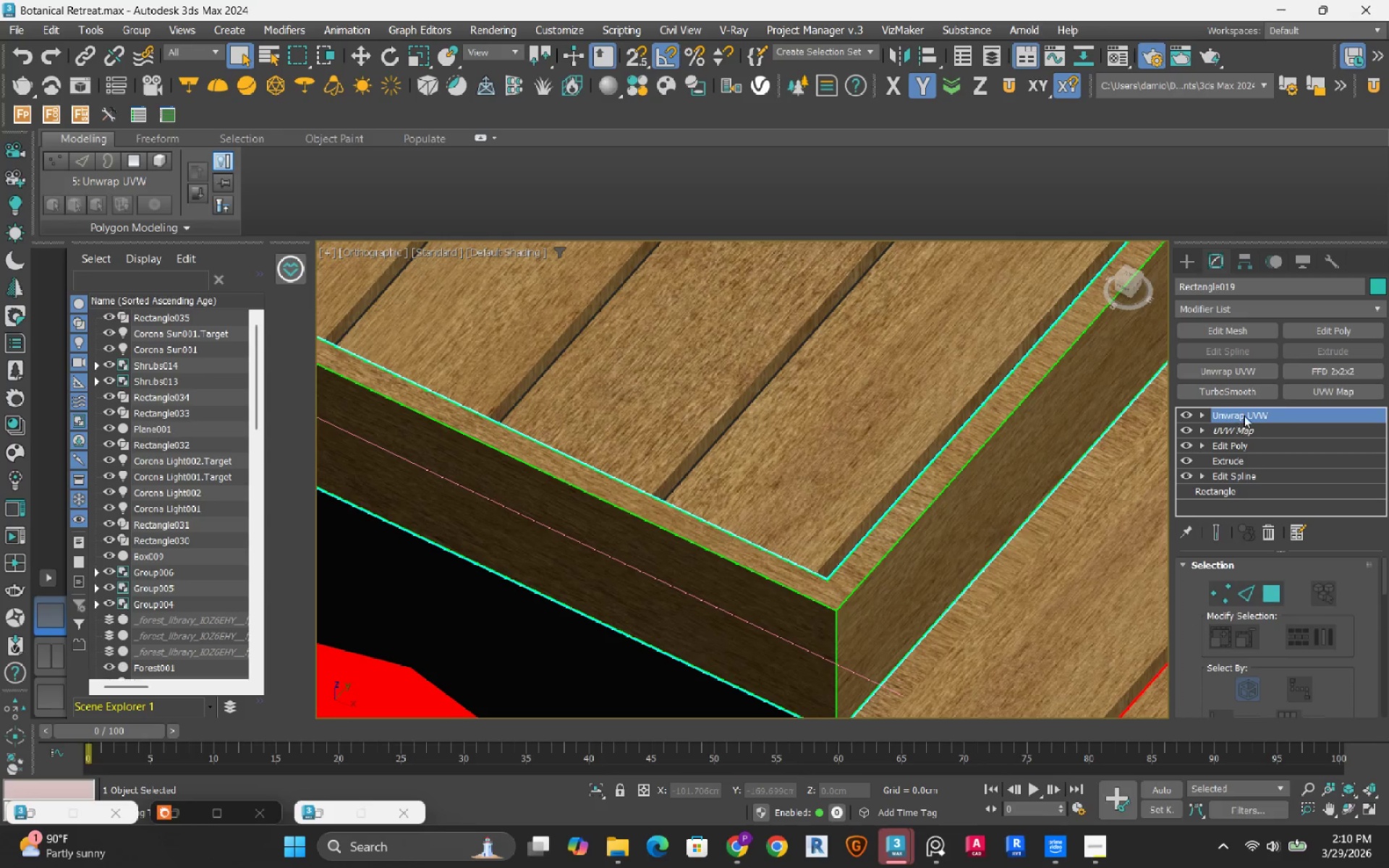 
scroll: coordinate [786, 595], scroll_direction: up, amount: 2.0
 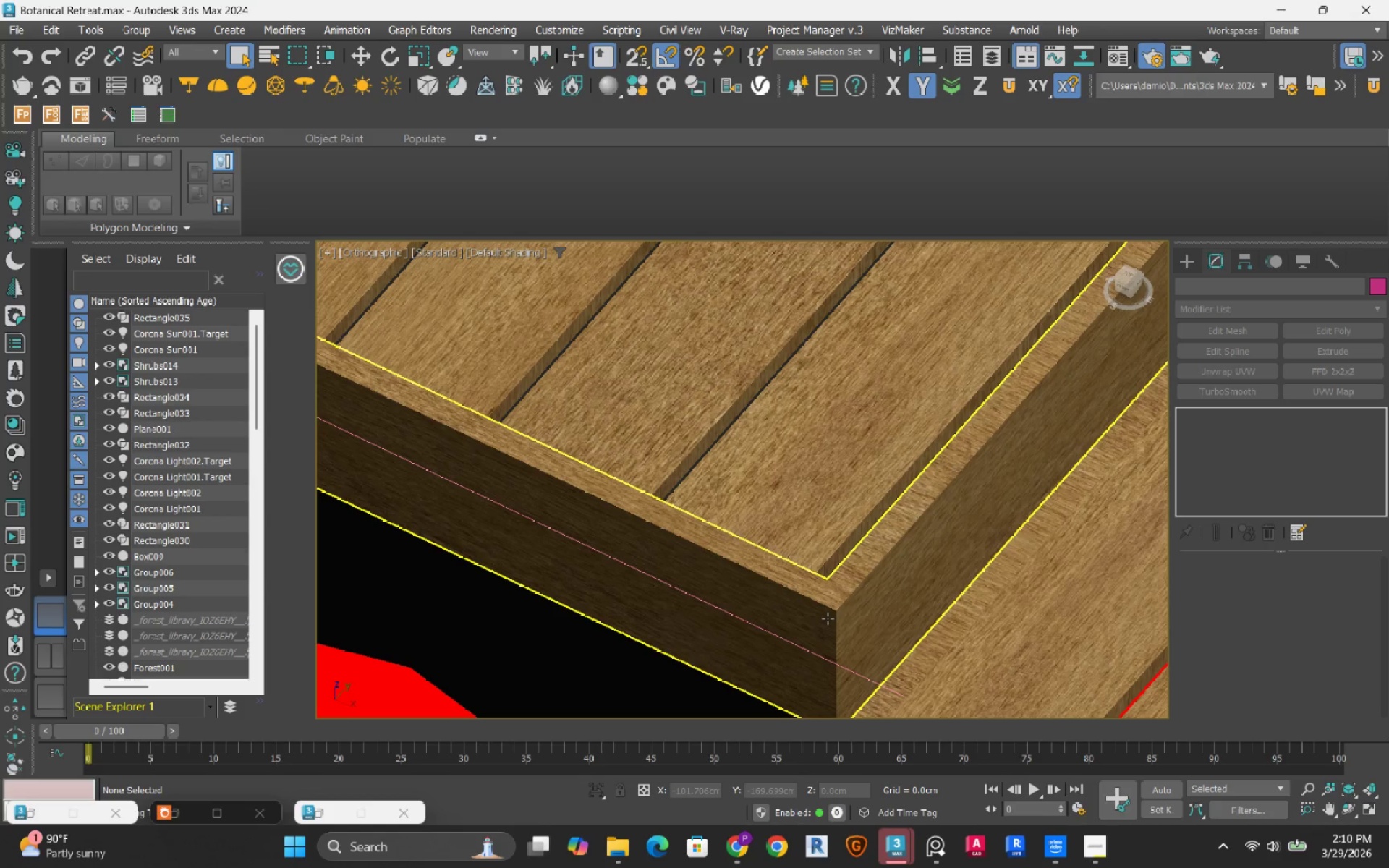 
right_click([1244, 414])
 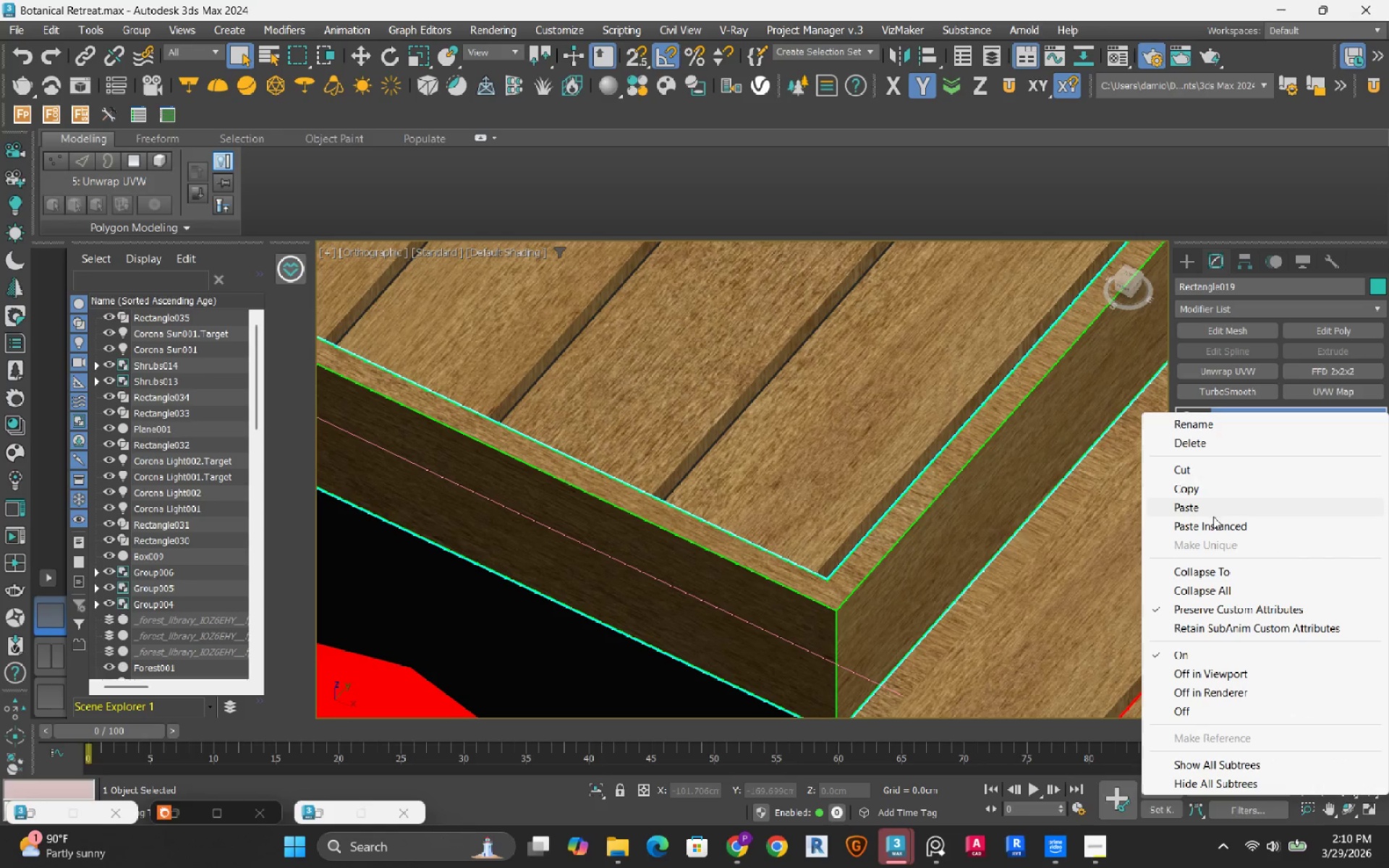 
left_click([1213, 519])
 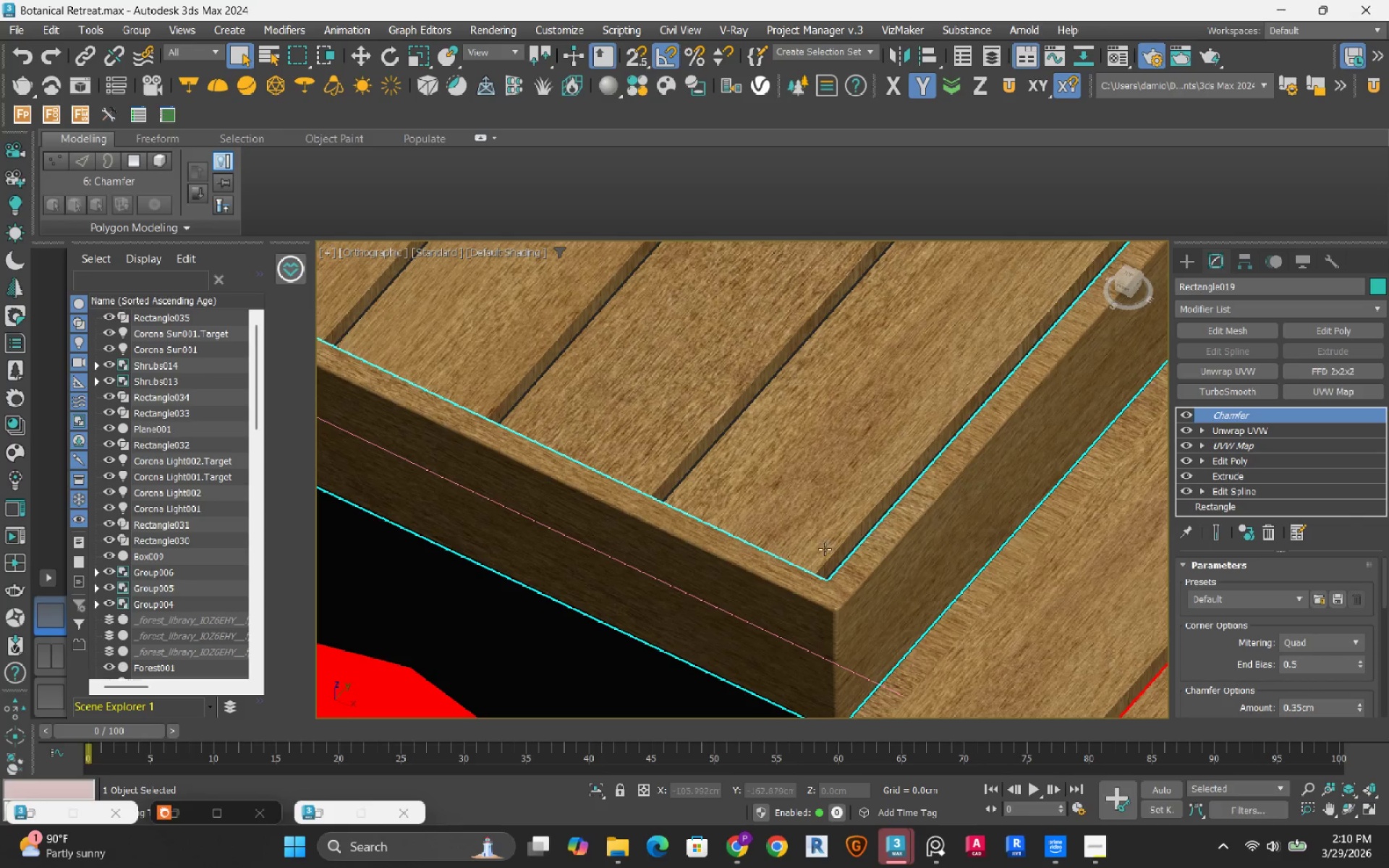 
scroll: coordinate [820, 569], scroll_direction: up, amount: 3.0
 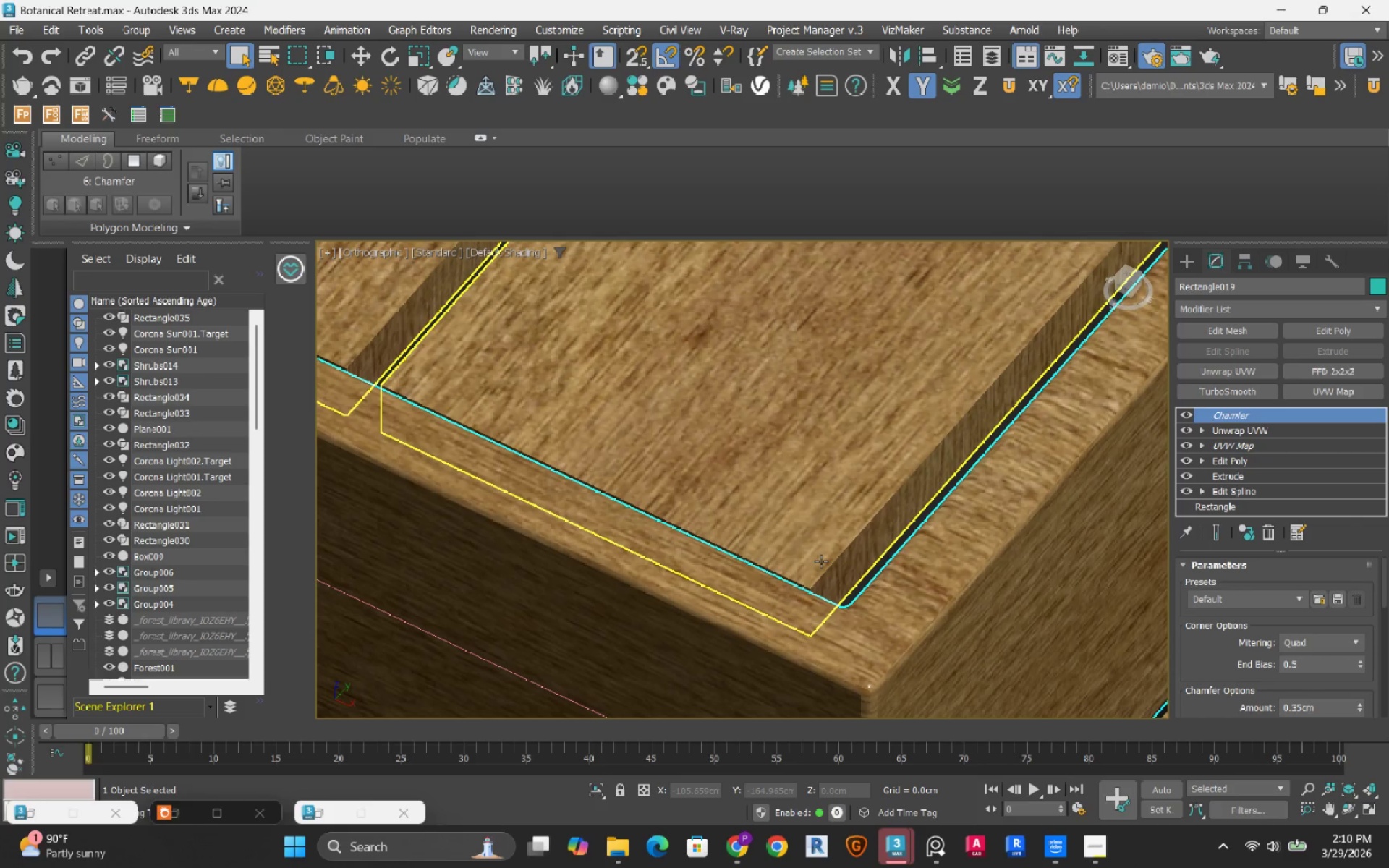 
scroll: coordinate [822, 558], scroll_direction: down, amount: 6.0
 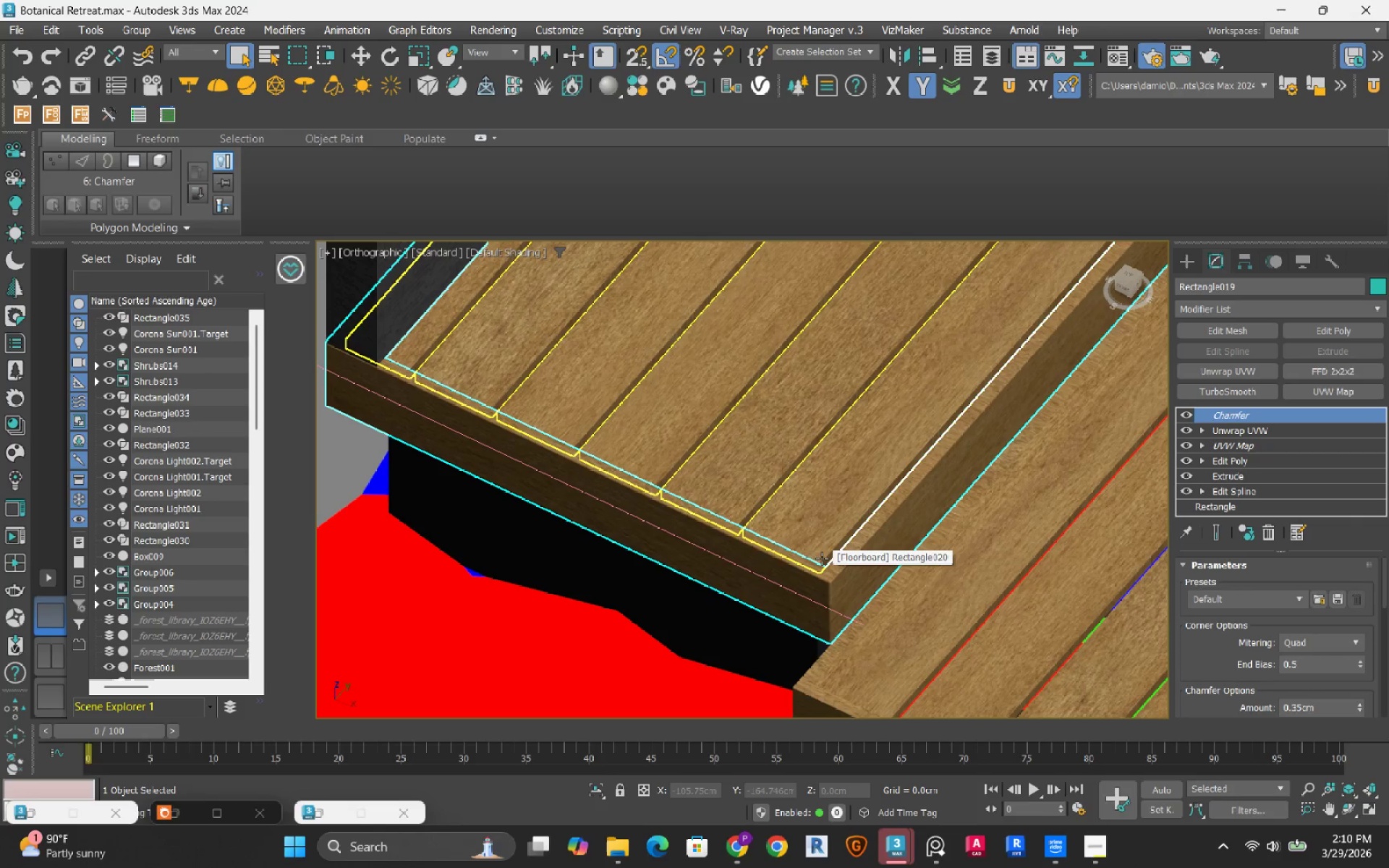 
key(Control+Z)
 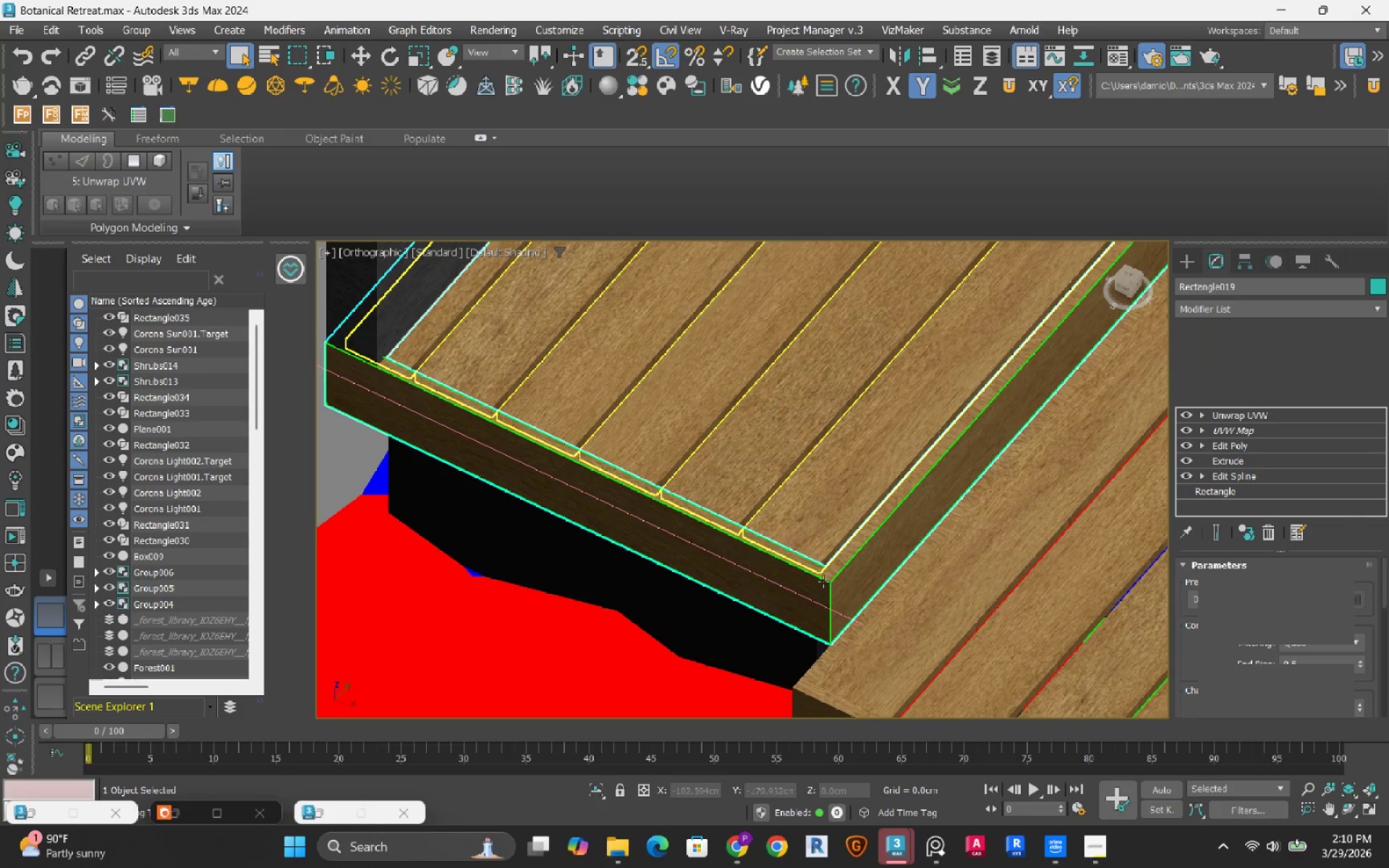 
scroll: coordinate [825, 581], scroll_direction: up, amount: 3.0
 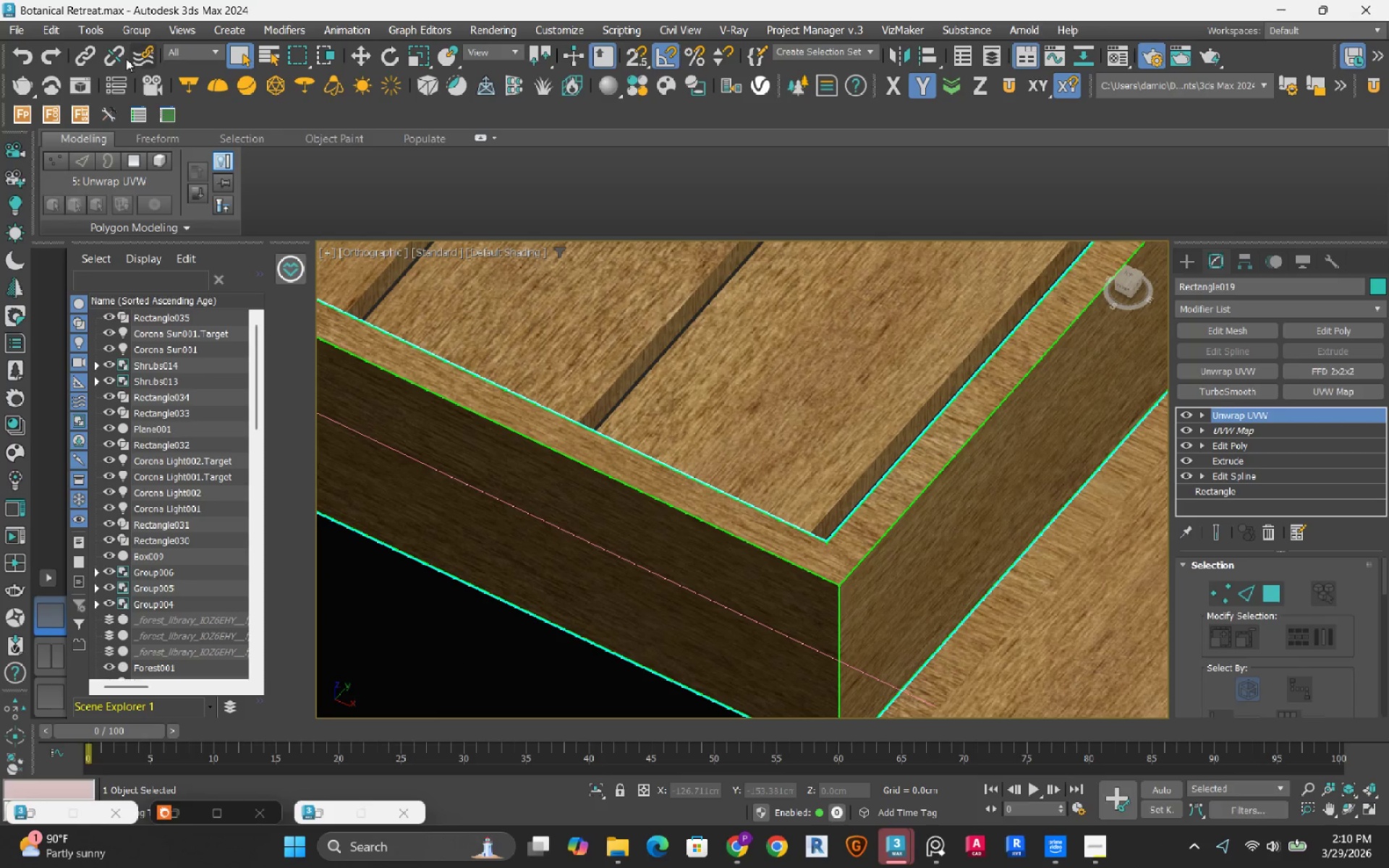 
left_click([27, 30])
 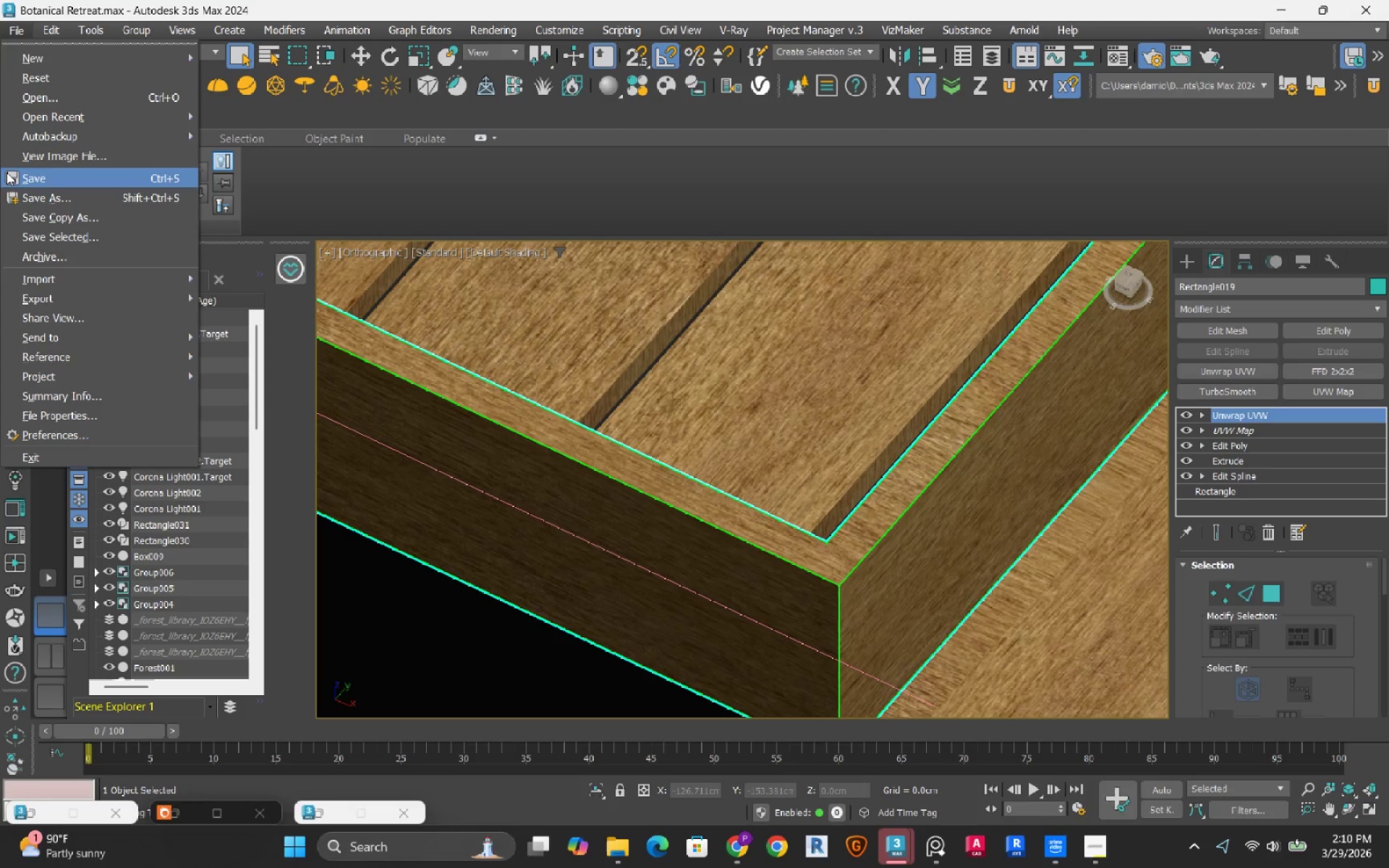 
left_click([12, 173])
 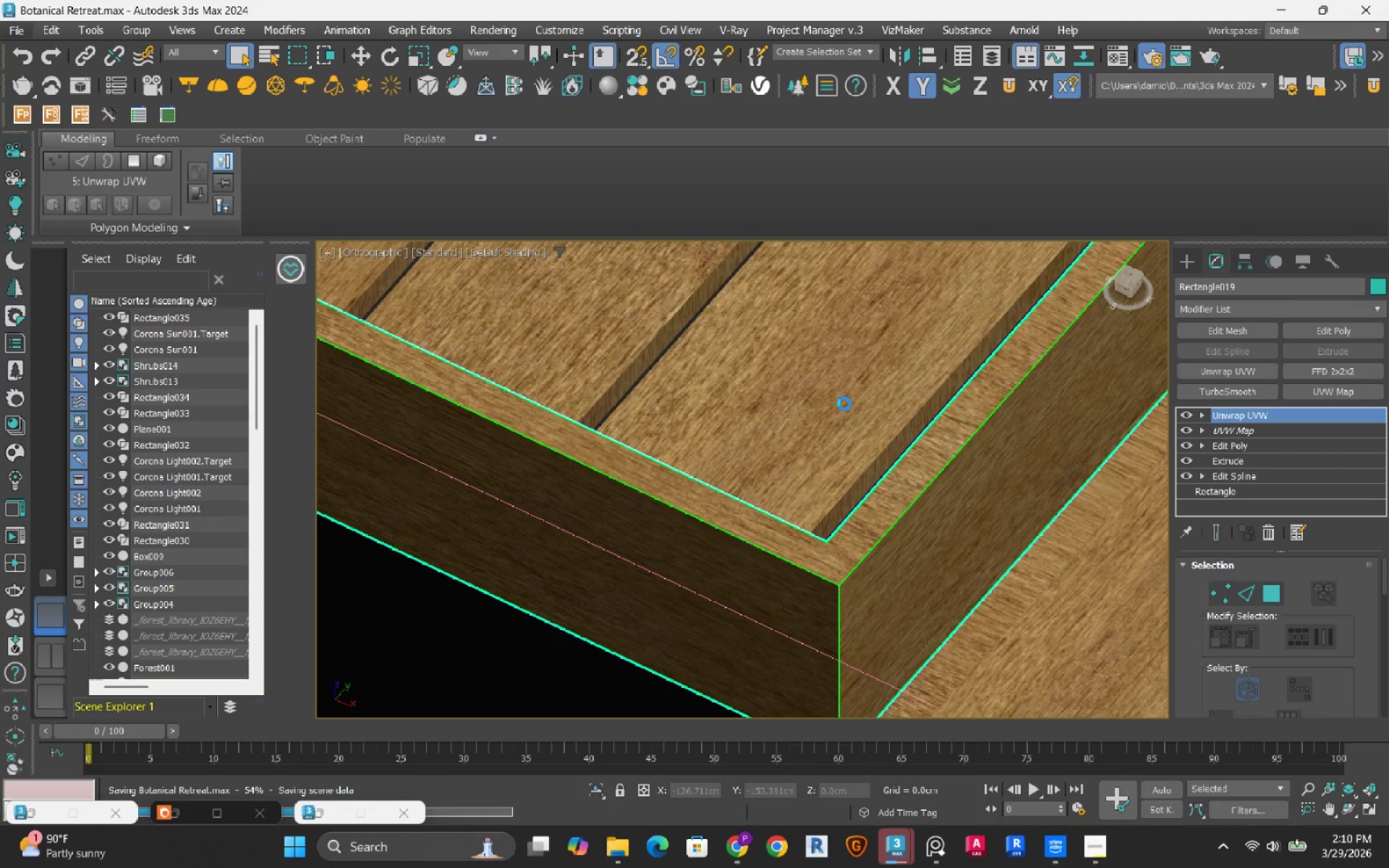 
scroll: coordinate [844, 403], scroll_direction: down, amount: 2.0
 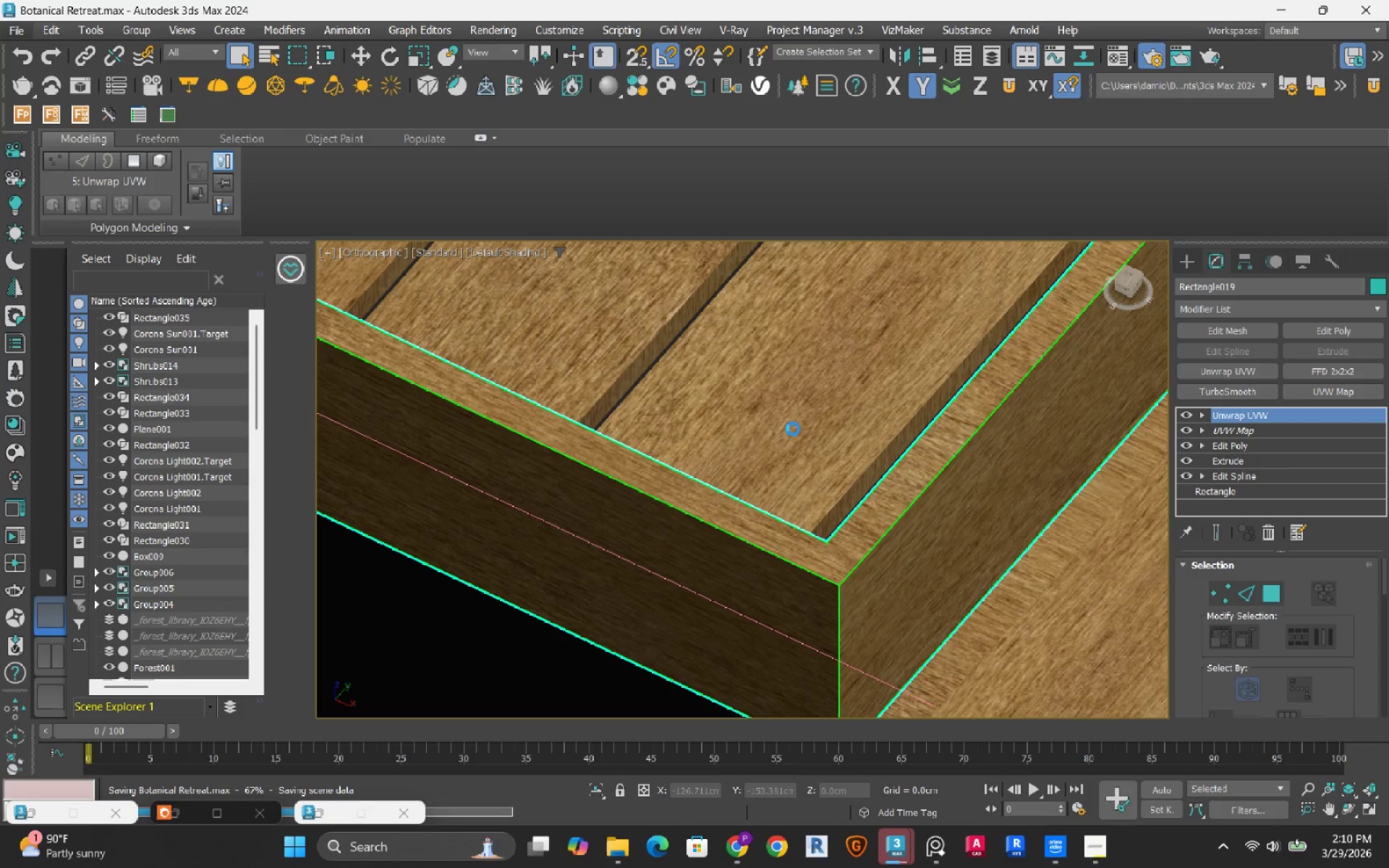 
wait(11.58)
 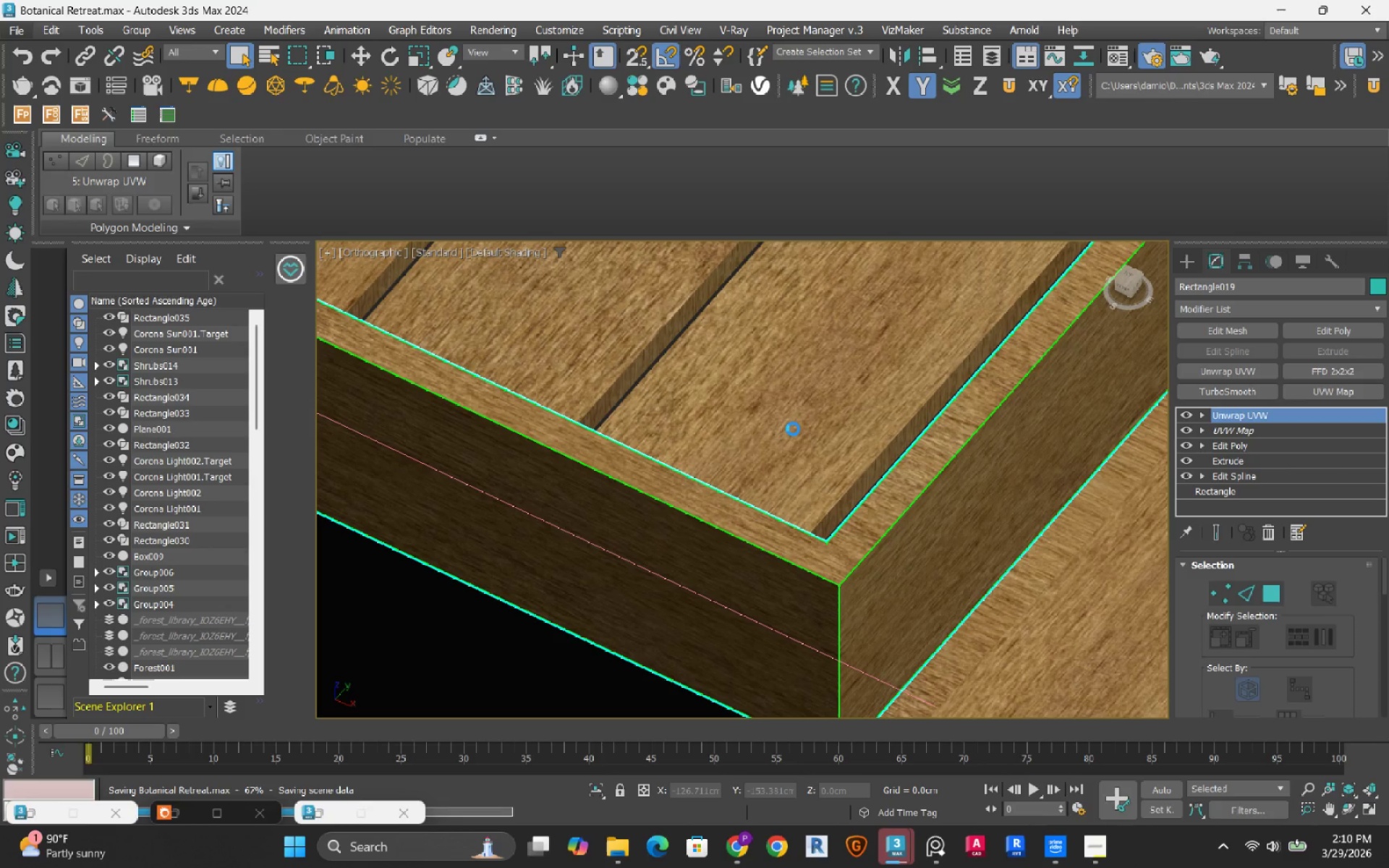 
scroll: coordinate [793, 429], scroll_direction: down, amount: 2.0
 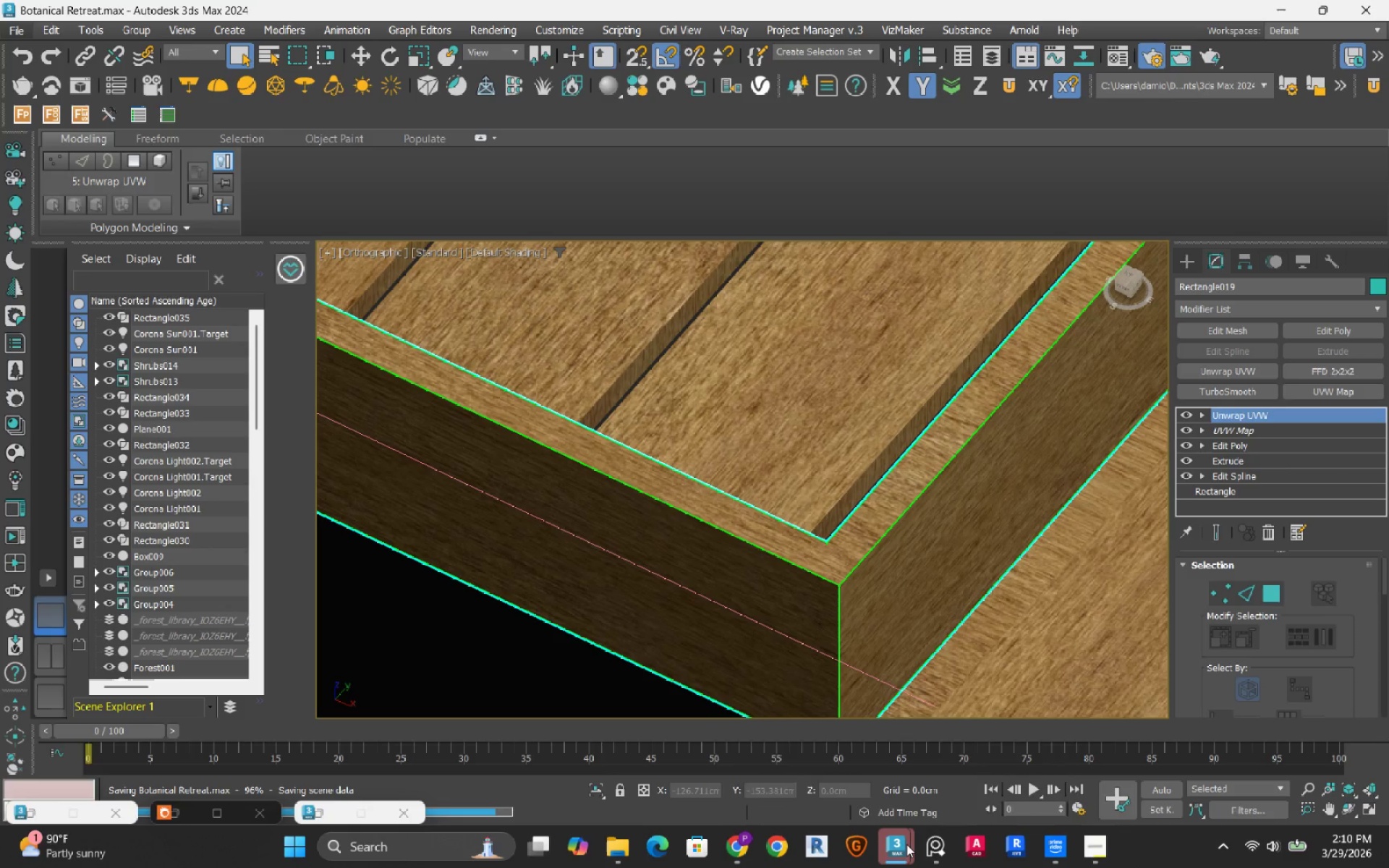 
left_click([961, 763])
 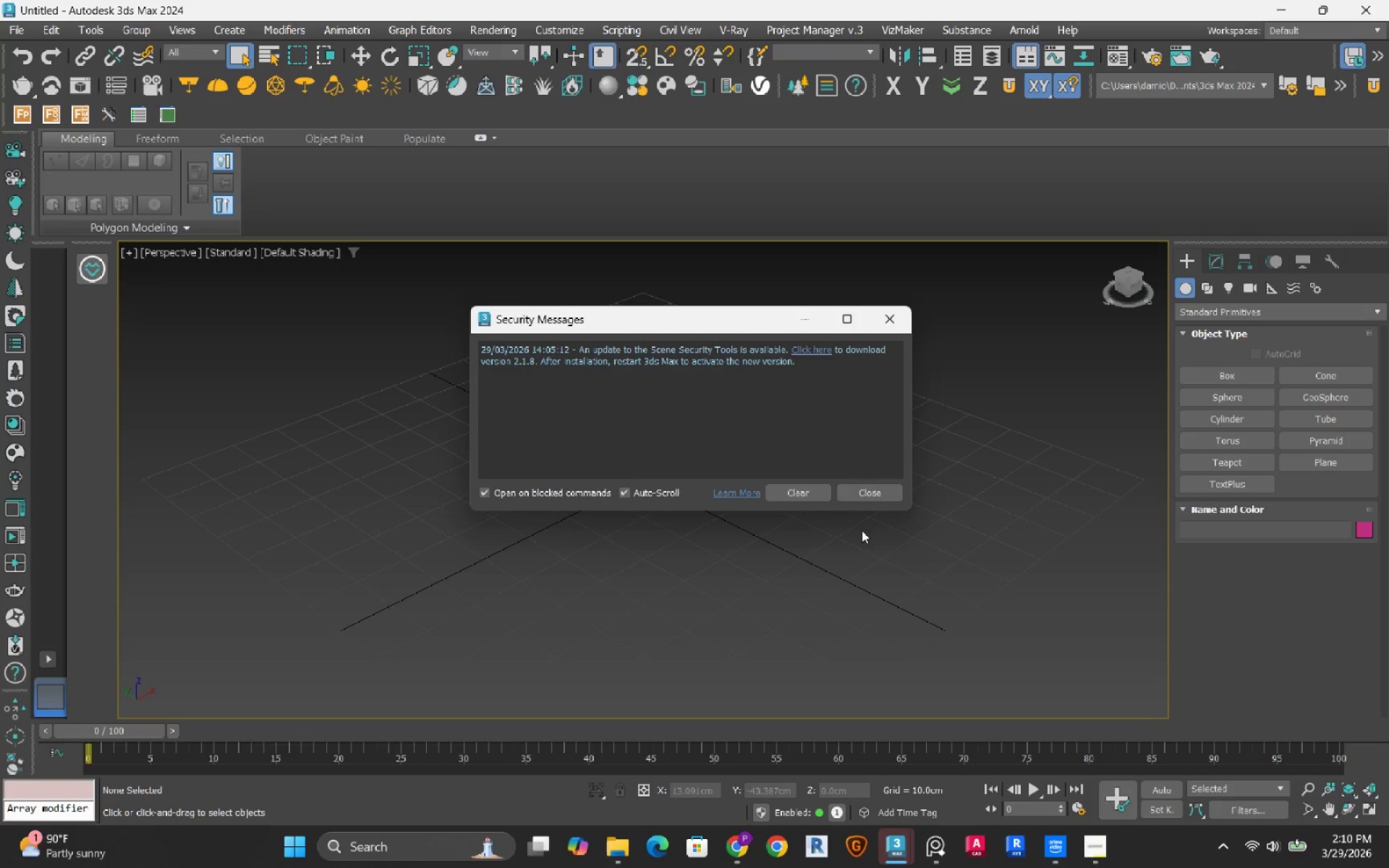 
left_click([861, 498])
 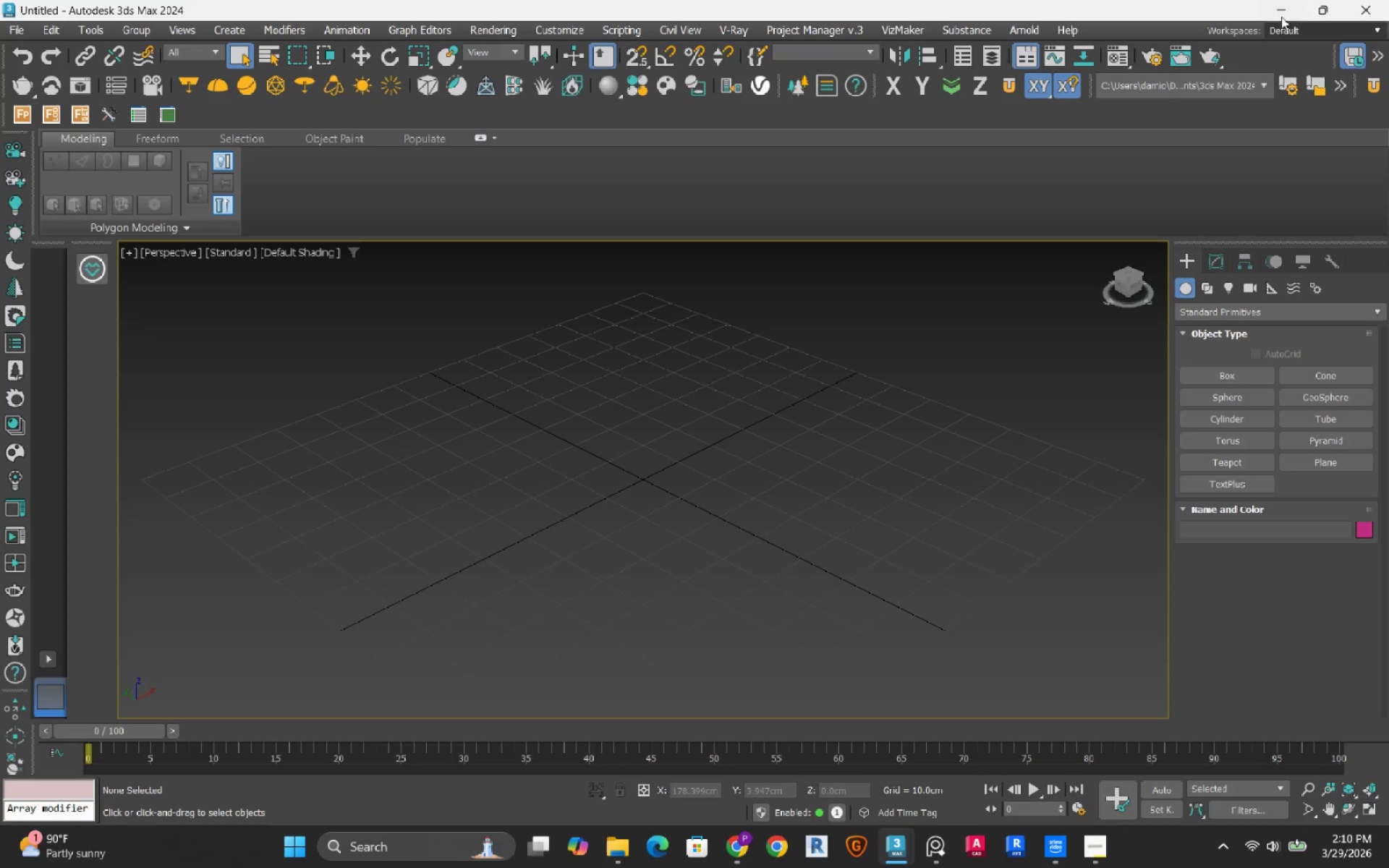 
left_click([1279, 6])
 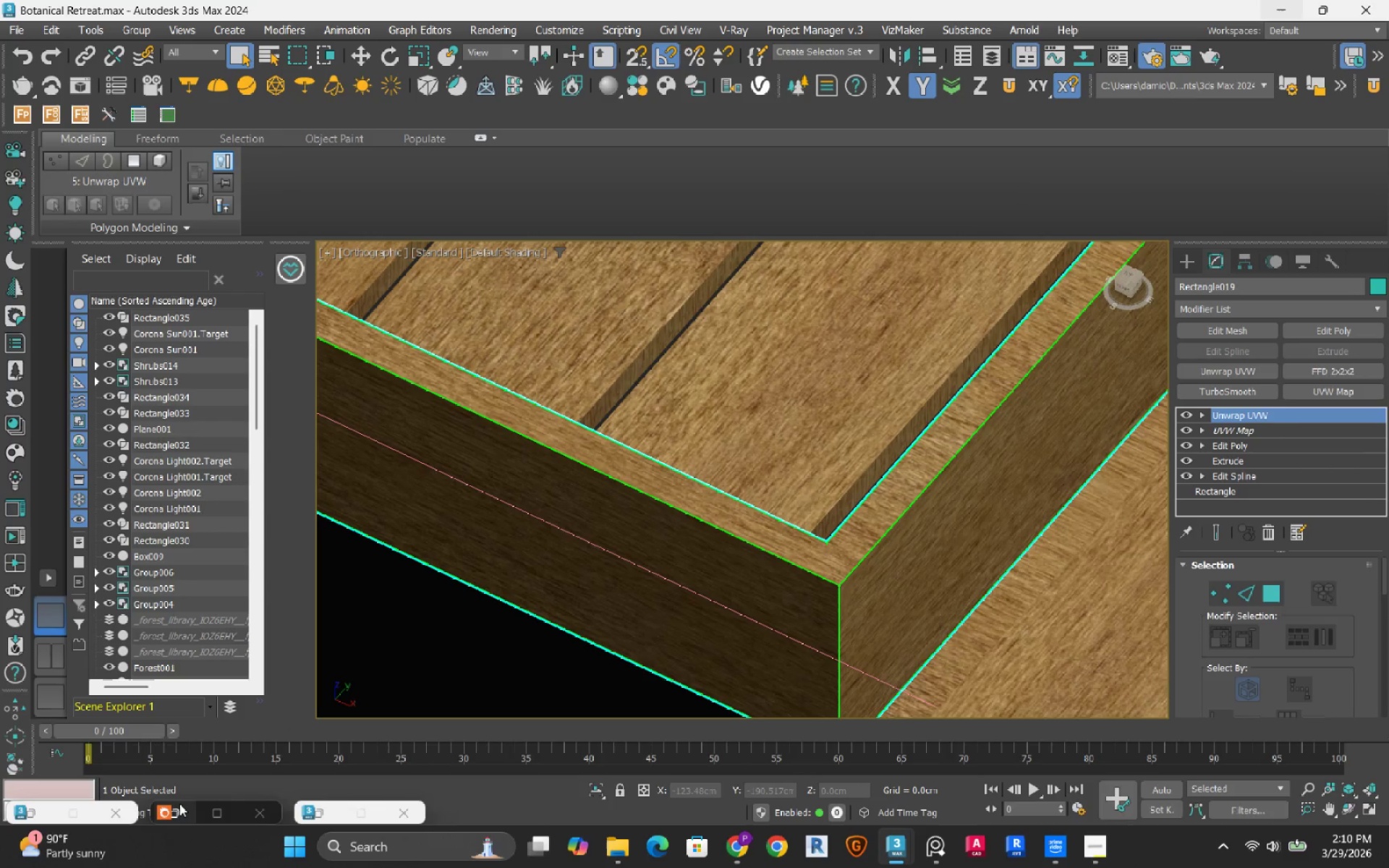 
left_click([56, 661])
 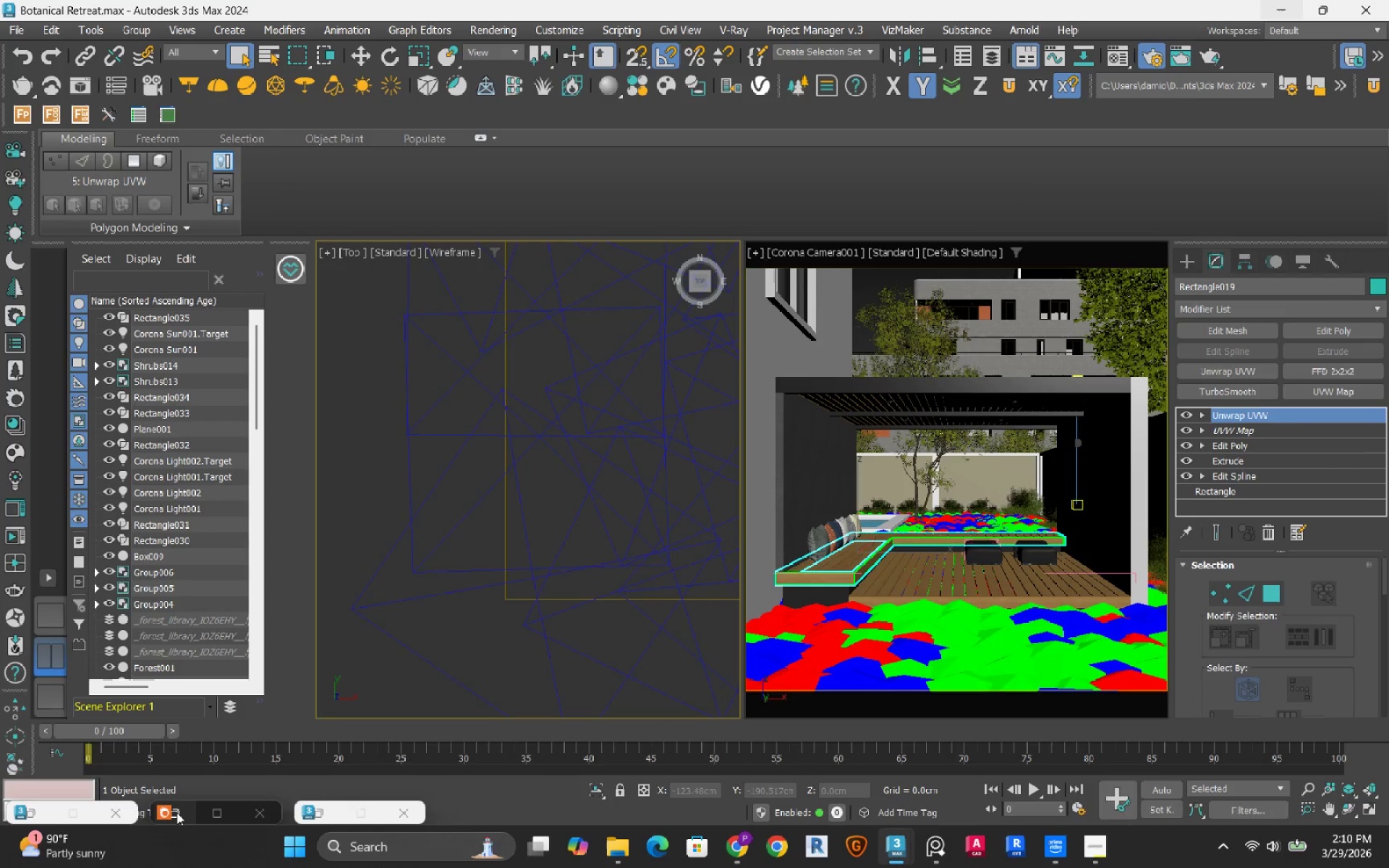 
left_click([177, 812])
 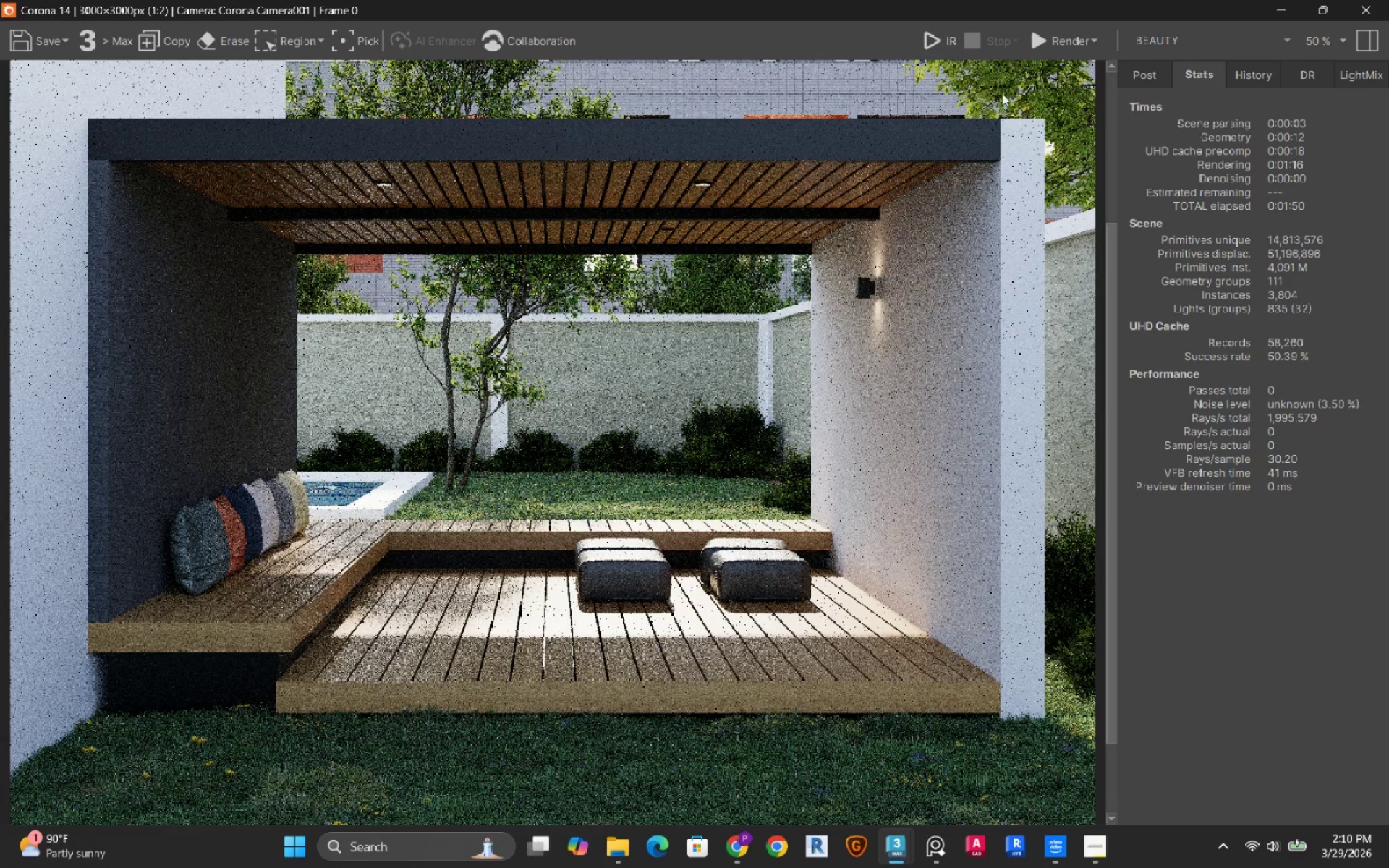 
mouse_move([1040, 65])
 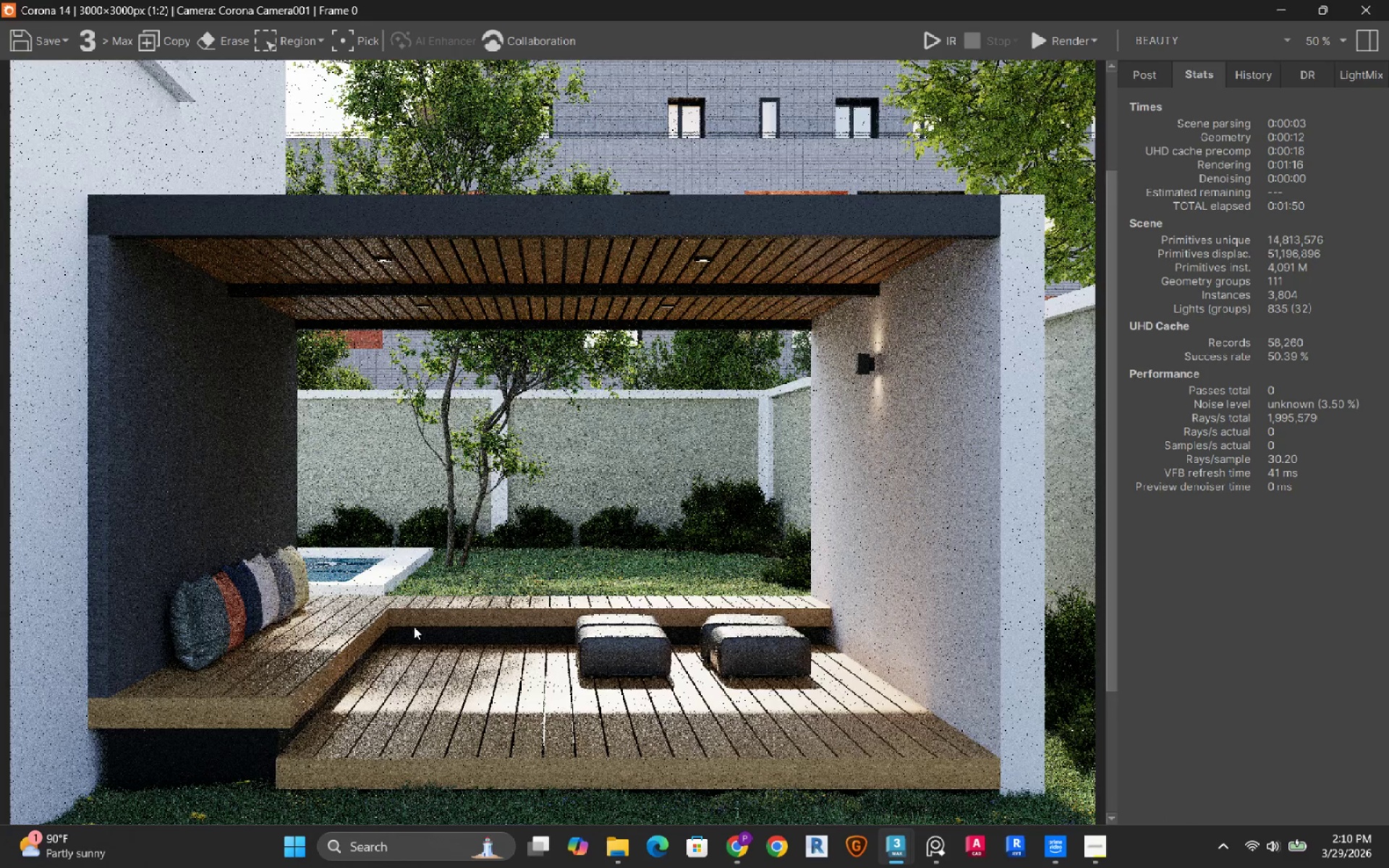 
scroll: coordinate [412, 626], scroll_direction: down, amount: 1.0
 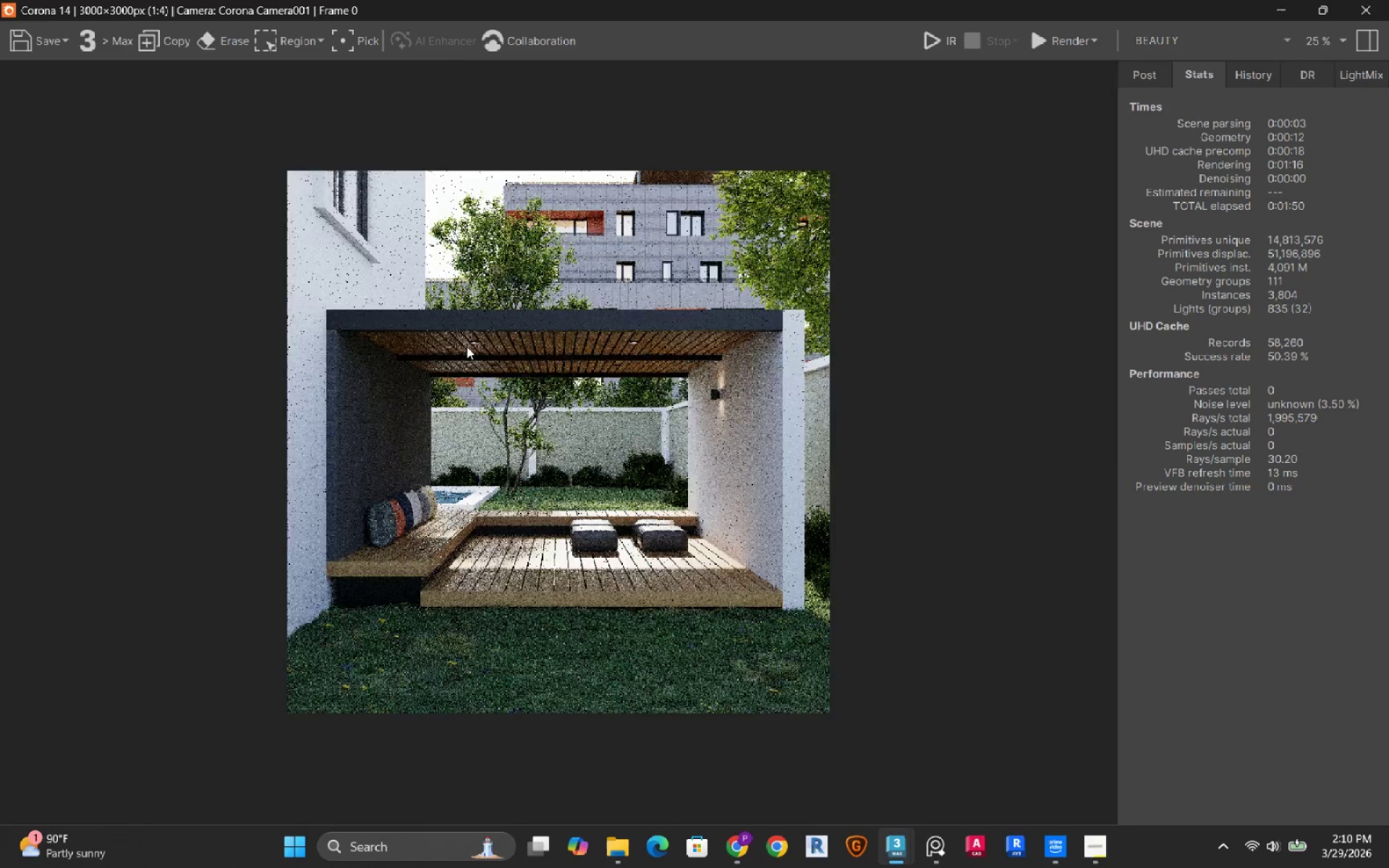 
scroll: coordinate [467, 346], scroll_direction: up, amount: 2.0
 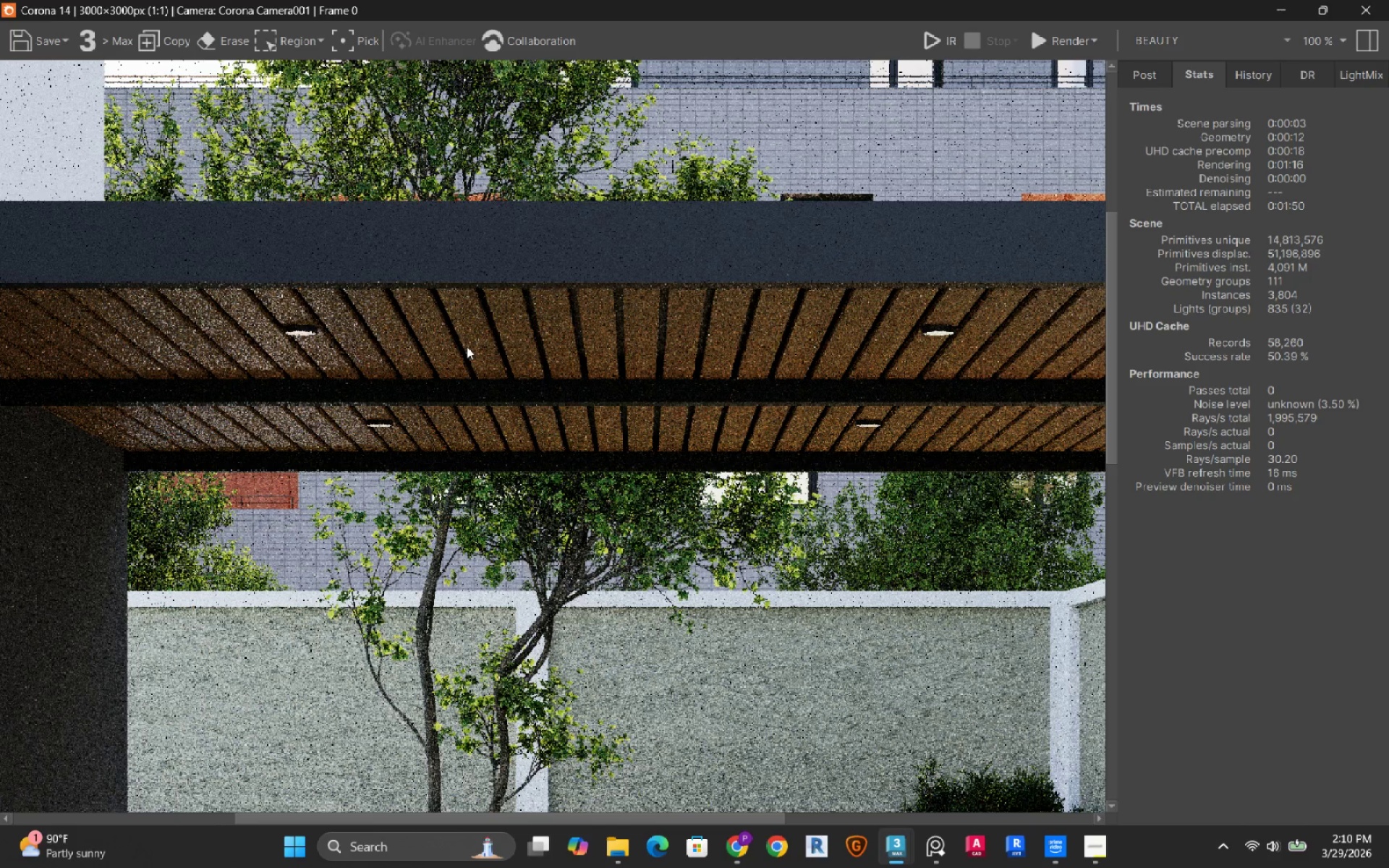 
scroll: coordinate [467, 346], scroll_direction: down, amount: 2.0
 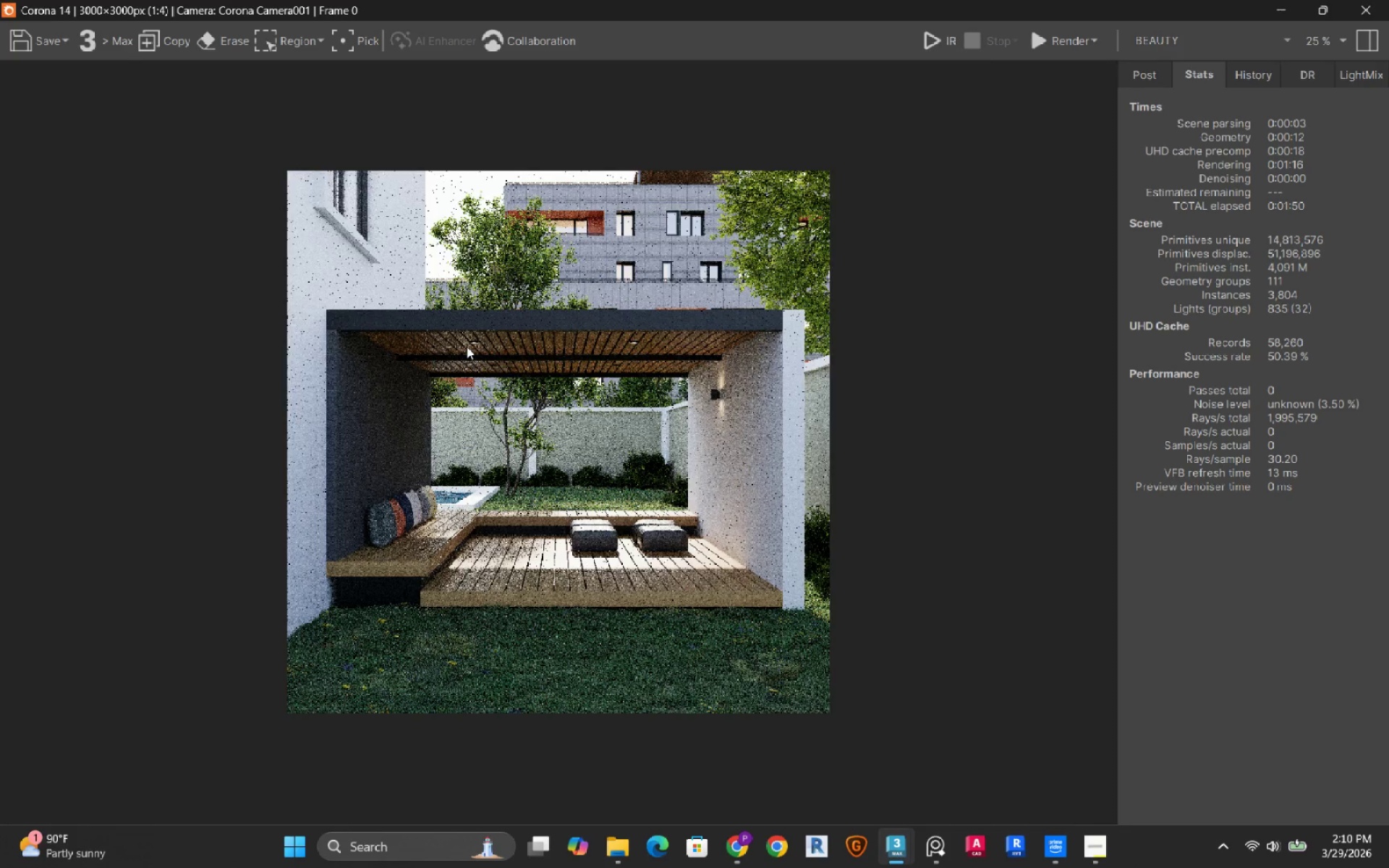 
scroll: coordinate [467, 346], scroll_direction: up, amount: 1.0
 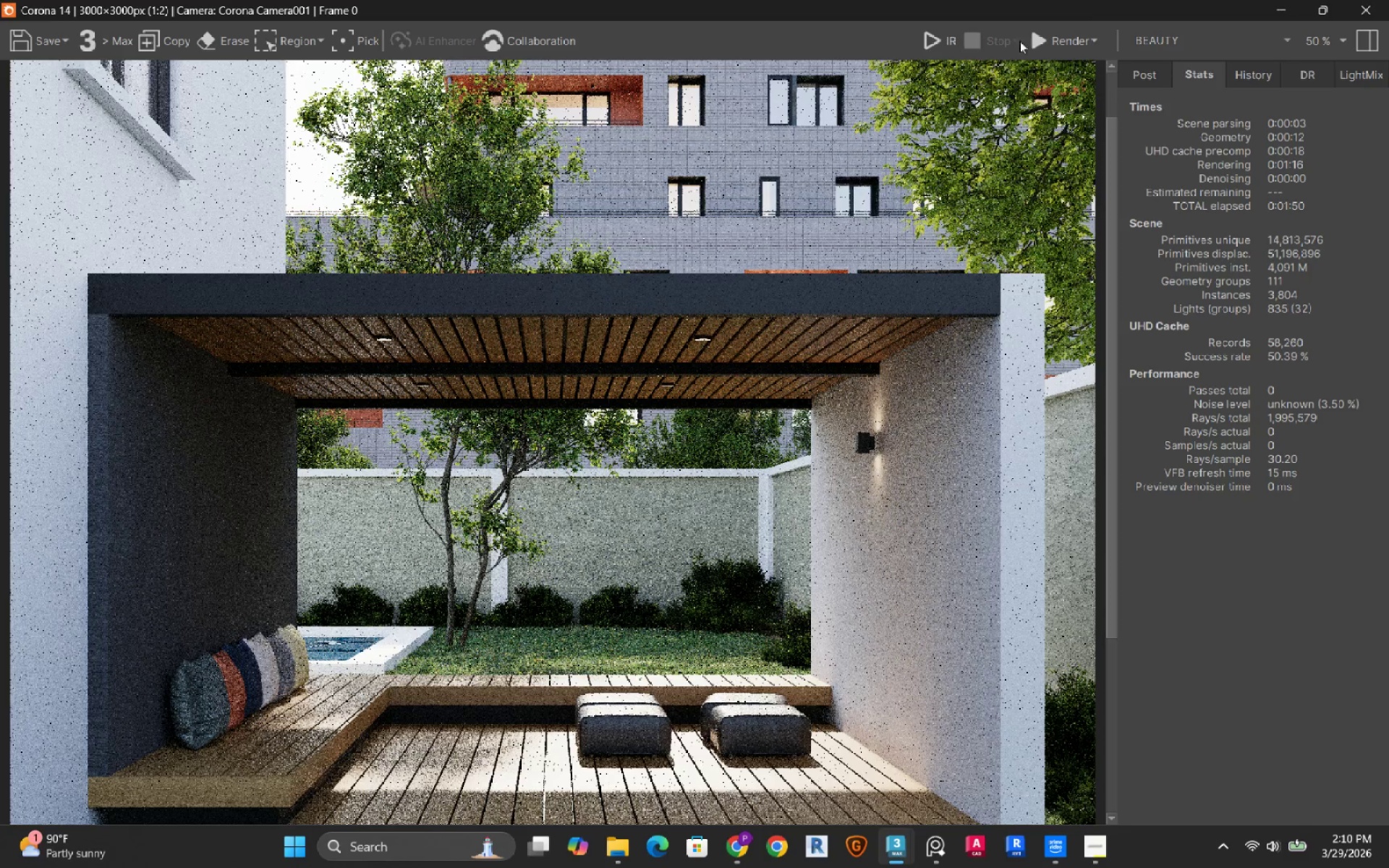 
left_click([1034, 42])
 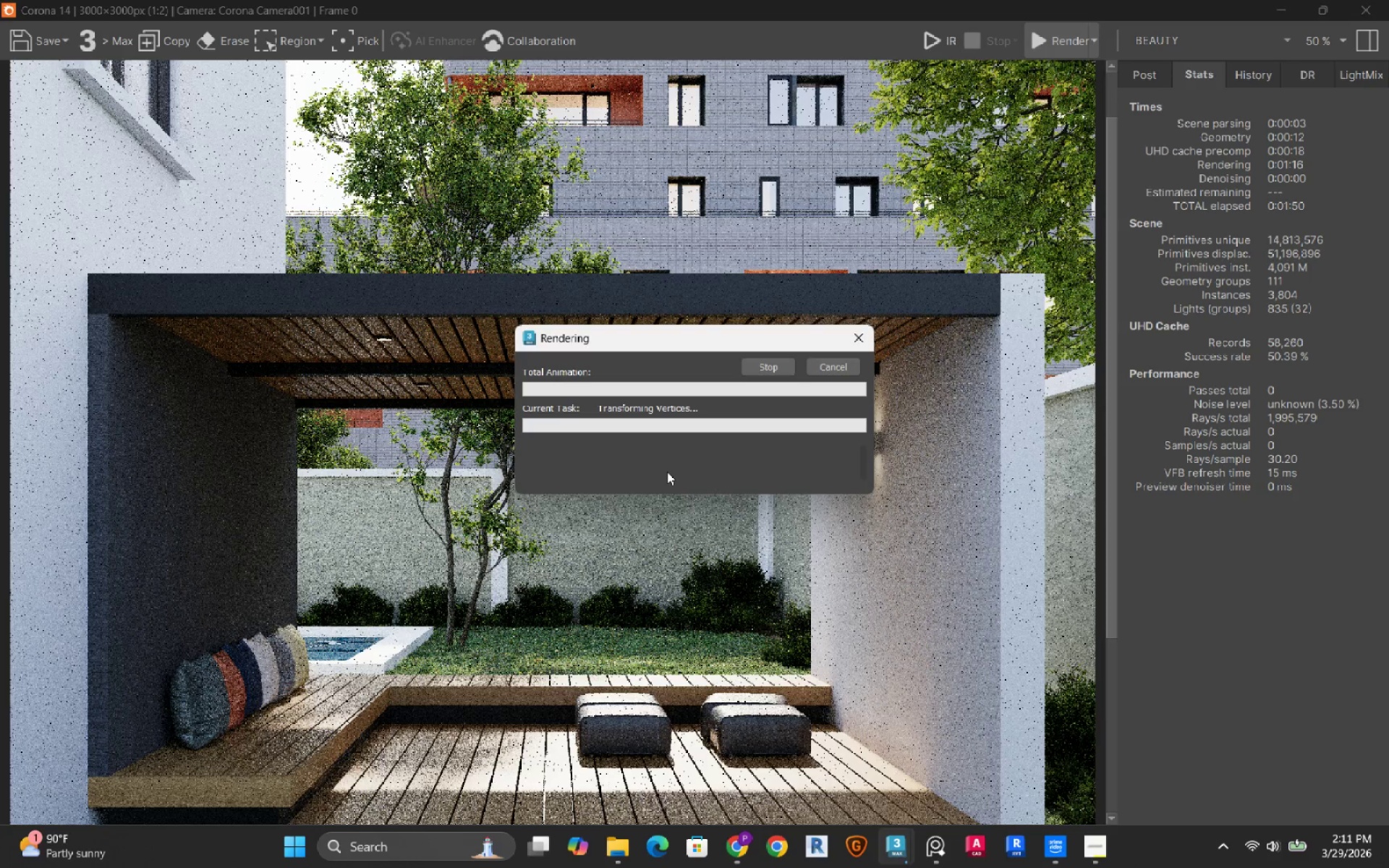 
wait(7.69)
 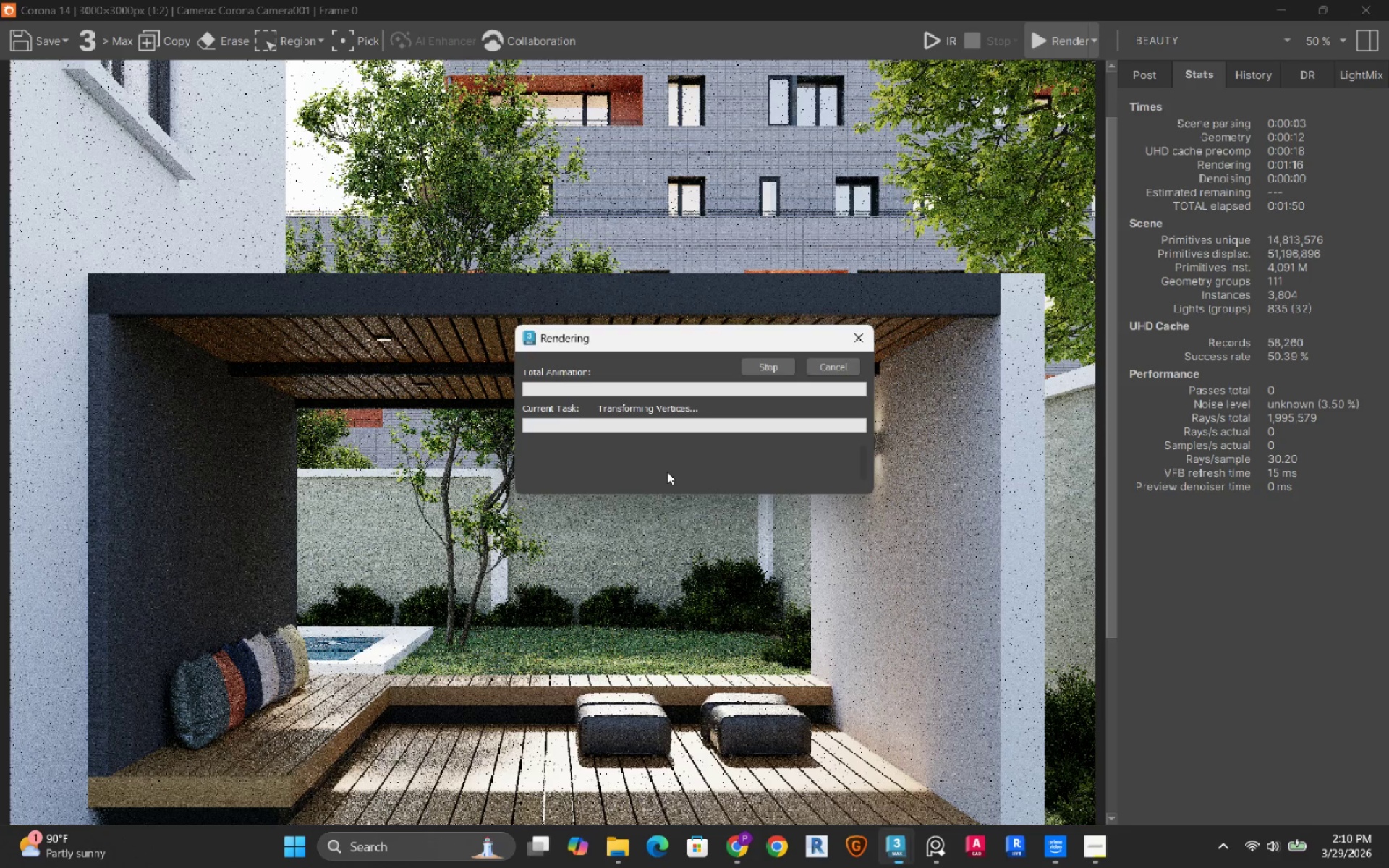 
left_click([894, 260])
 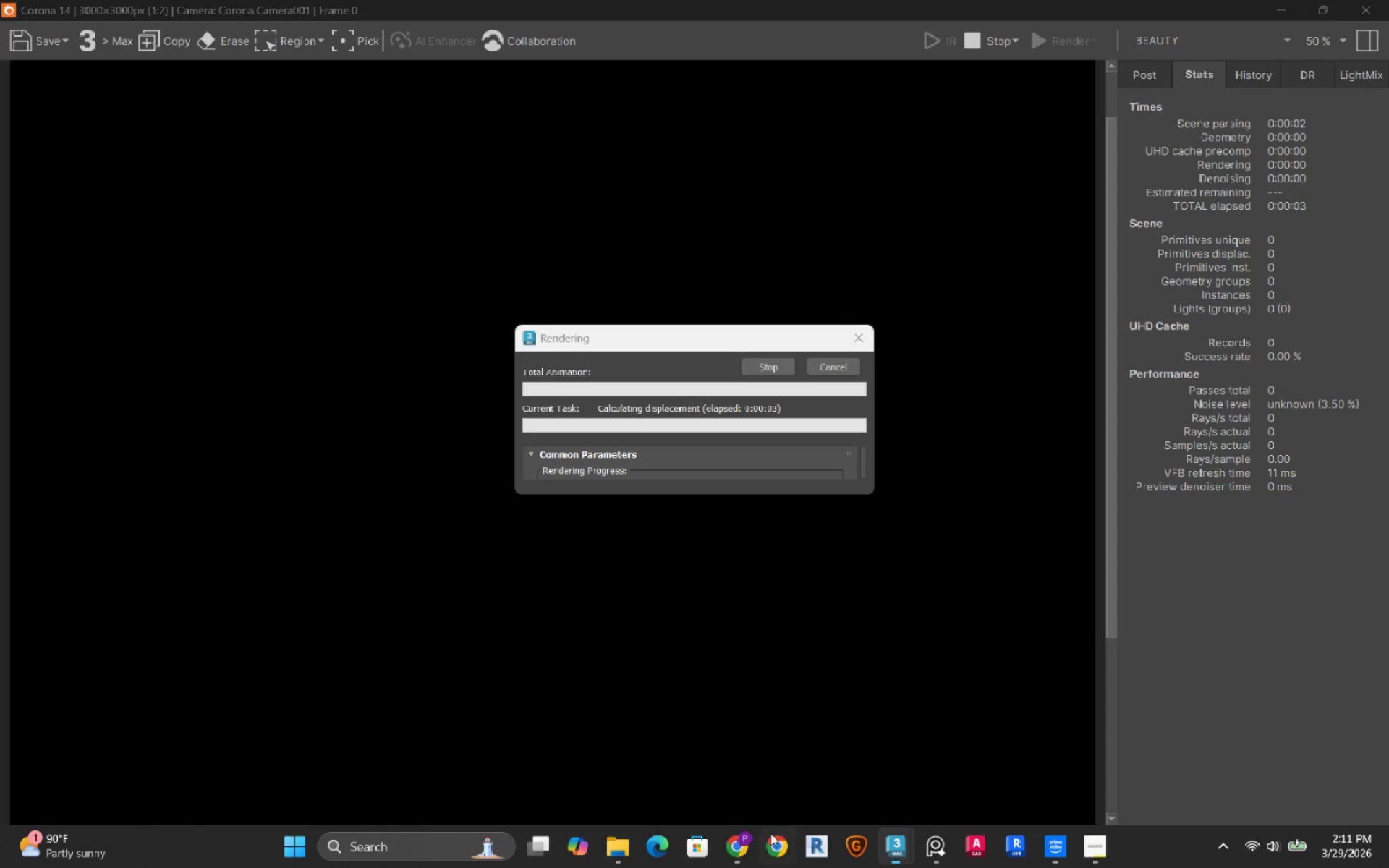 
left_click([755, 846])
 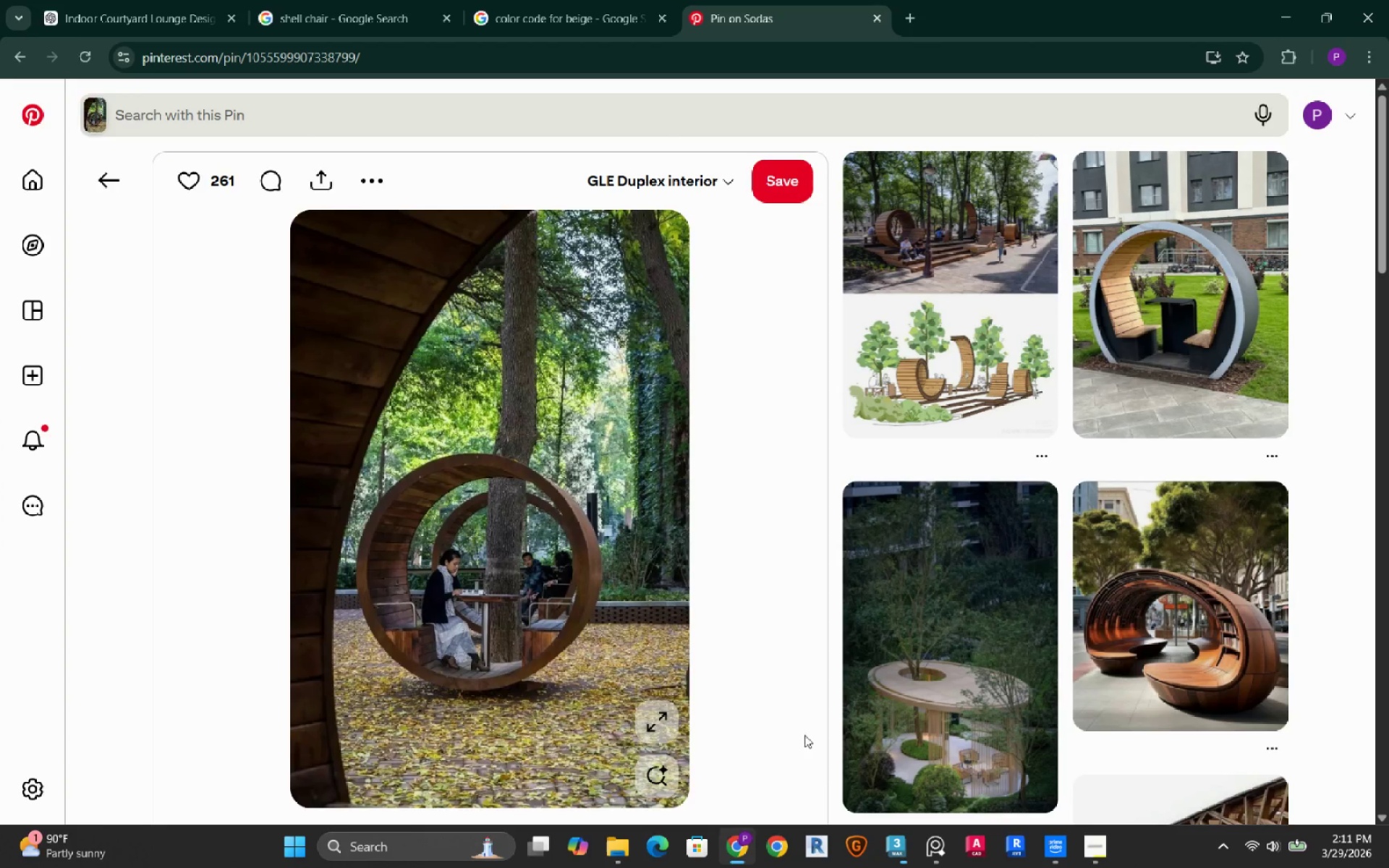 
wait(6.09)
 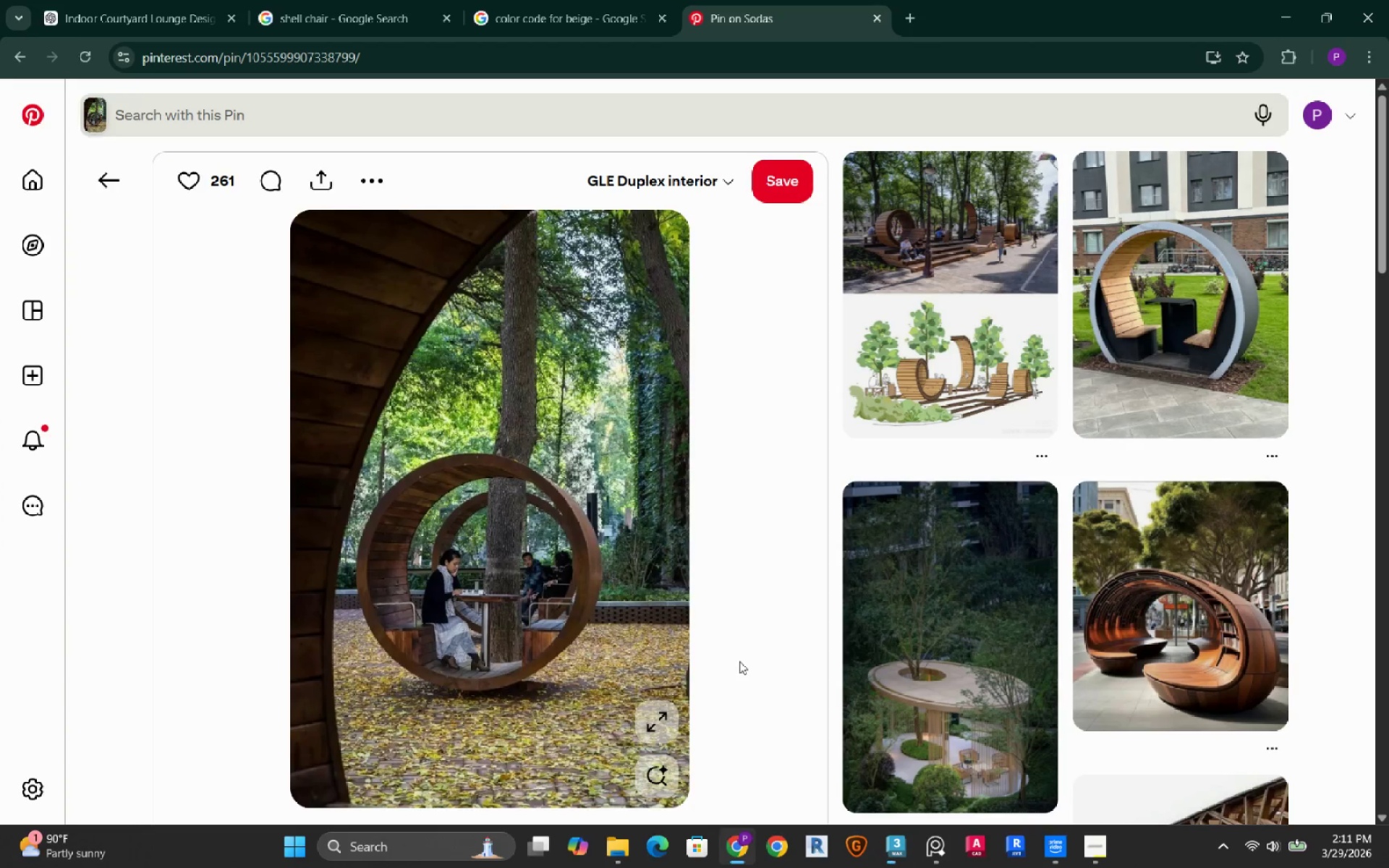 
left_click([896, 863])
 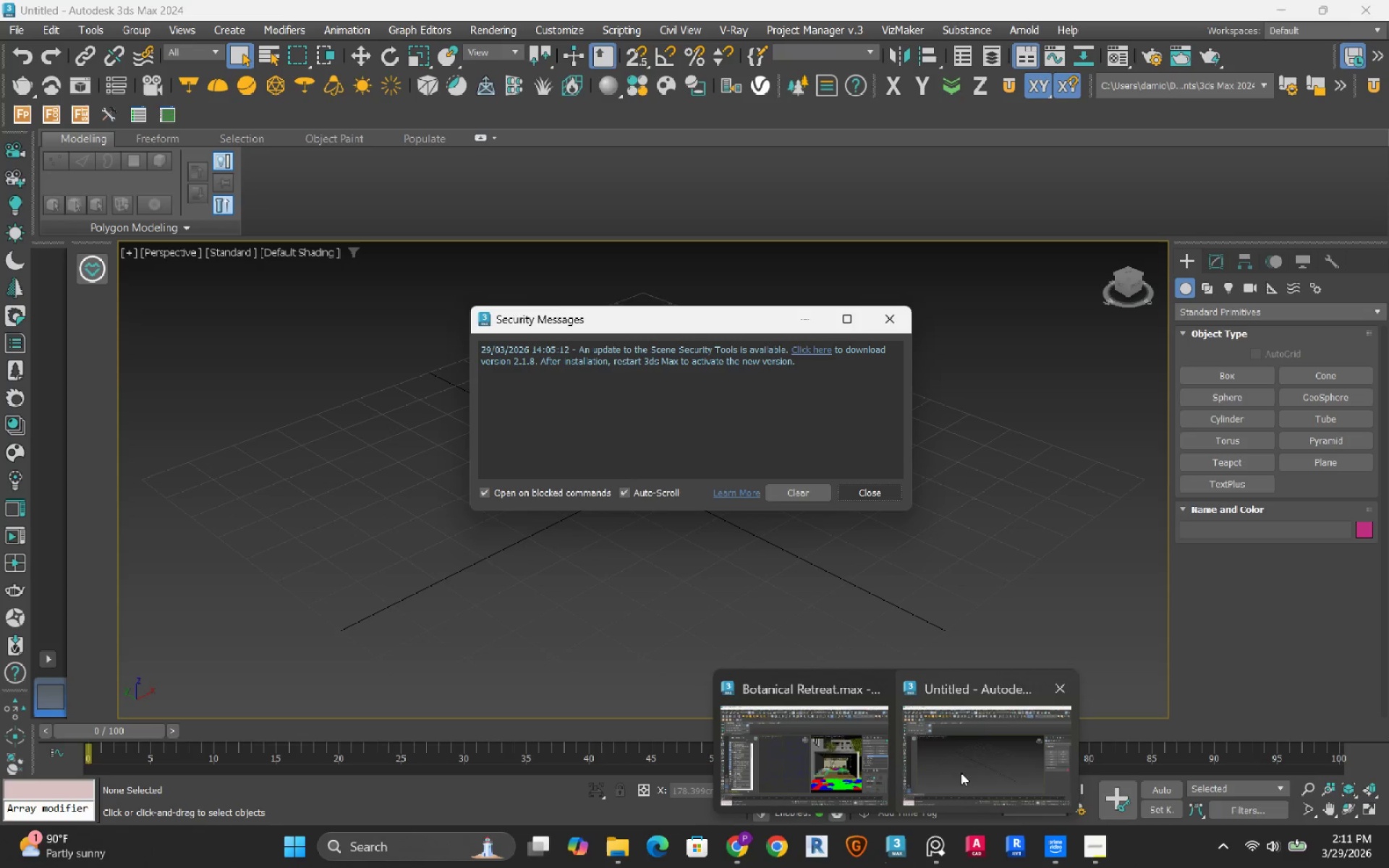 
left_click([961, 773])
 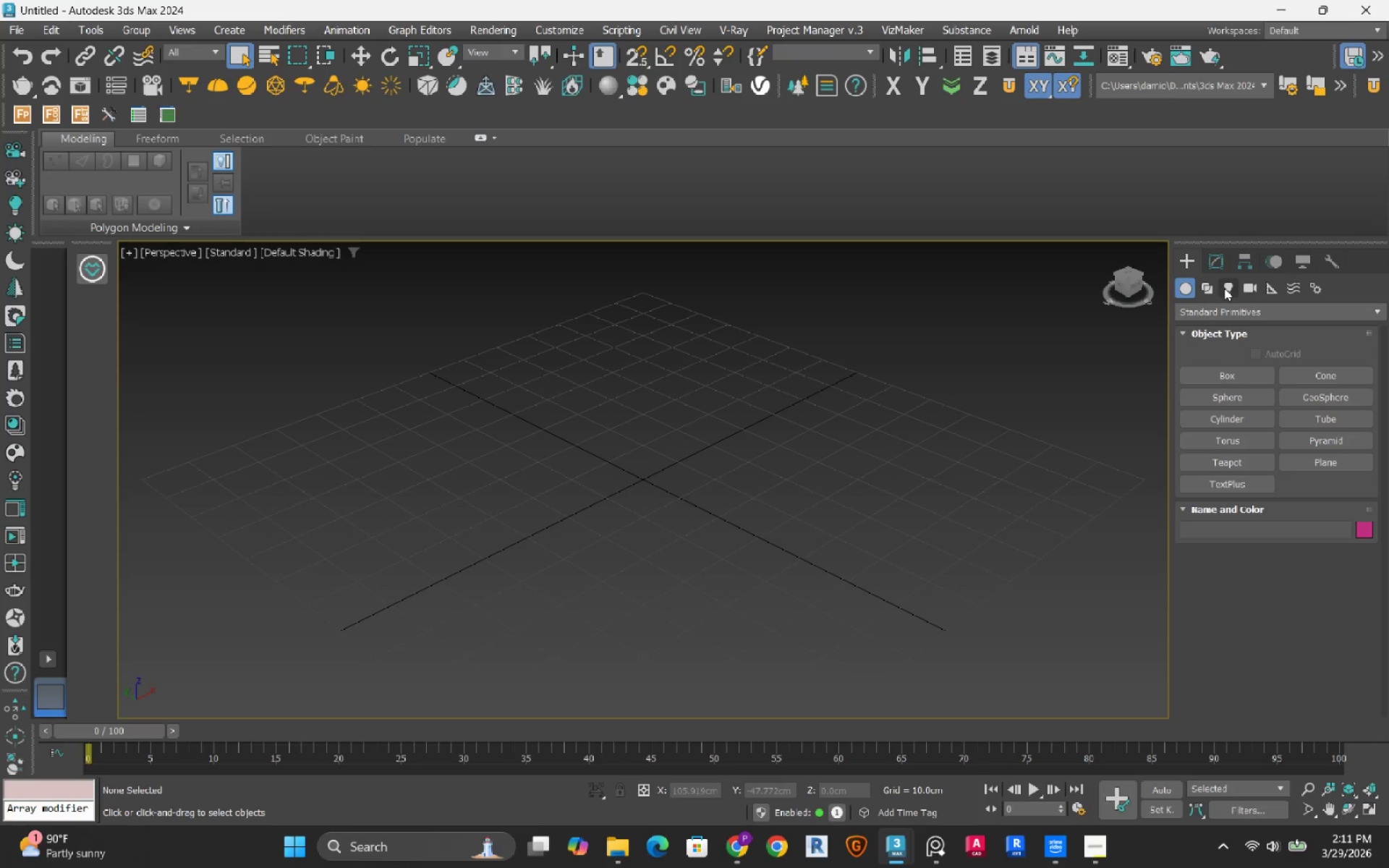 
wait(6.03)
 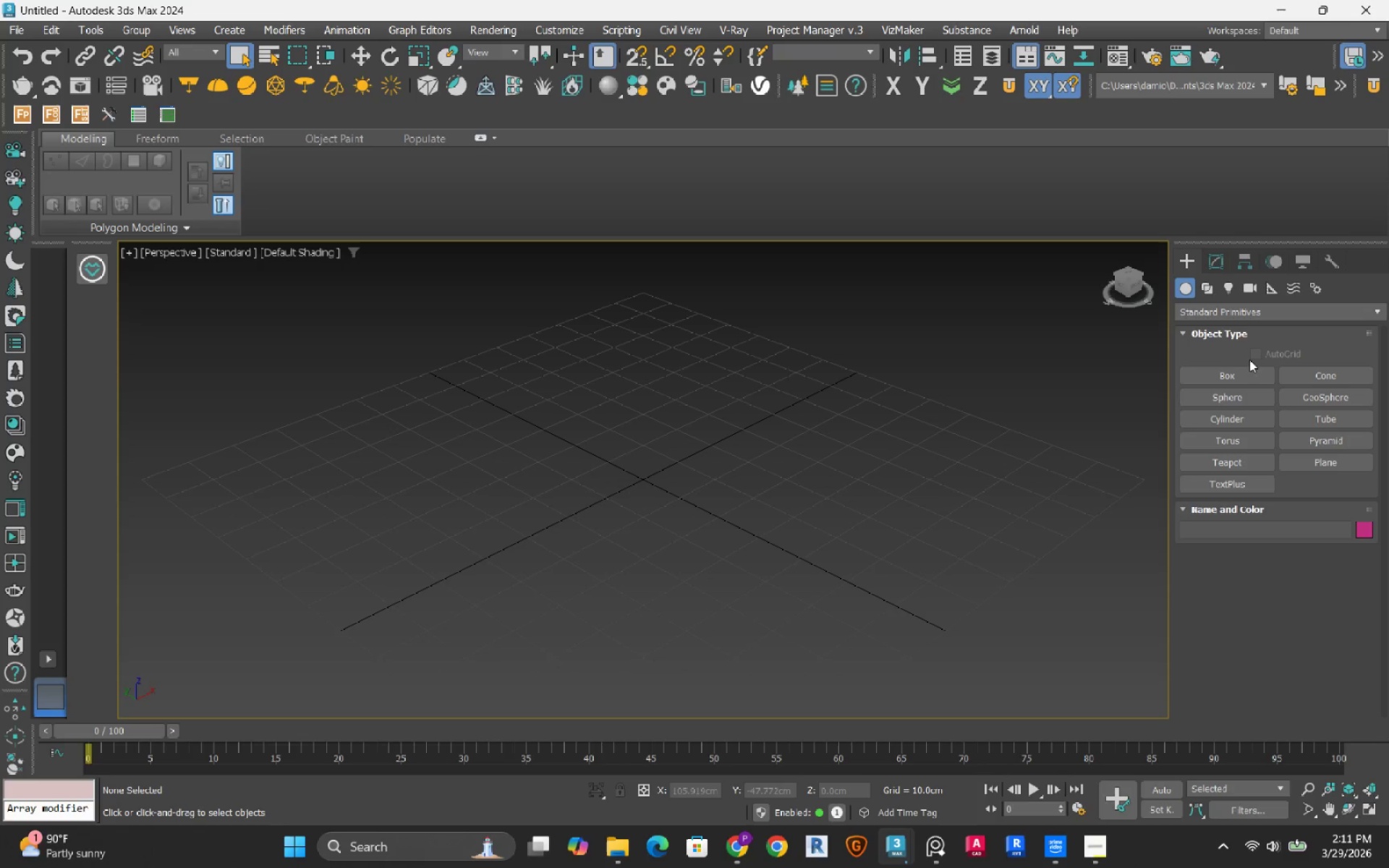 
left_click([929, 852])
 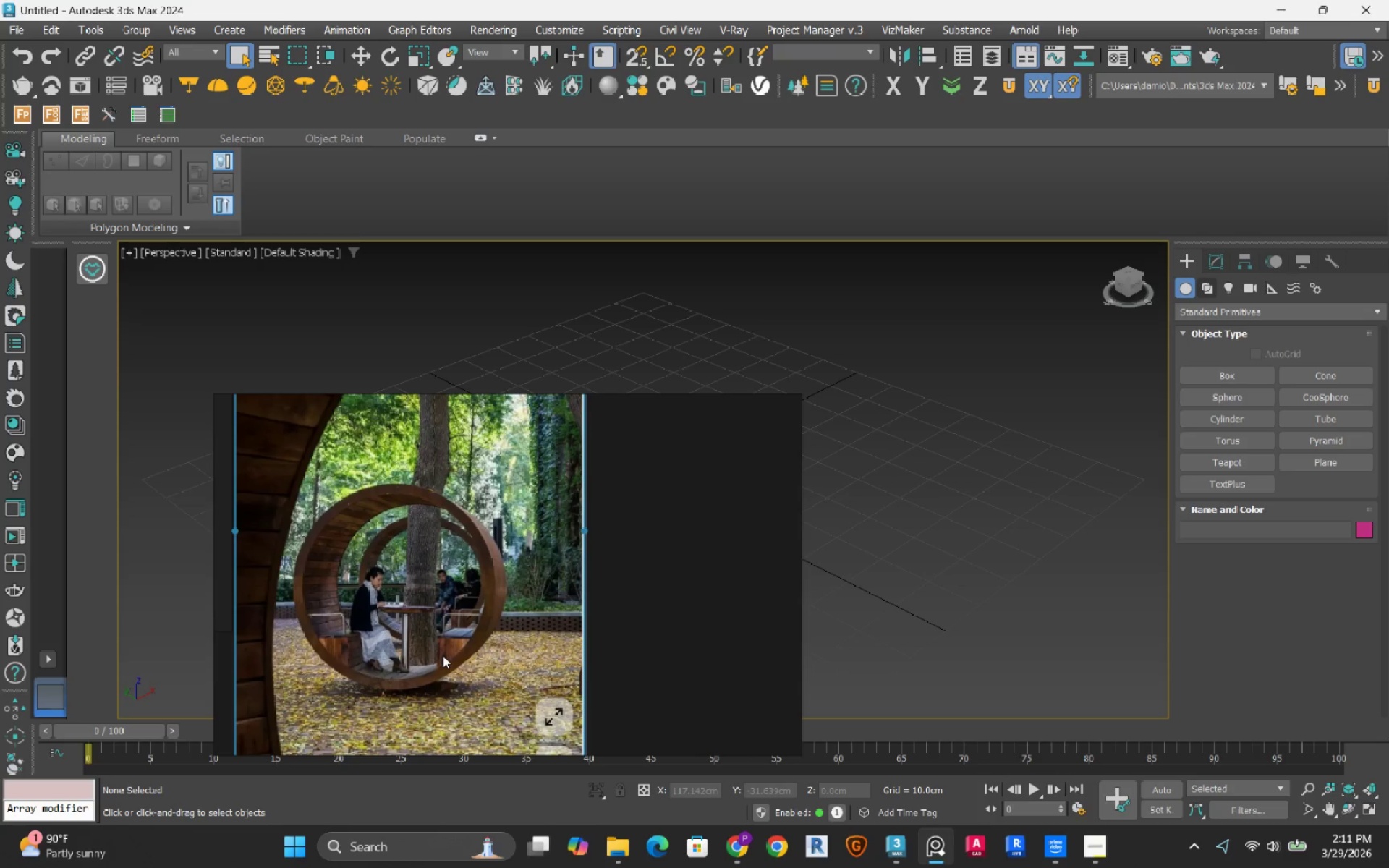 
scroll: coordinate [422, 648], scroll_direction: up, amount: 2.0
 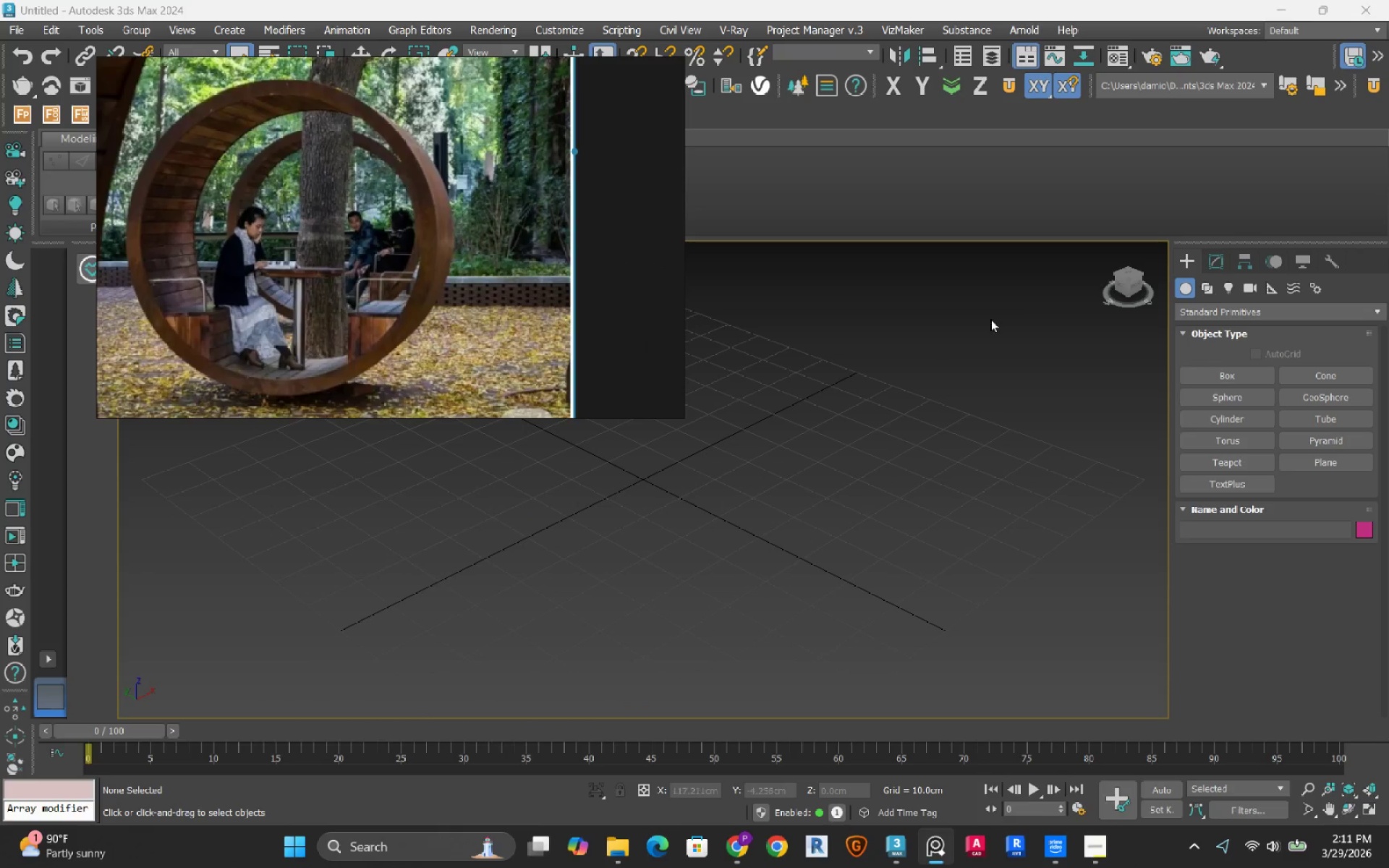 
left_click([1121, 283])
 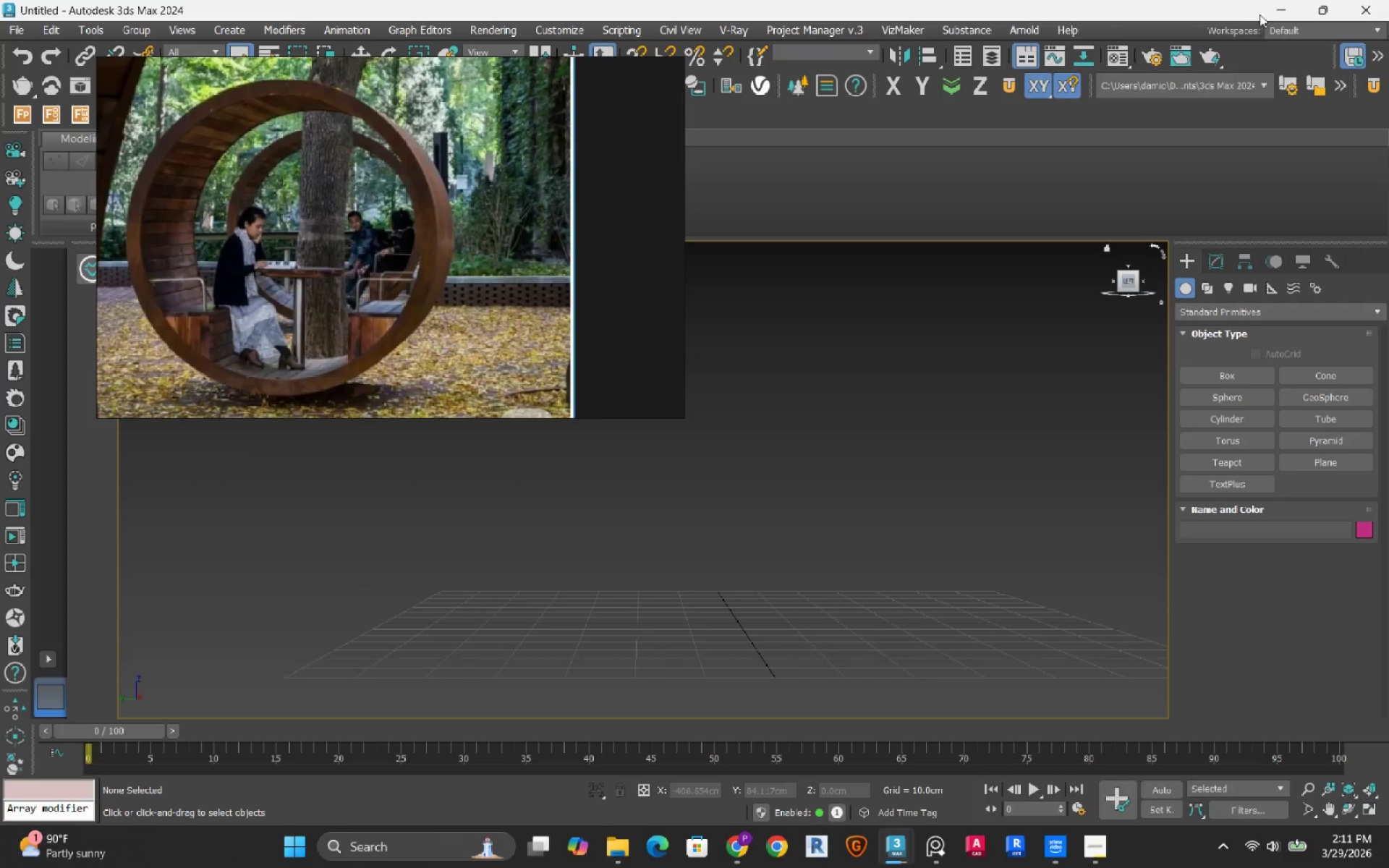 
wait(7.27)
 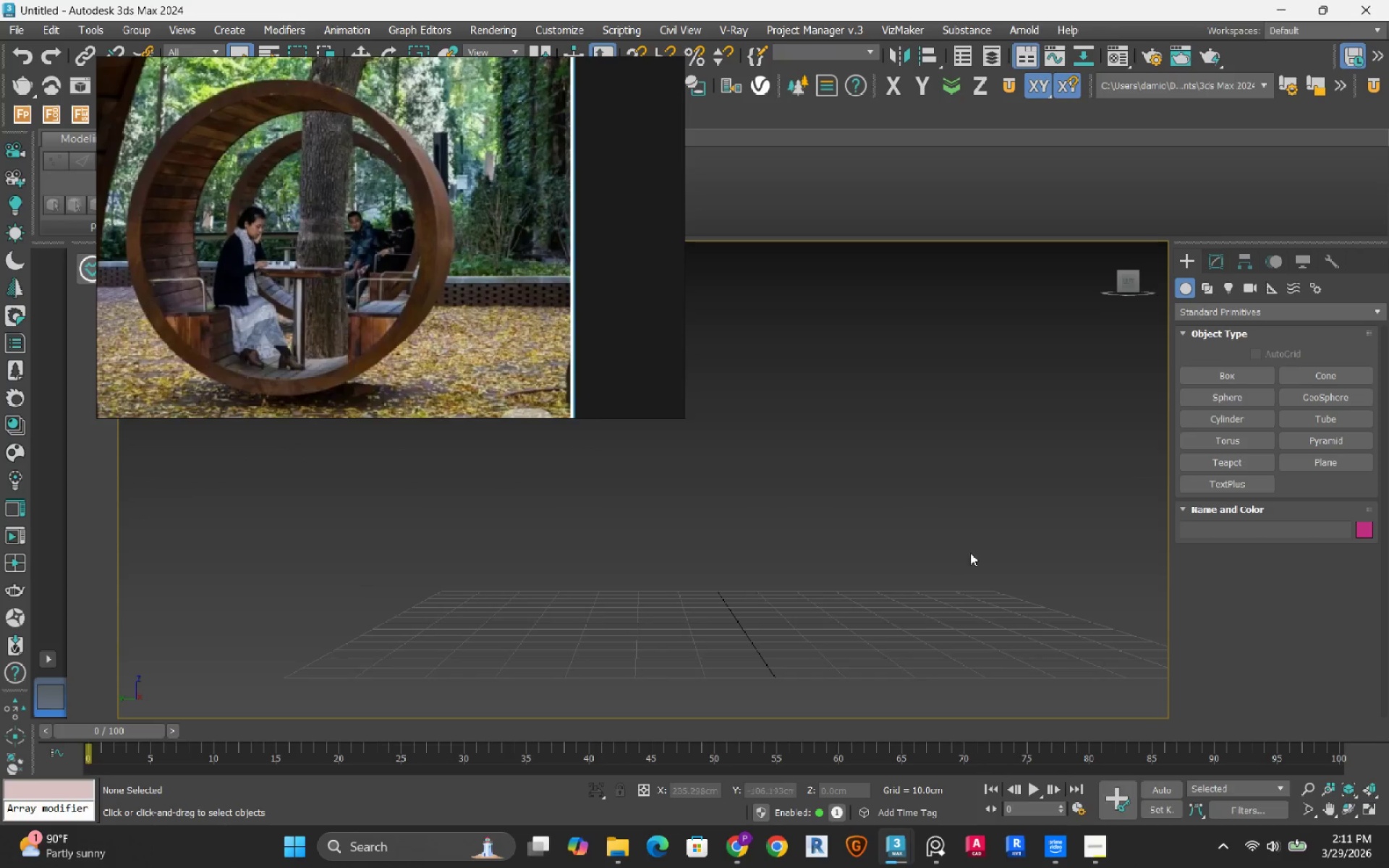 
left_click([895, 856])
 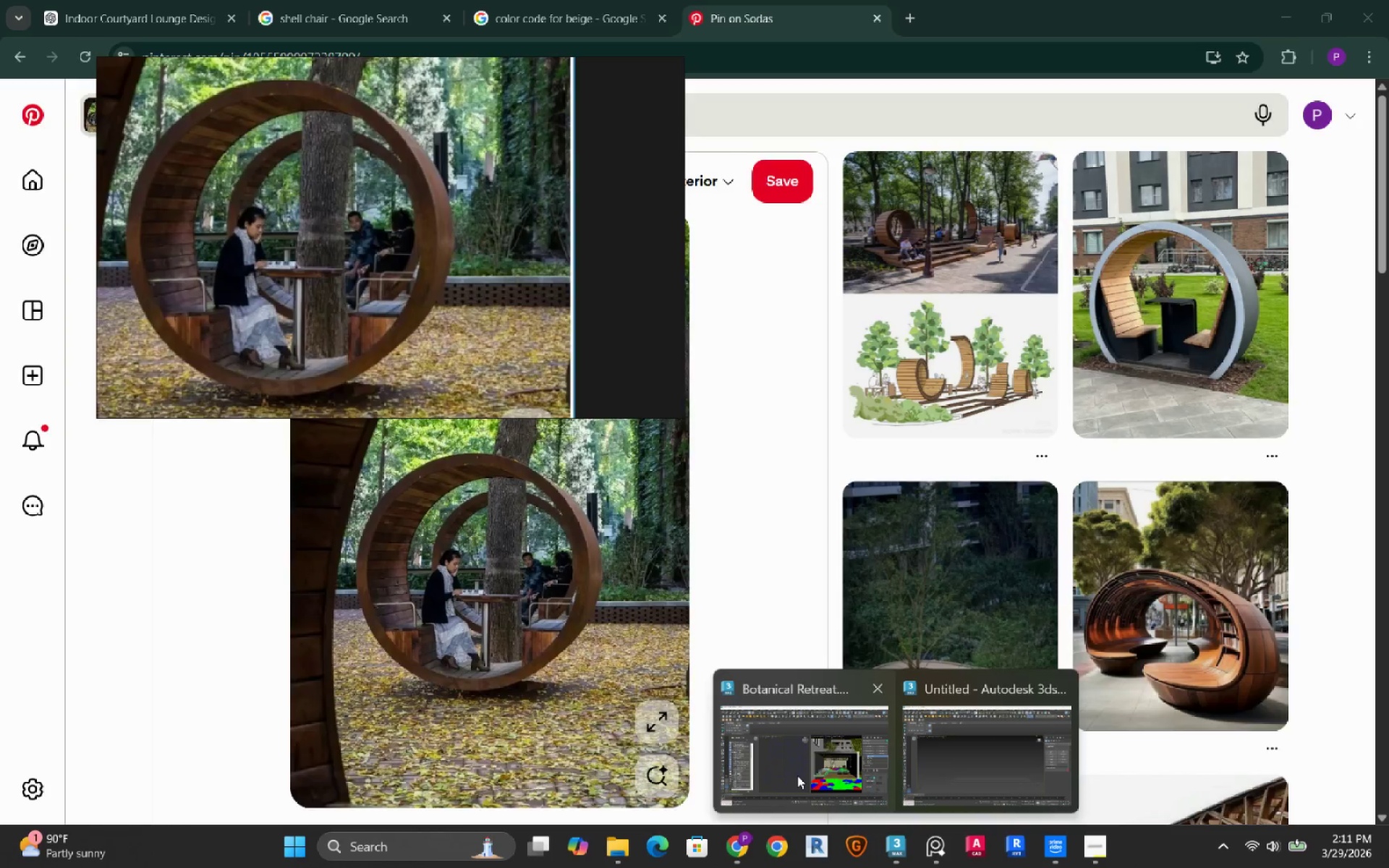 
left_click([797, 775])
 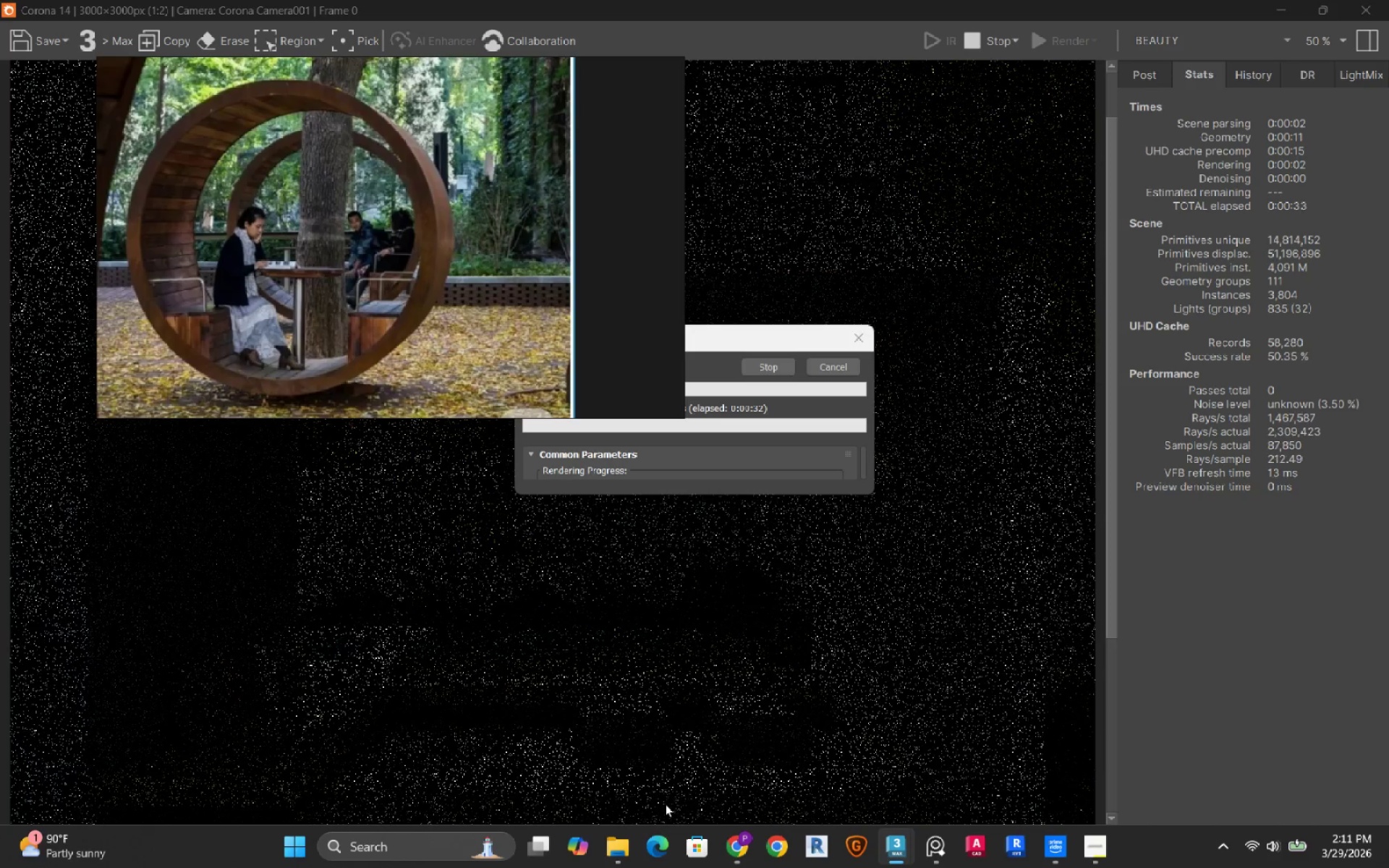 
left_click([739, 852])
 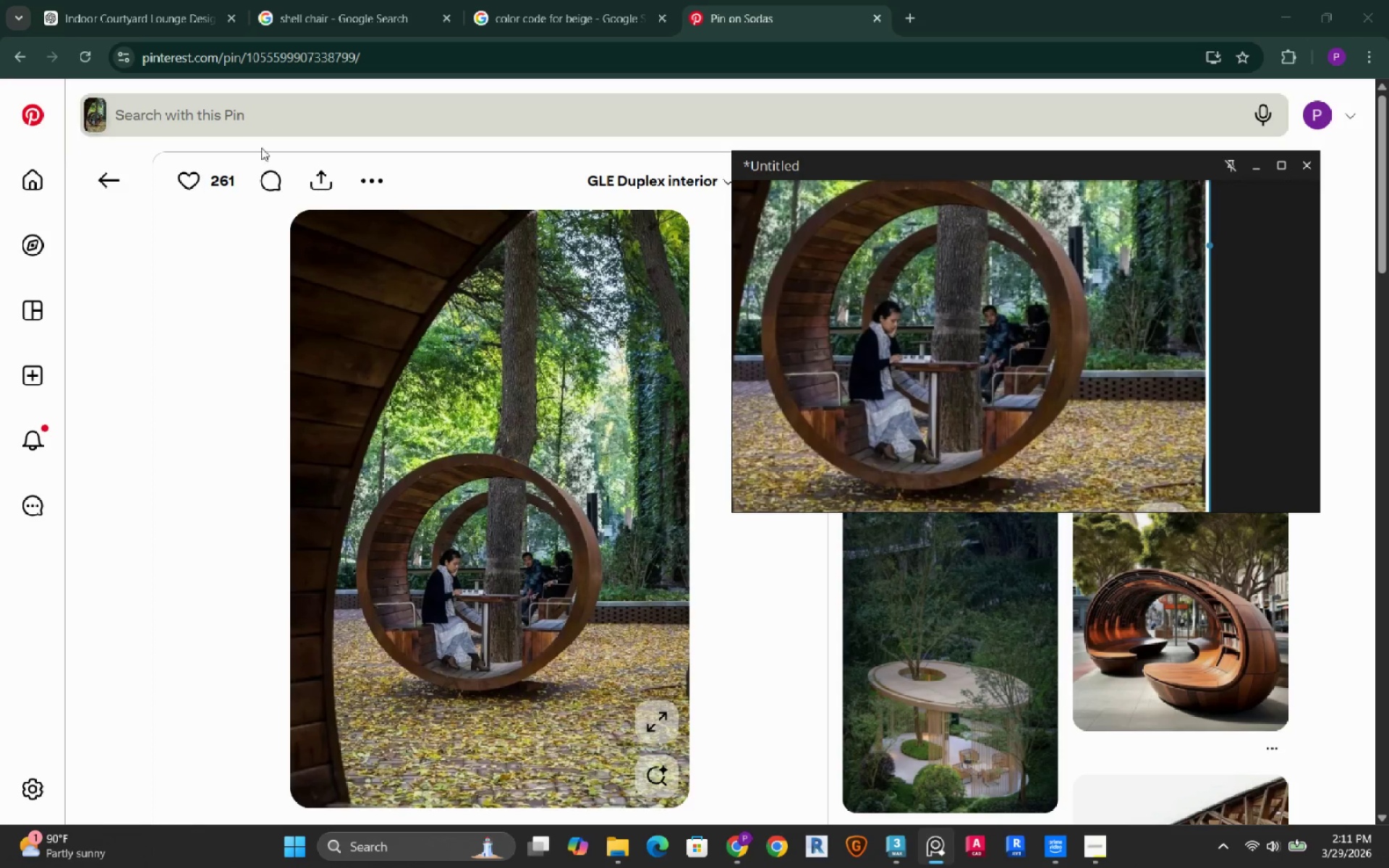 
left_click([358, 182])
 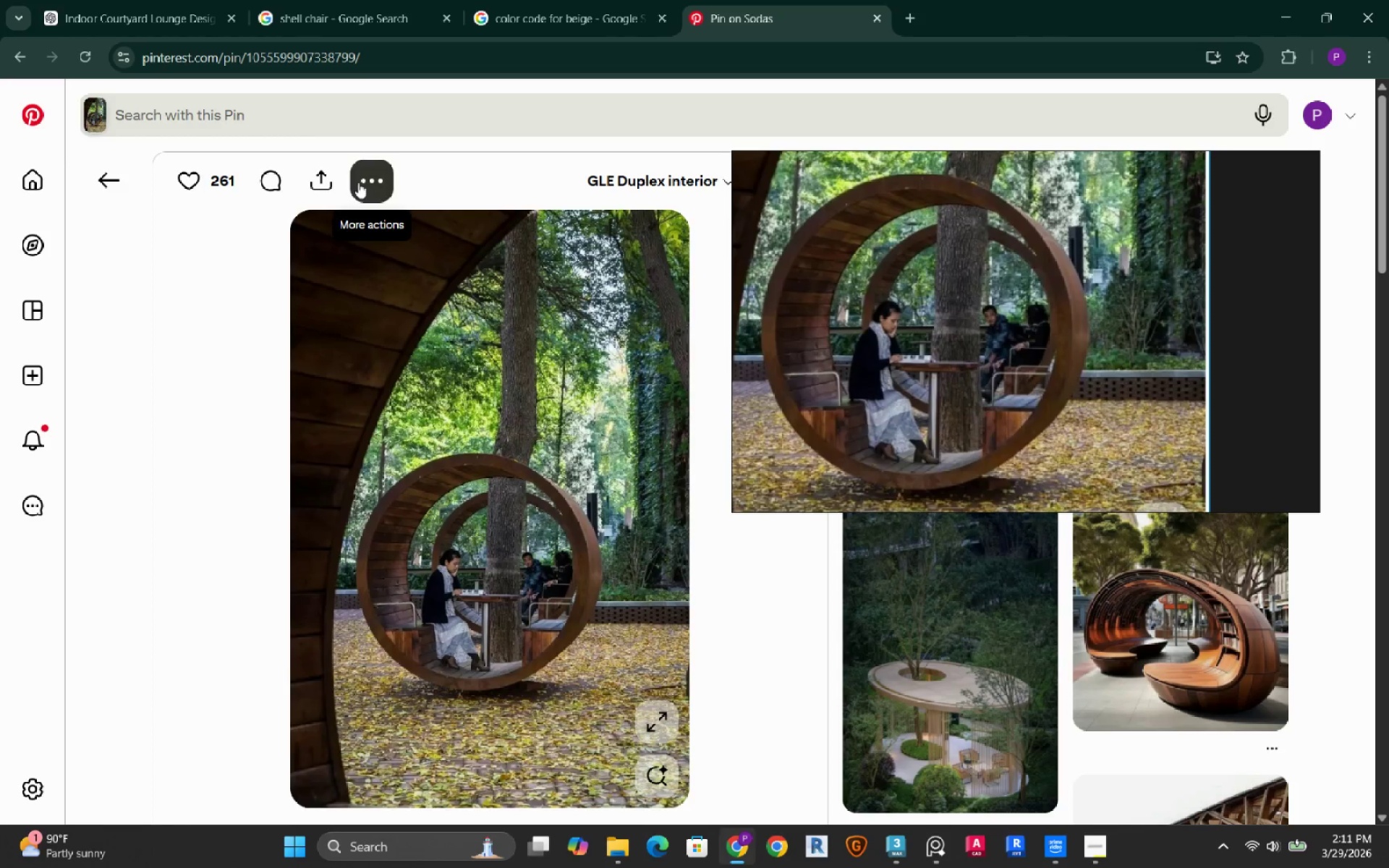 
mouse_move([379, 213])
 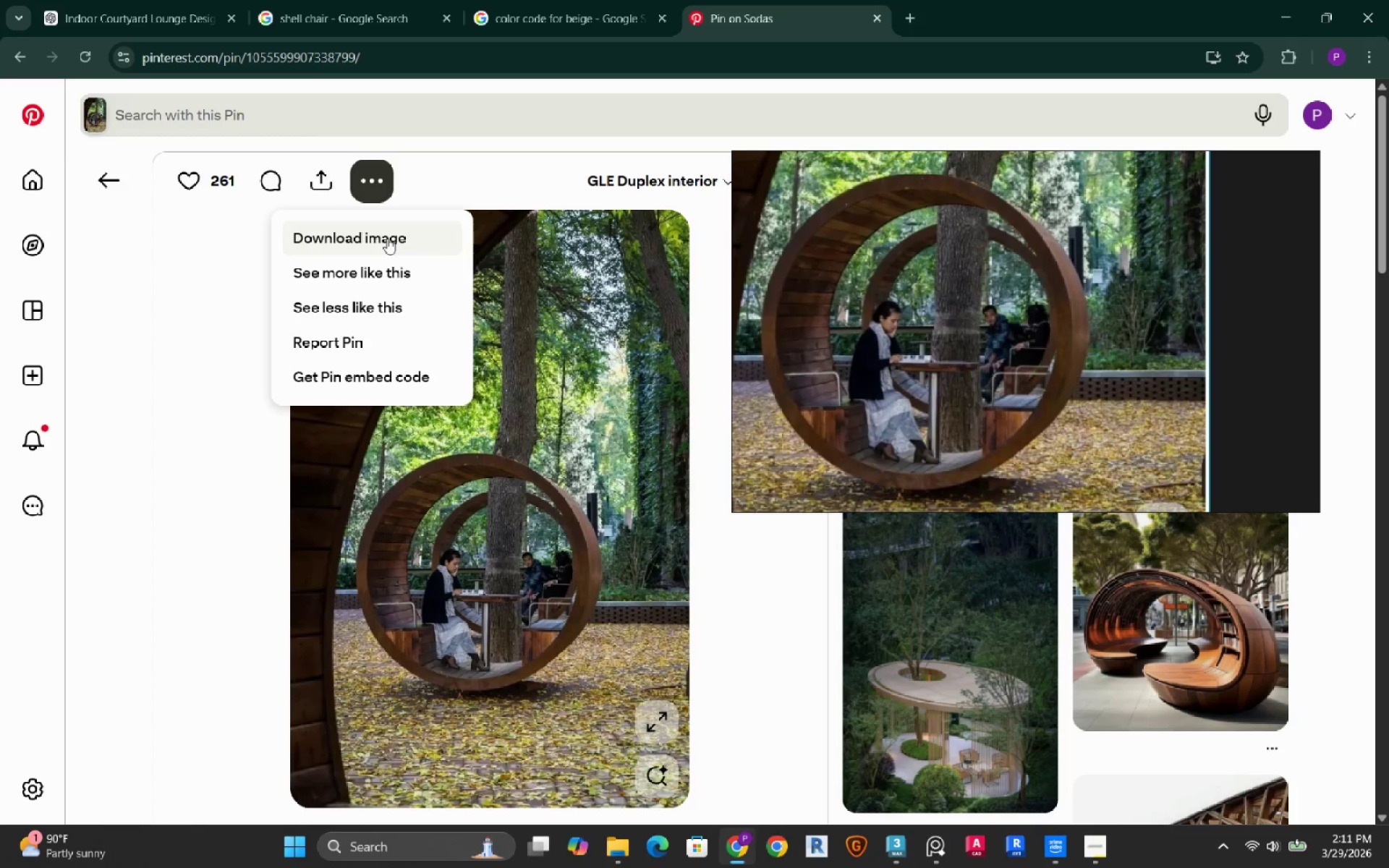 
left_click([387, 239])
 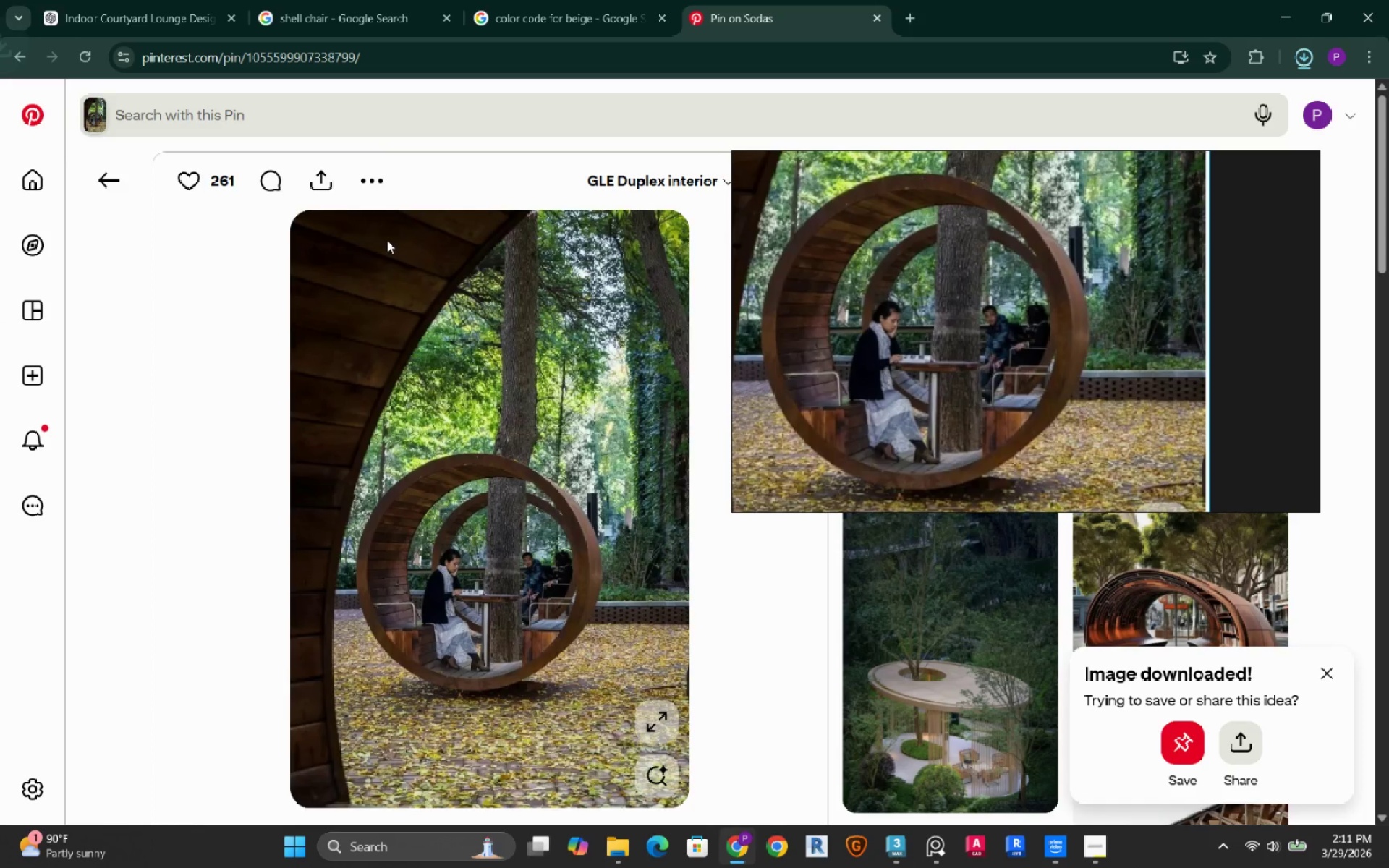 
left_click([134, 4])
 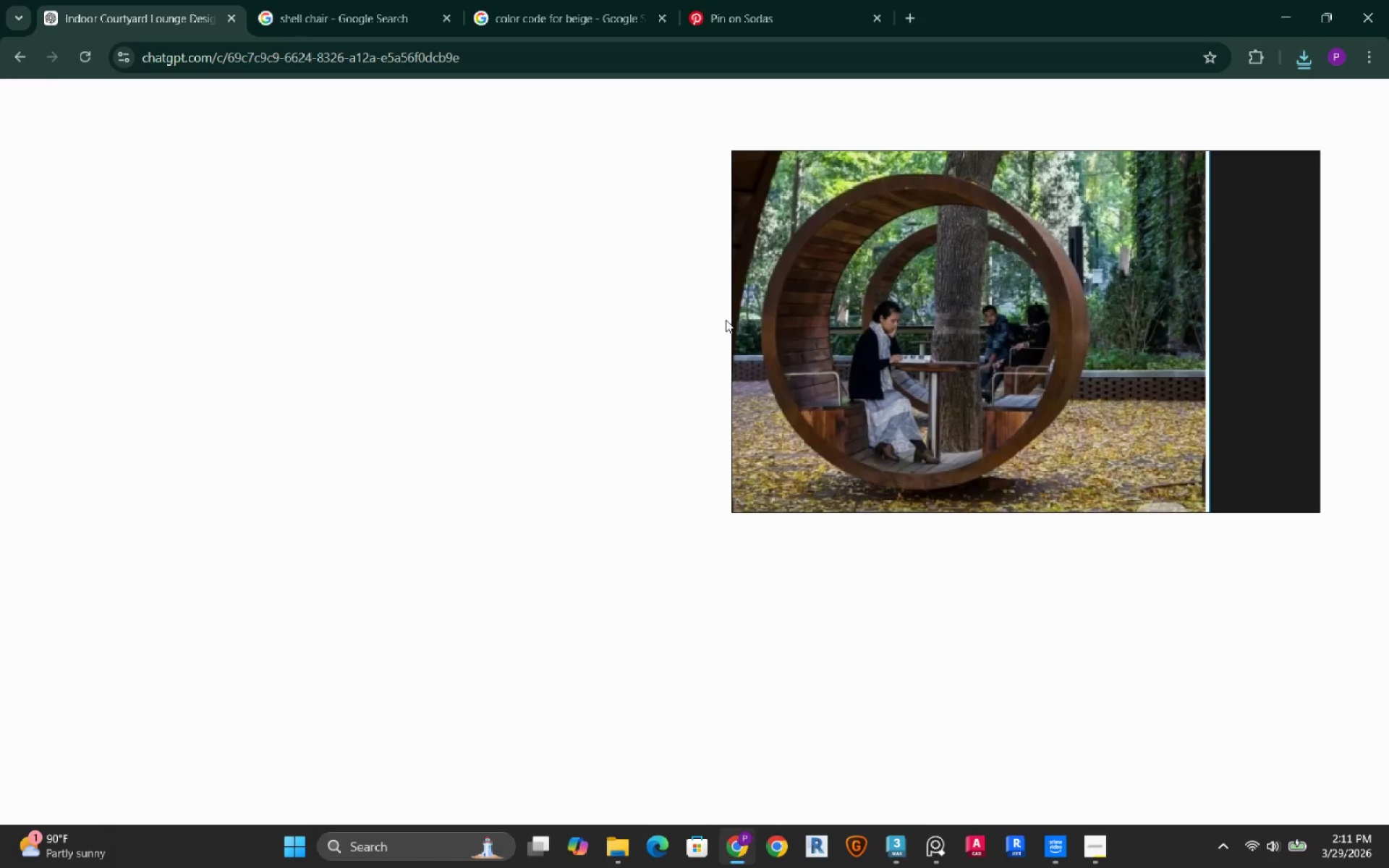 
mouse_move([737, 322])
 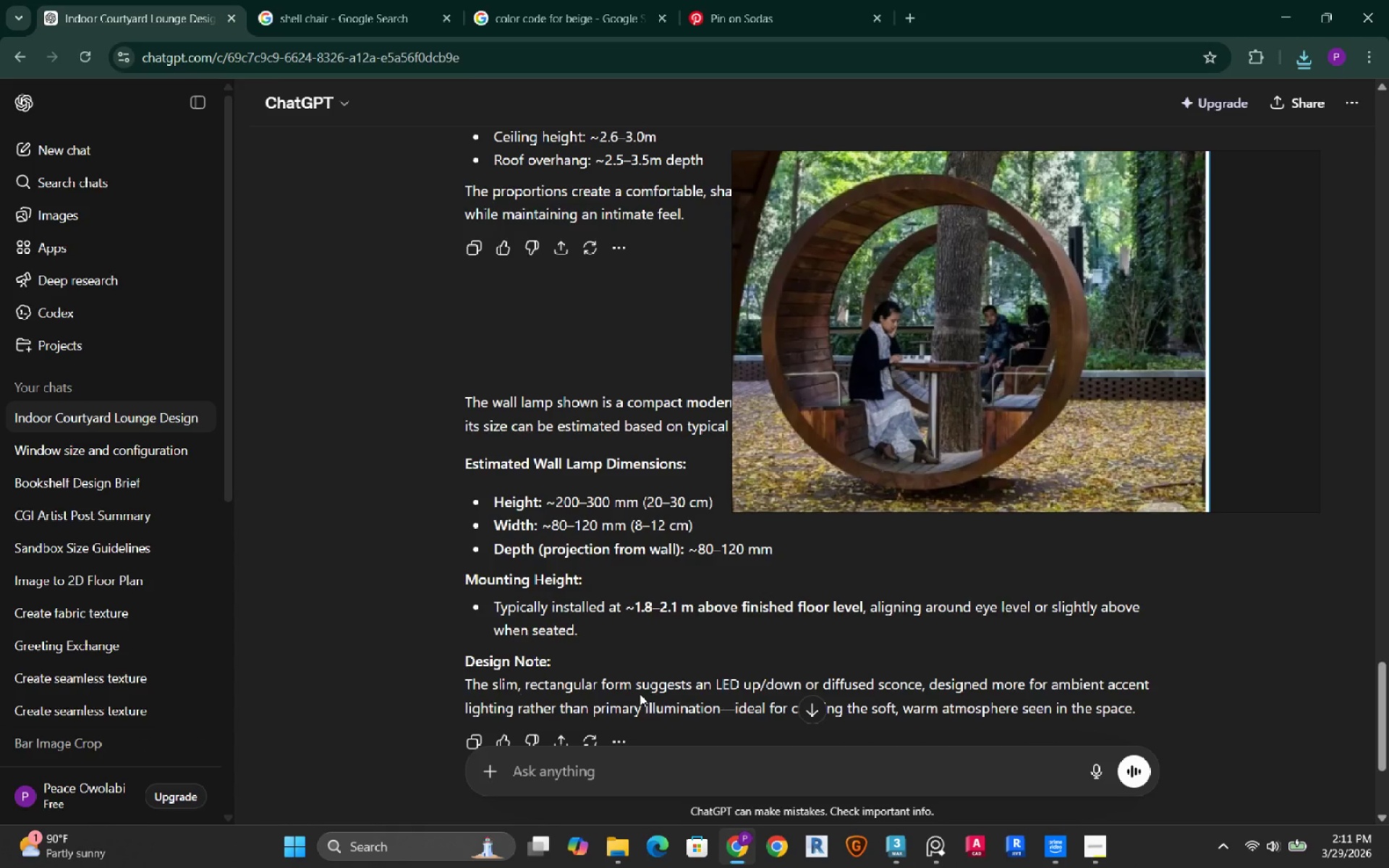 
scroll: coordinate [640, 694], scroll_direction: down, amount: 7.0
 